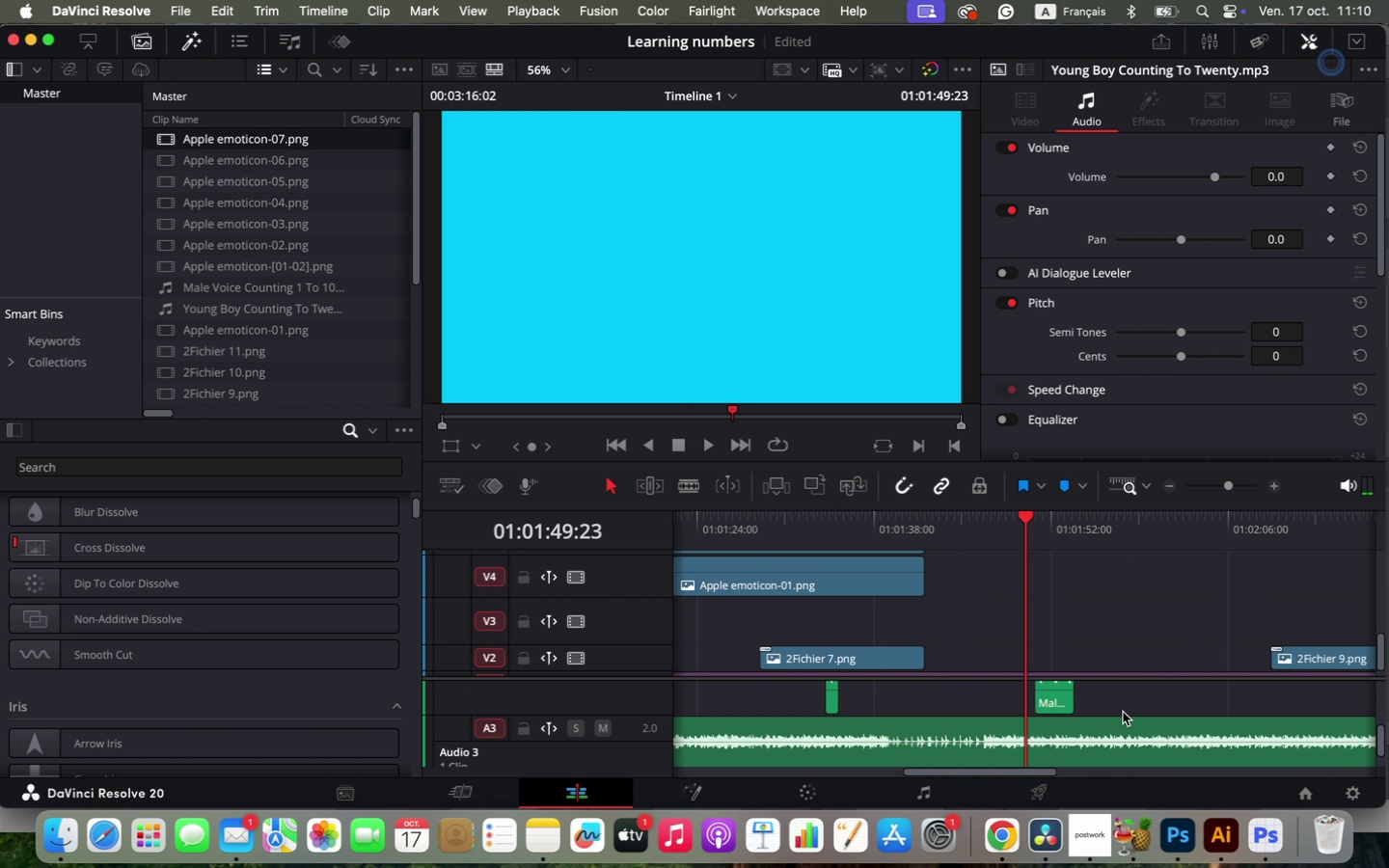 
key(Space)
 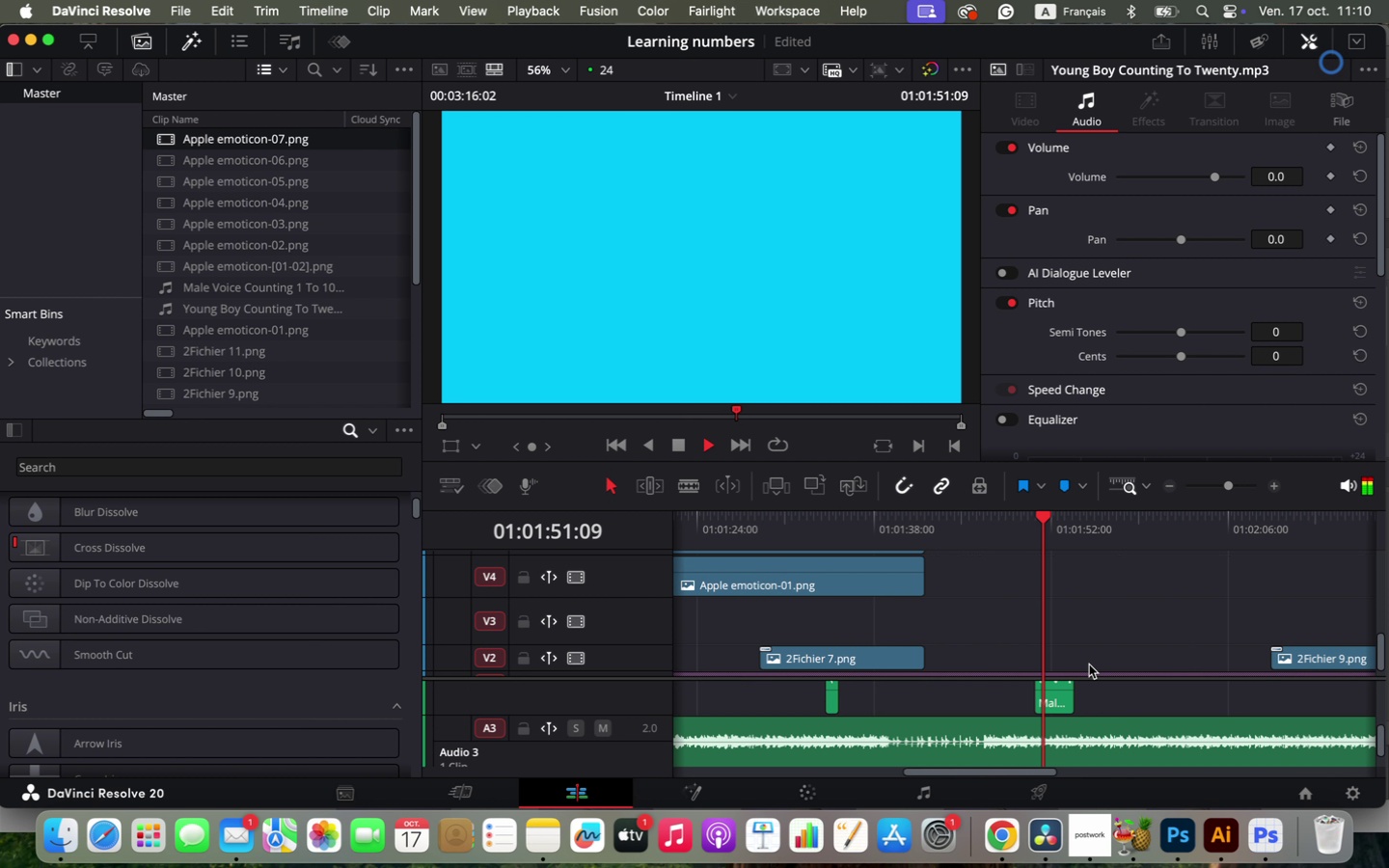 
key(Space)
 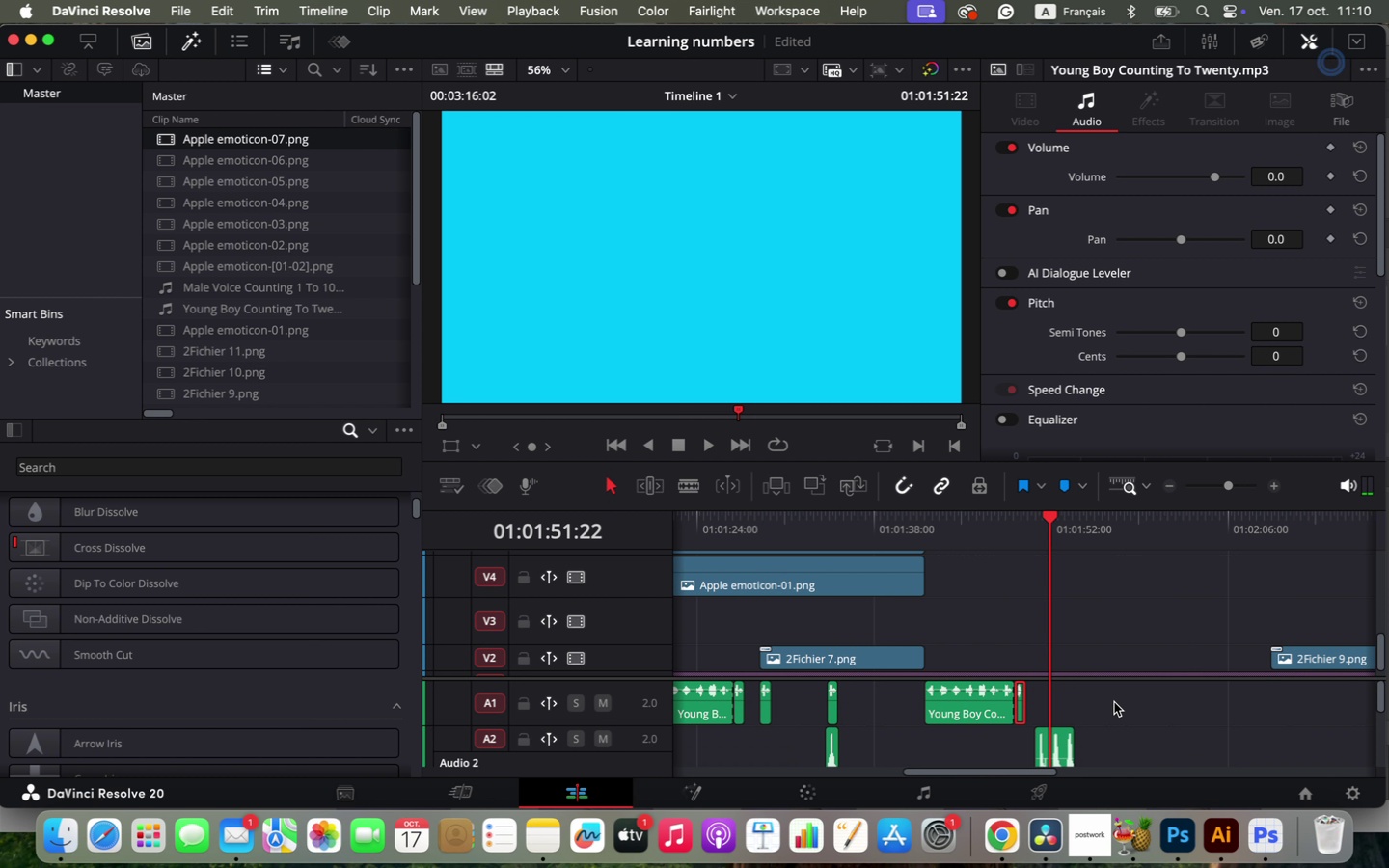 
scroll: coordinate [1114, 702], scroll_direction: up, amount: 1.0
 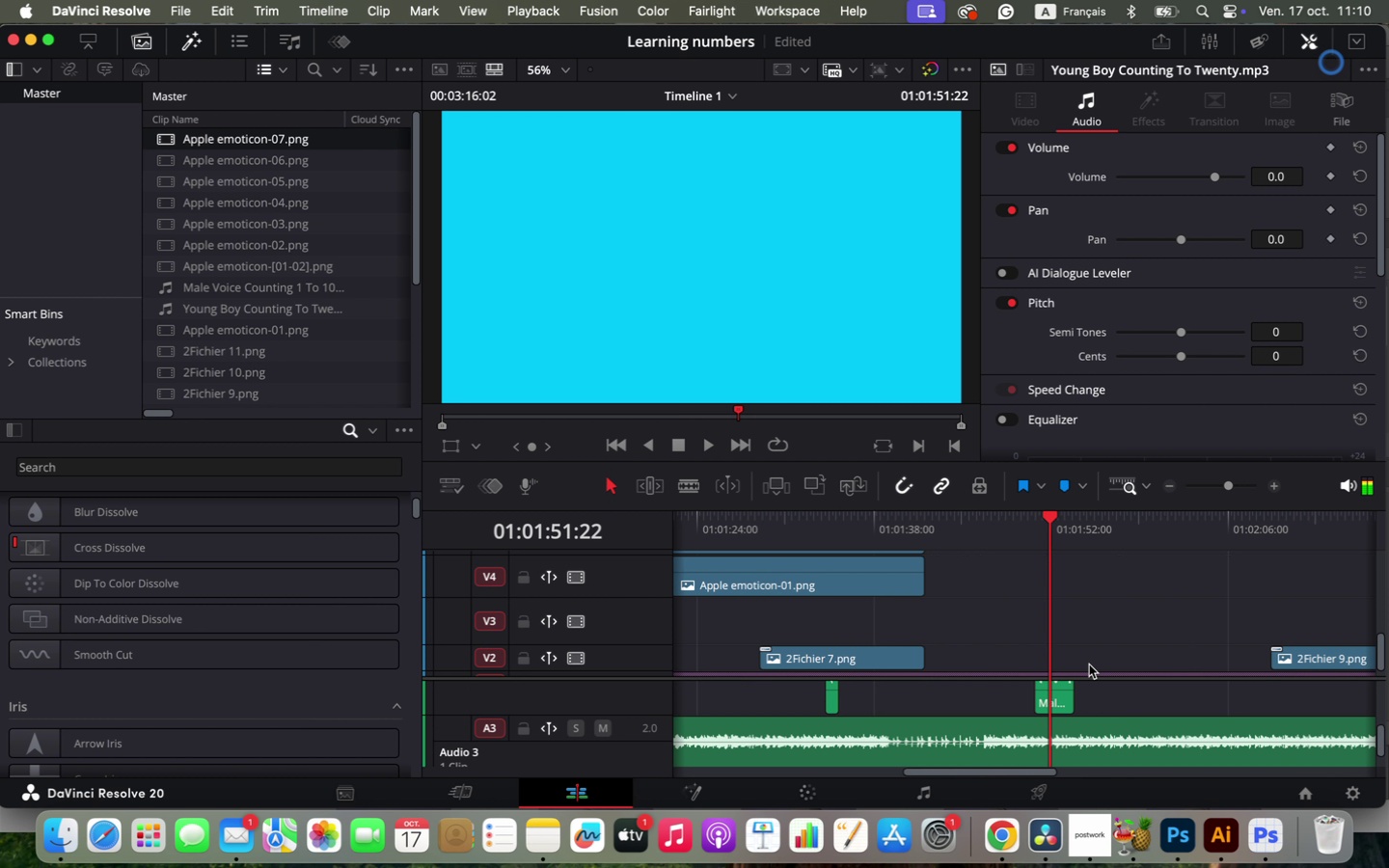 
wait(8.83)
 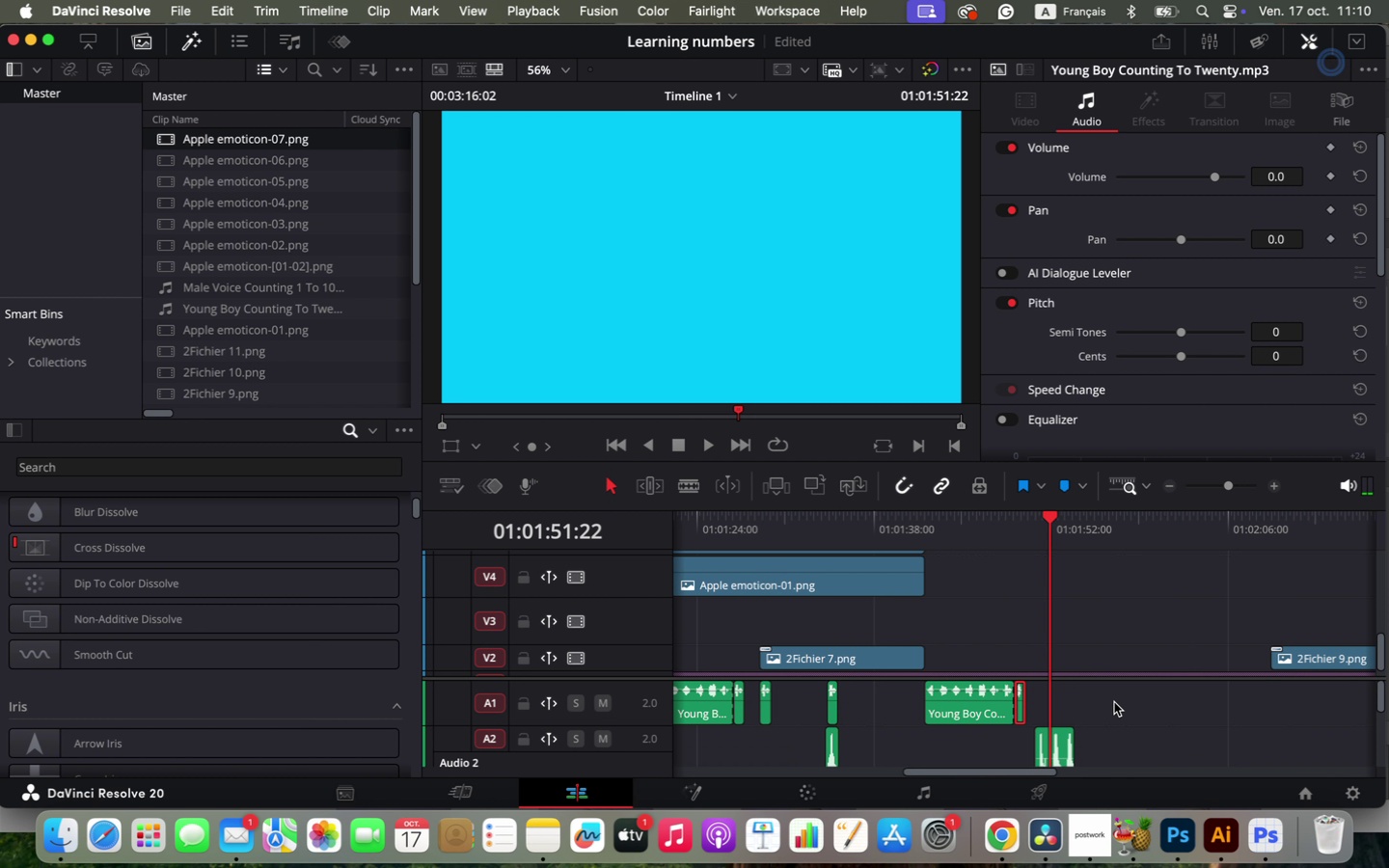 
hold_key(key=OptionLeft, duration=1.82)
scroll: coordinate [1126, 696], scroll_direction: up, amount: 7.0
 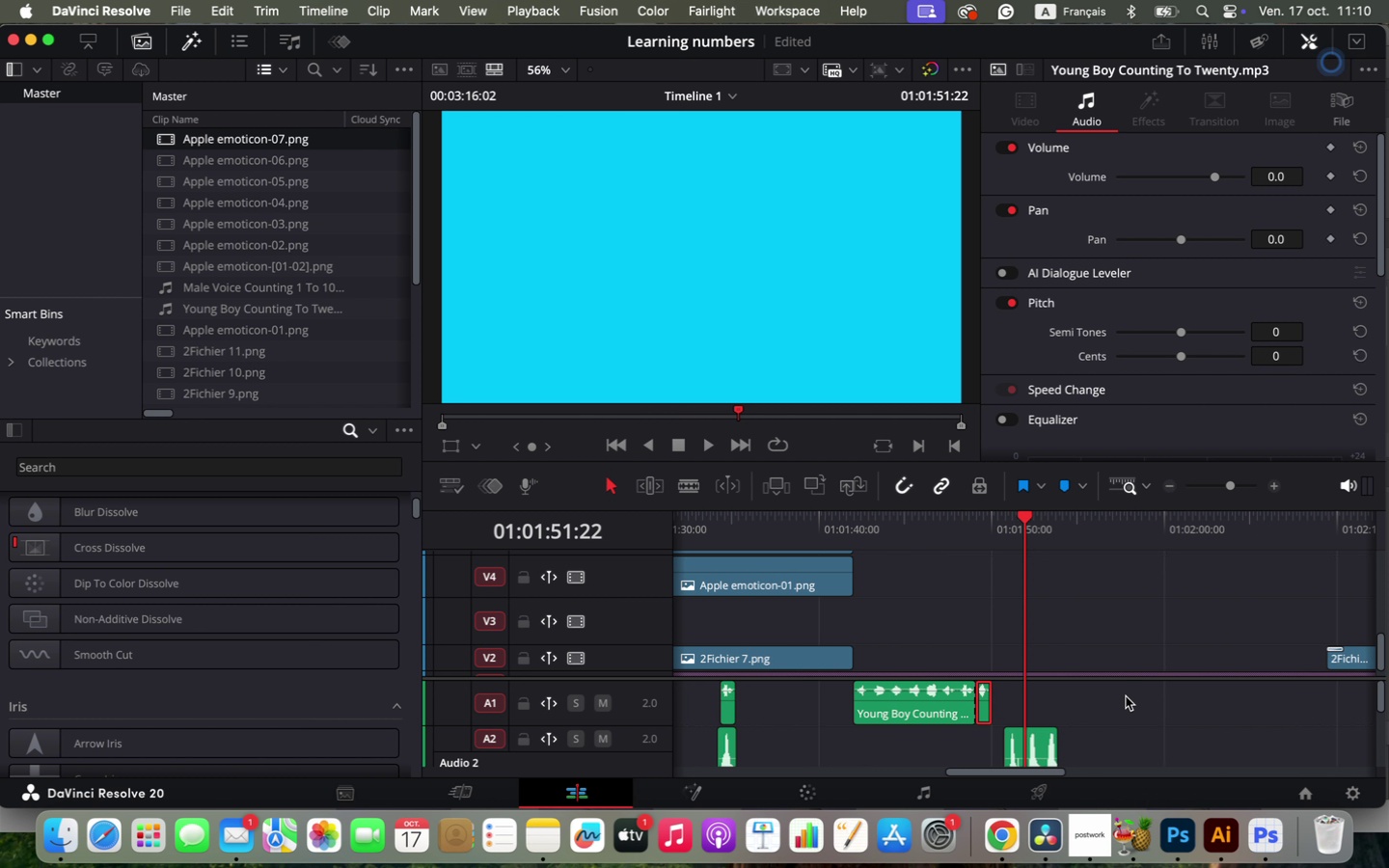 
hold_key(key=OptionLeft, duration=0.36)
scroll: coordinate [1074, 695], scroll_direction: down, amount: 2.0
 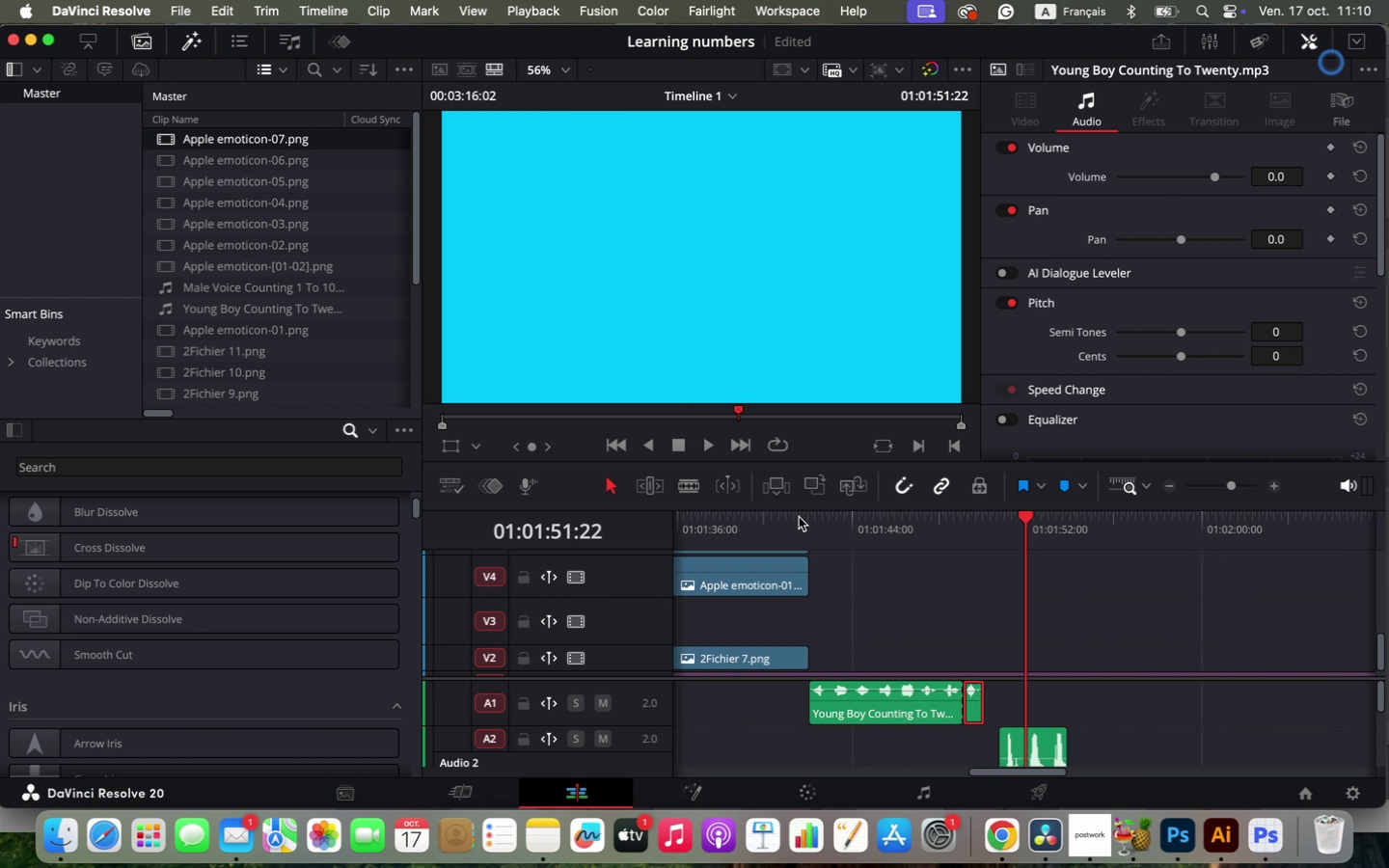 
key(Space)
 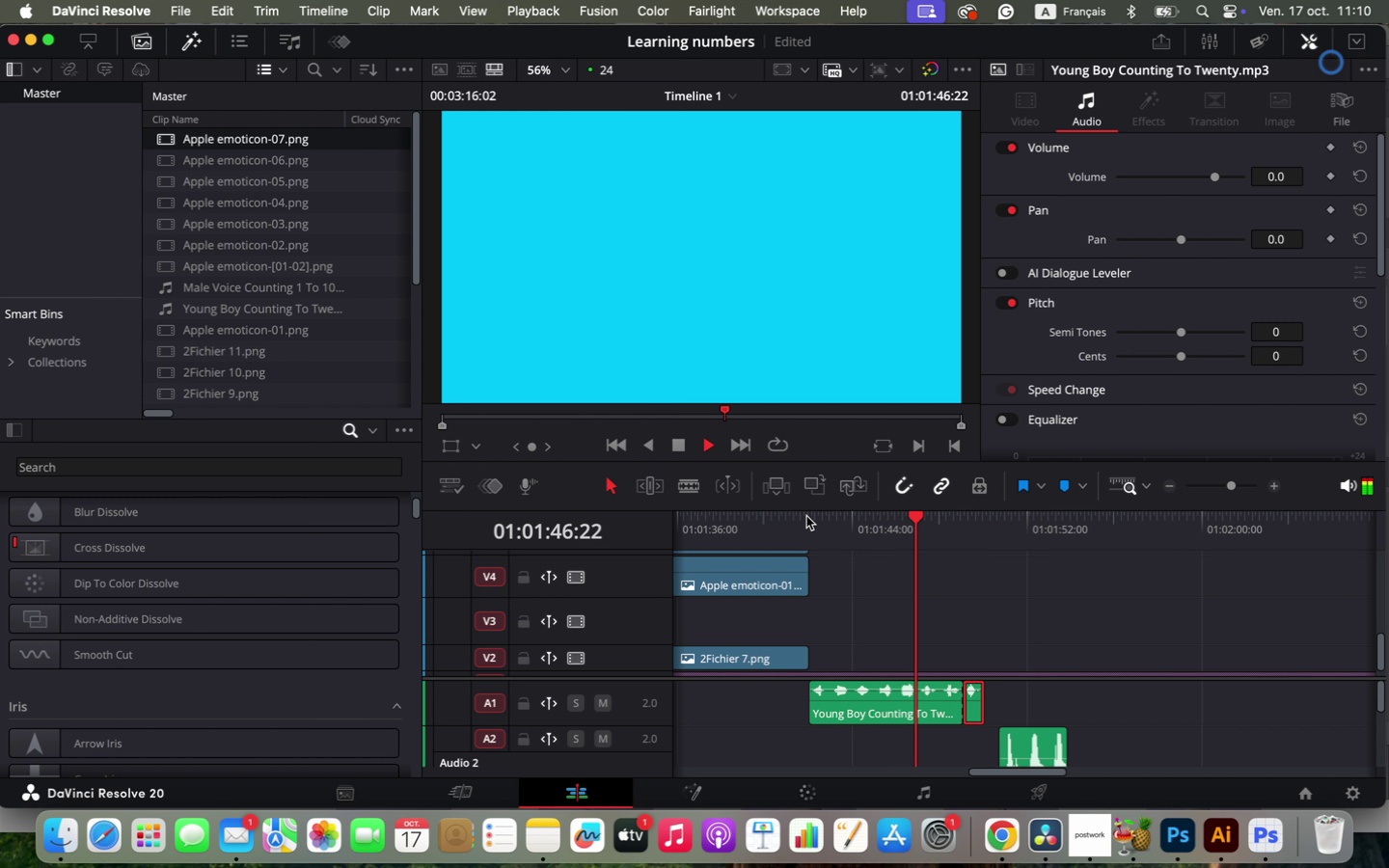 
wait(9.96)
 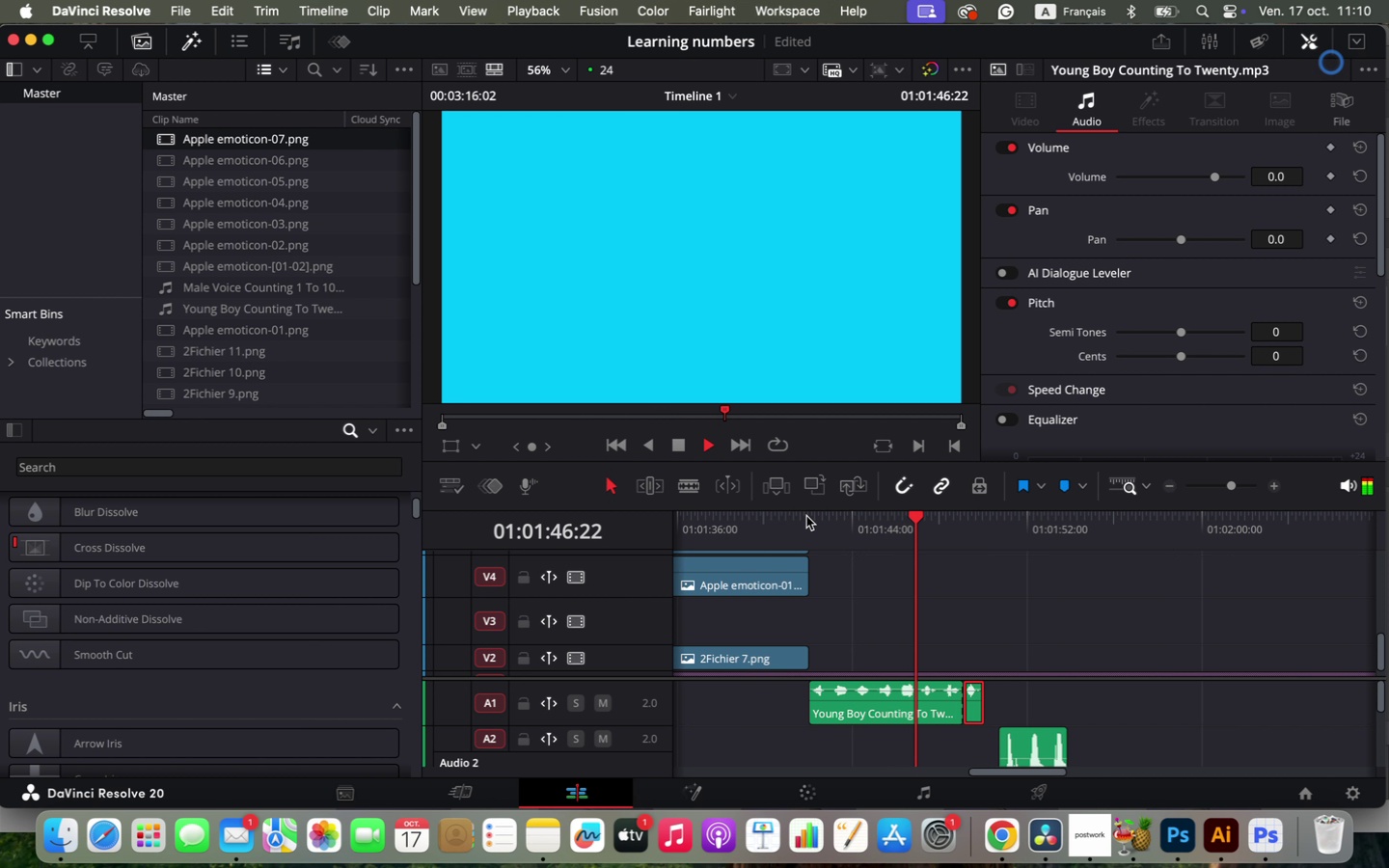 
key(Space)
 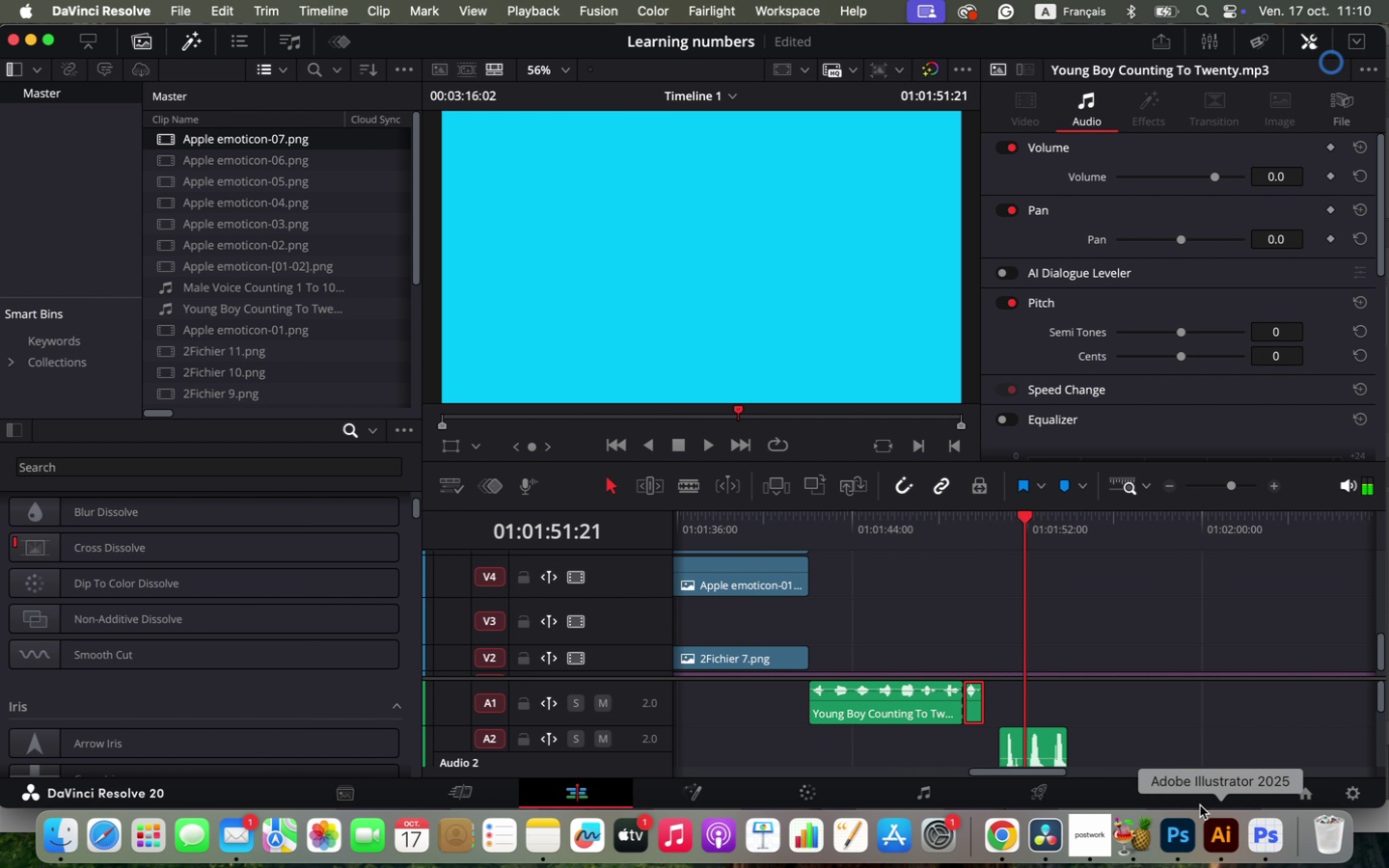 
key(C)
 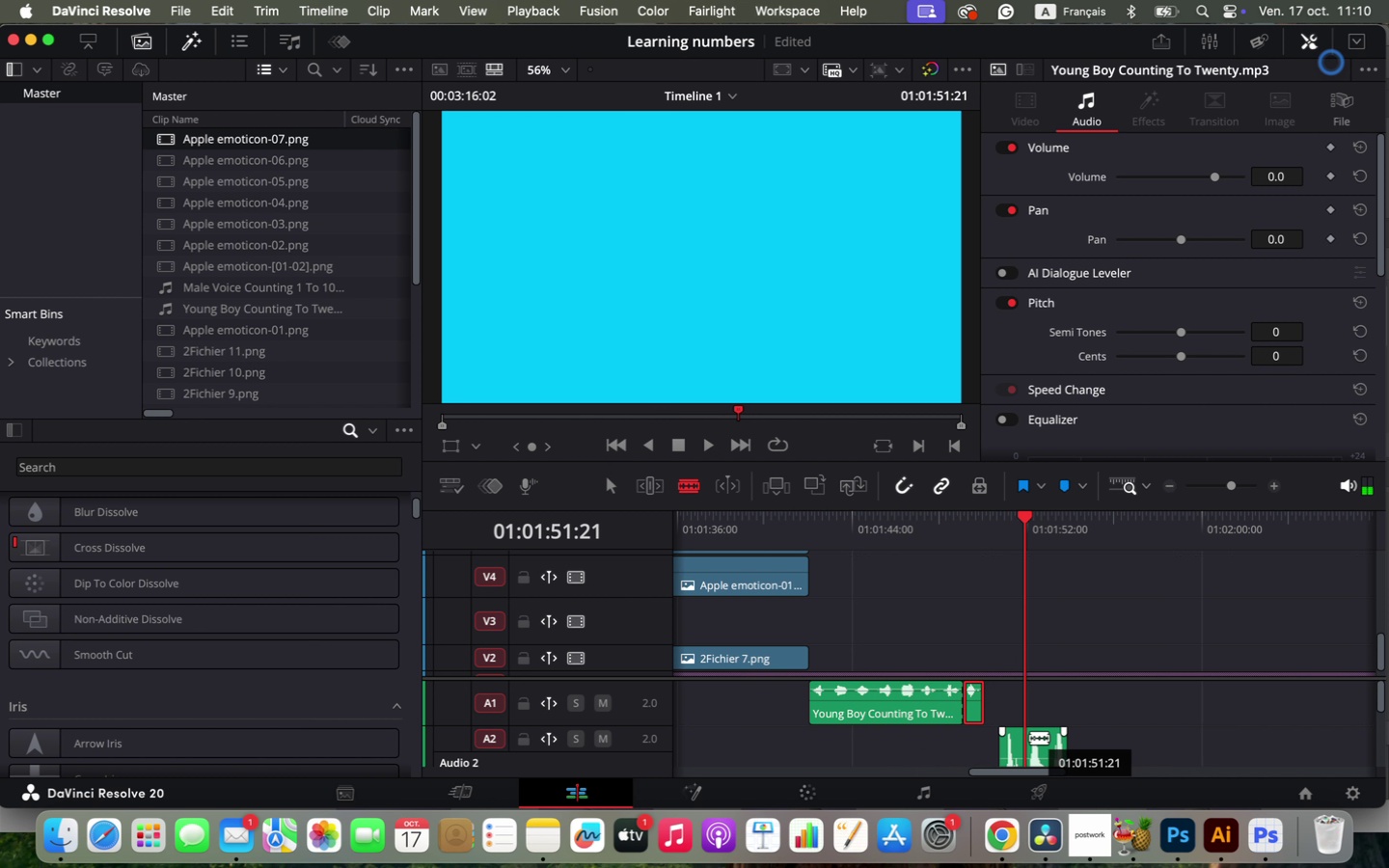 
left_click([1024, 737])
 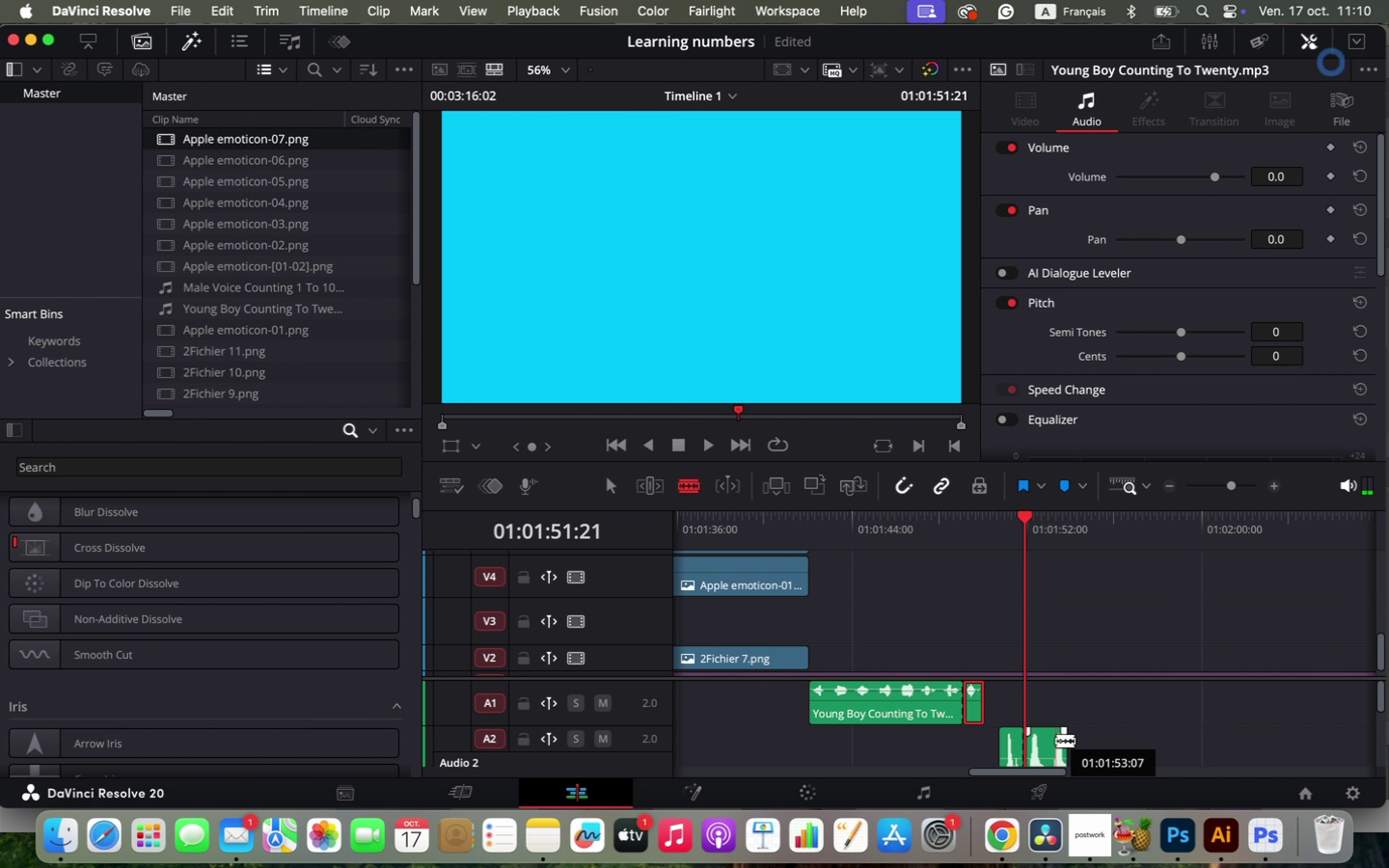 
type(vq)
 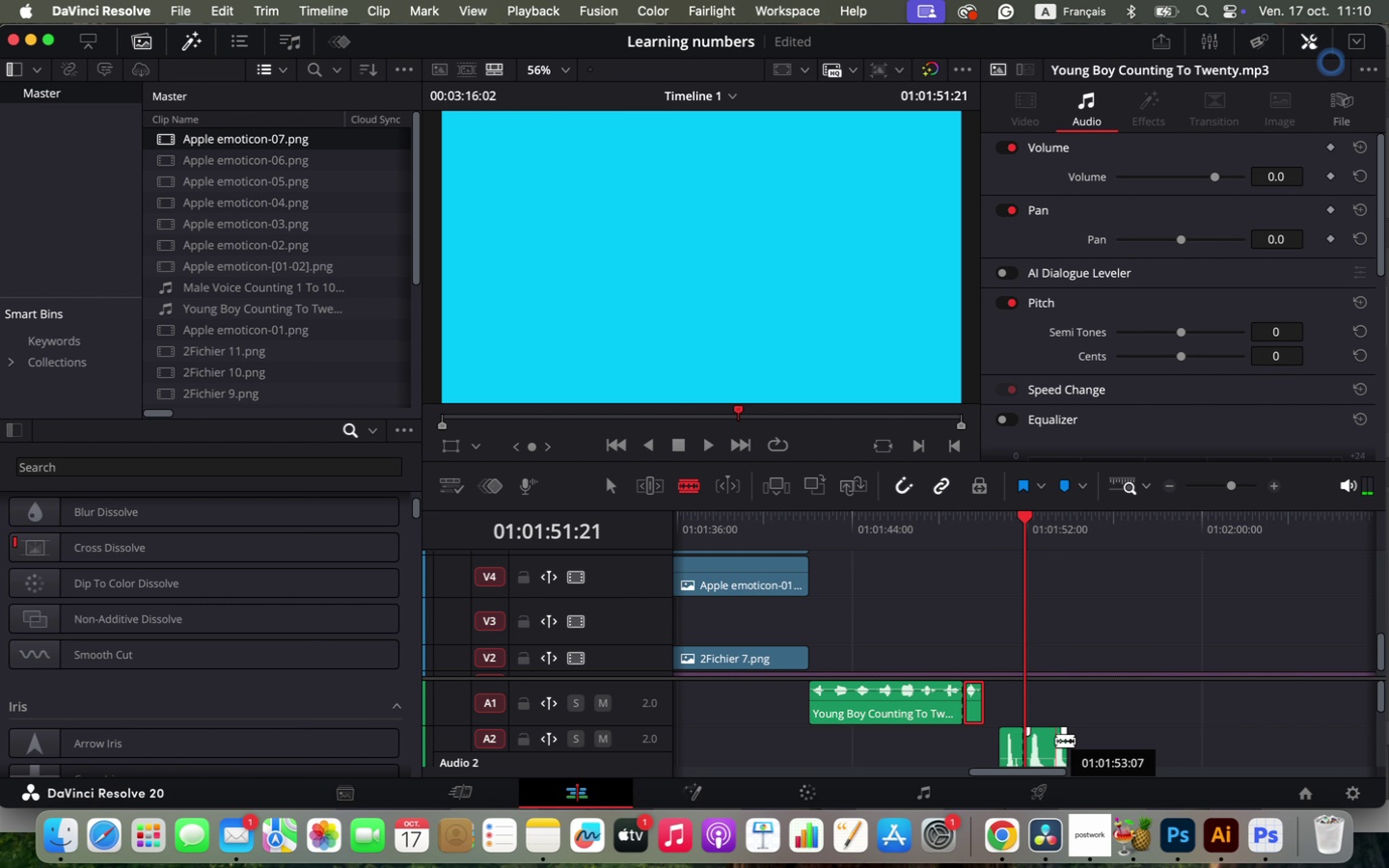 
left_click_drag(start_coordinate=[1041, 740], to_coordinate=[1245, 744])
 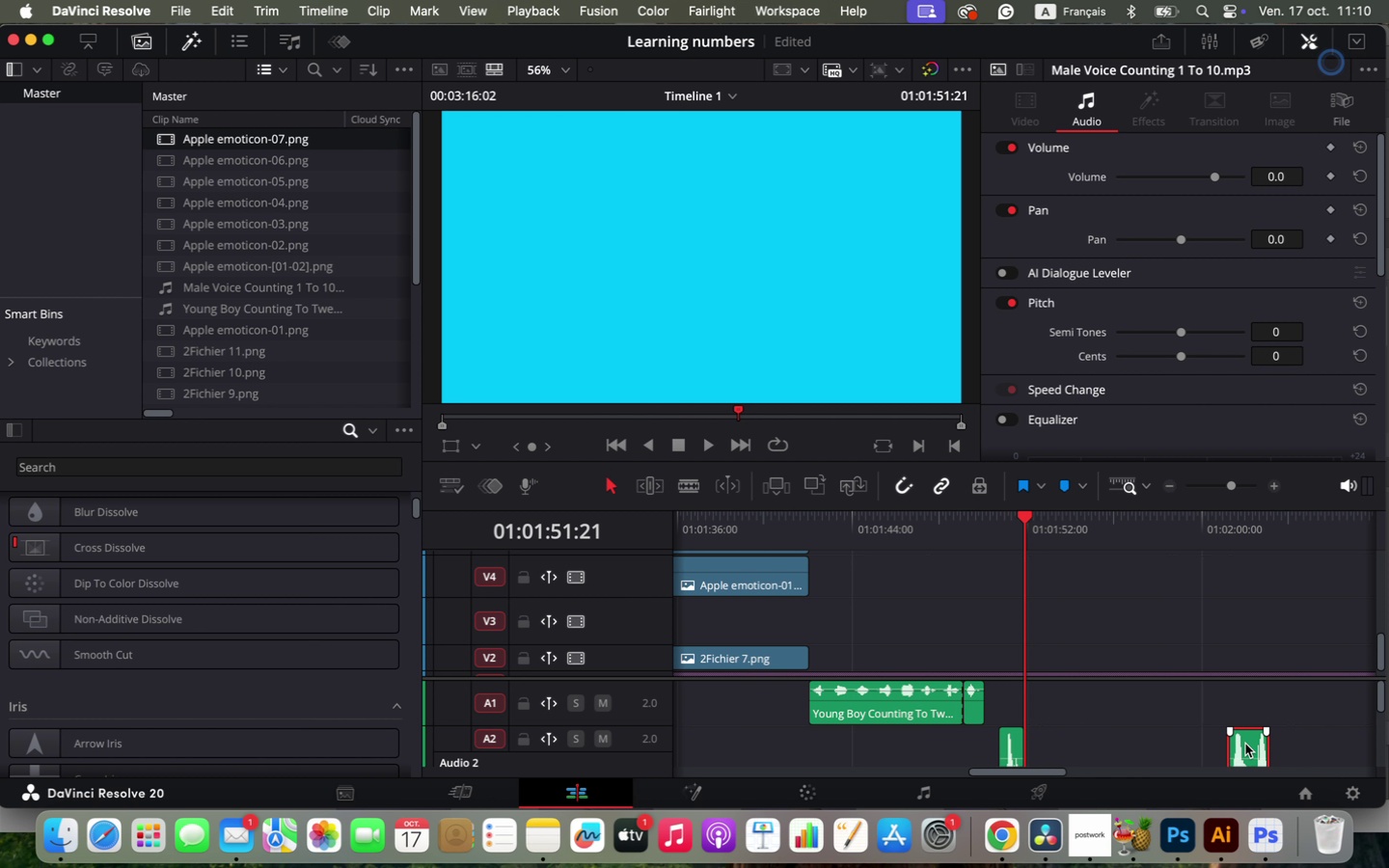 
hold_key(key=OptionLeft, duration=0.52)
scroll: coordinate [1236, 742], scroll_direction: down, amount: 4.0
 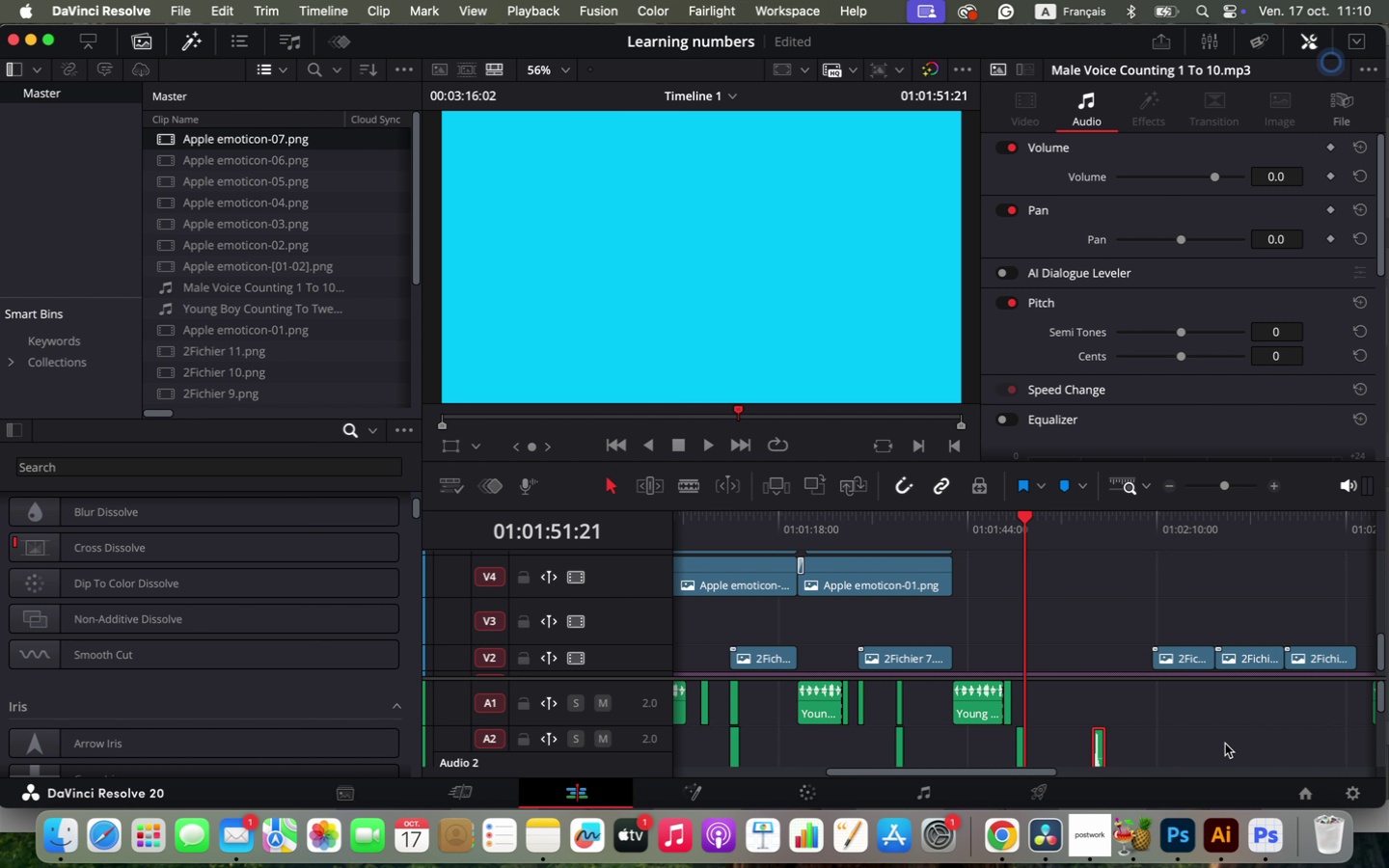 
left_click_drag(start_coordinate=[1103, 745], to_coordinate=[1280, 740])
 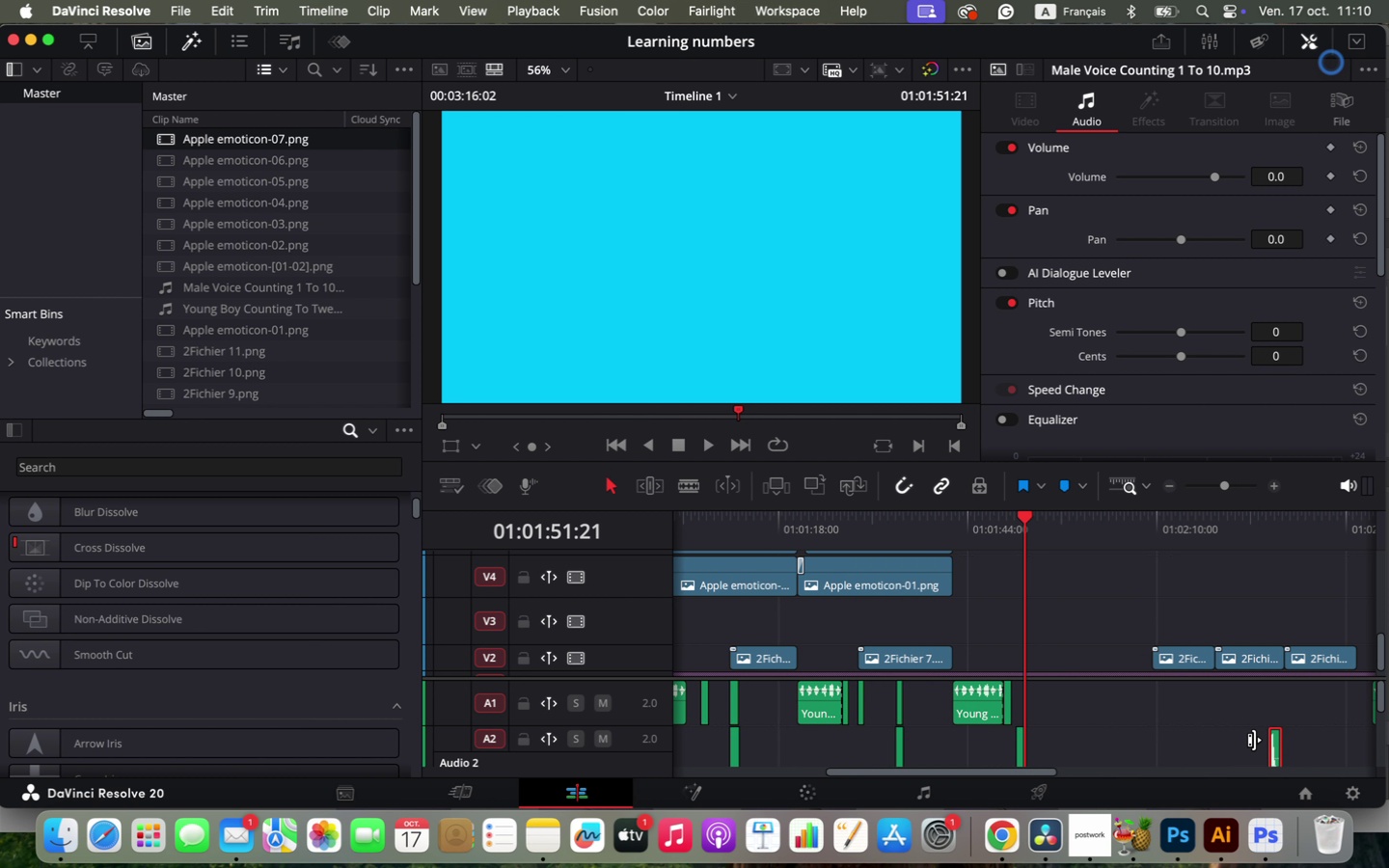 
hold_key(key=OptionLeft, duration=1.18)
scroll: coordinate [1070, 717], scroll_direction: up, amount: 44.0
 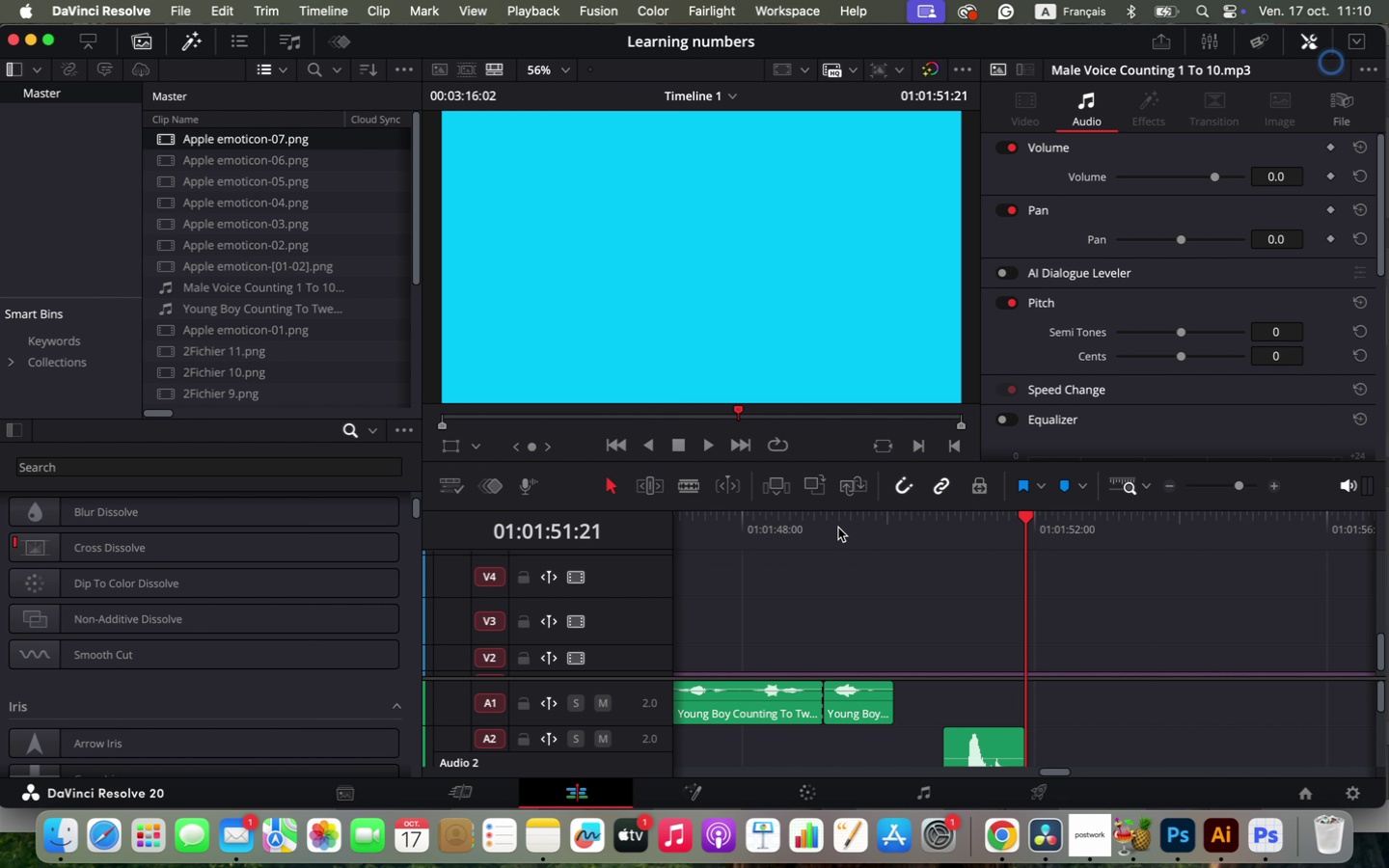 
key(Space)
 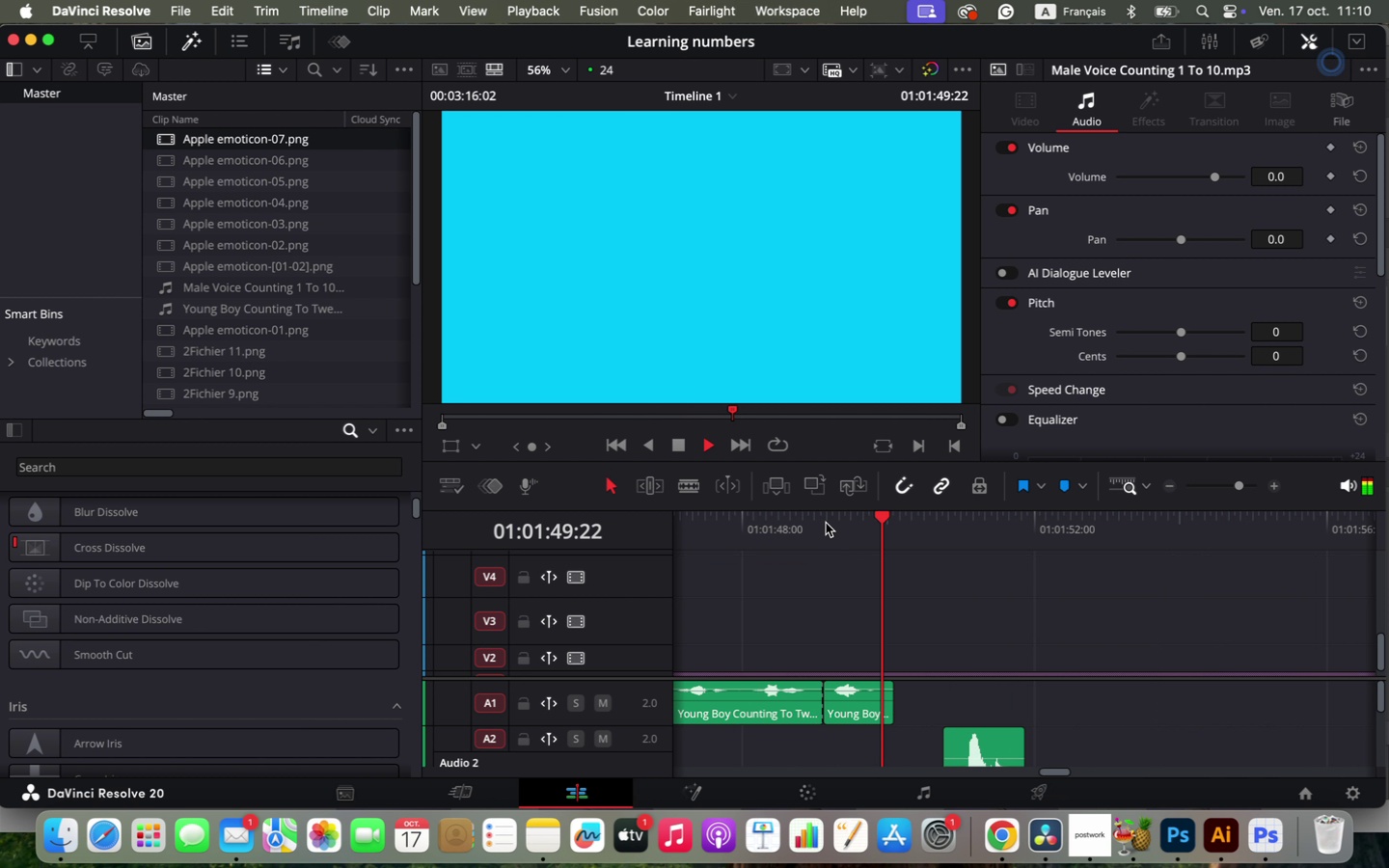 
key(Space)
 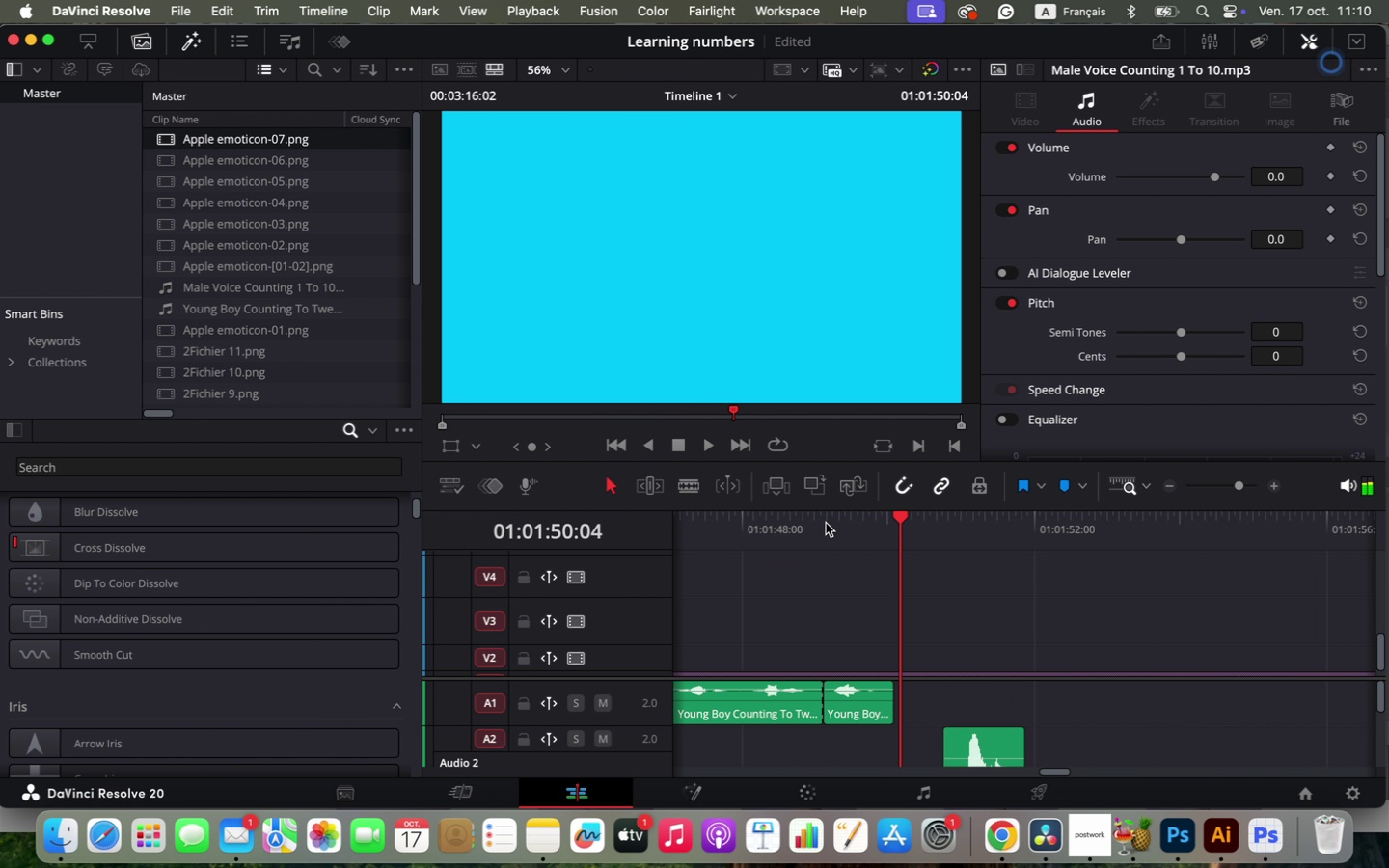 
key(Space)
 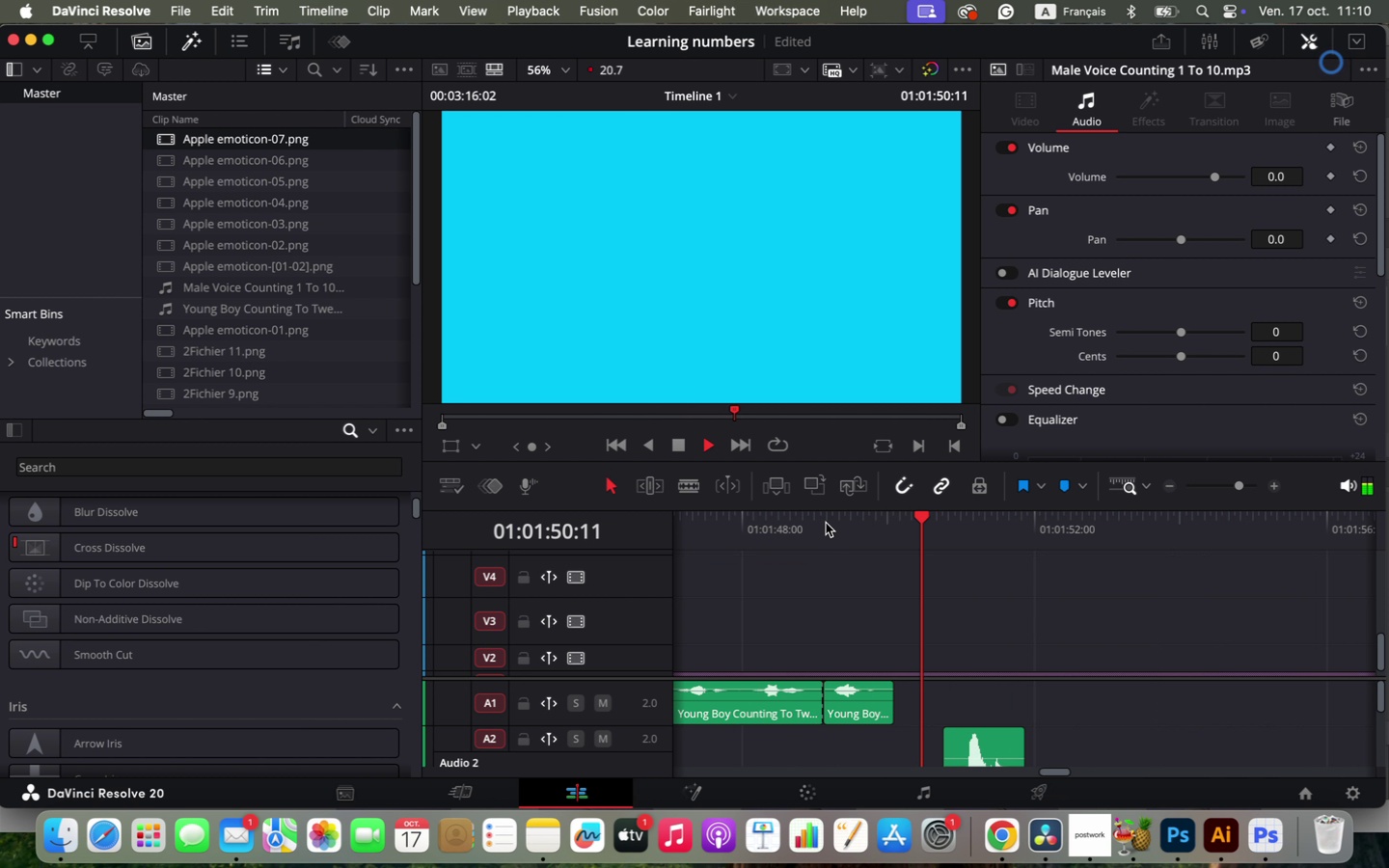 
key(Space)
 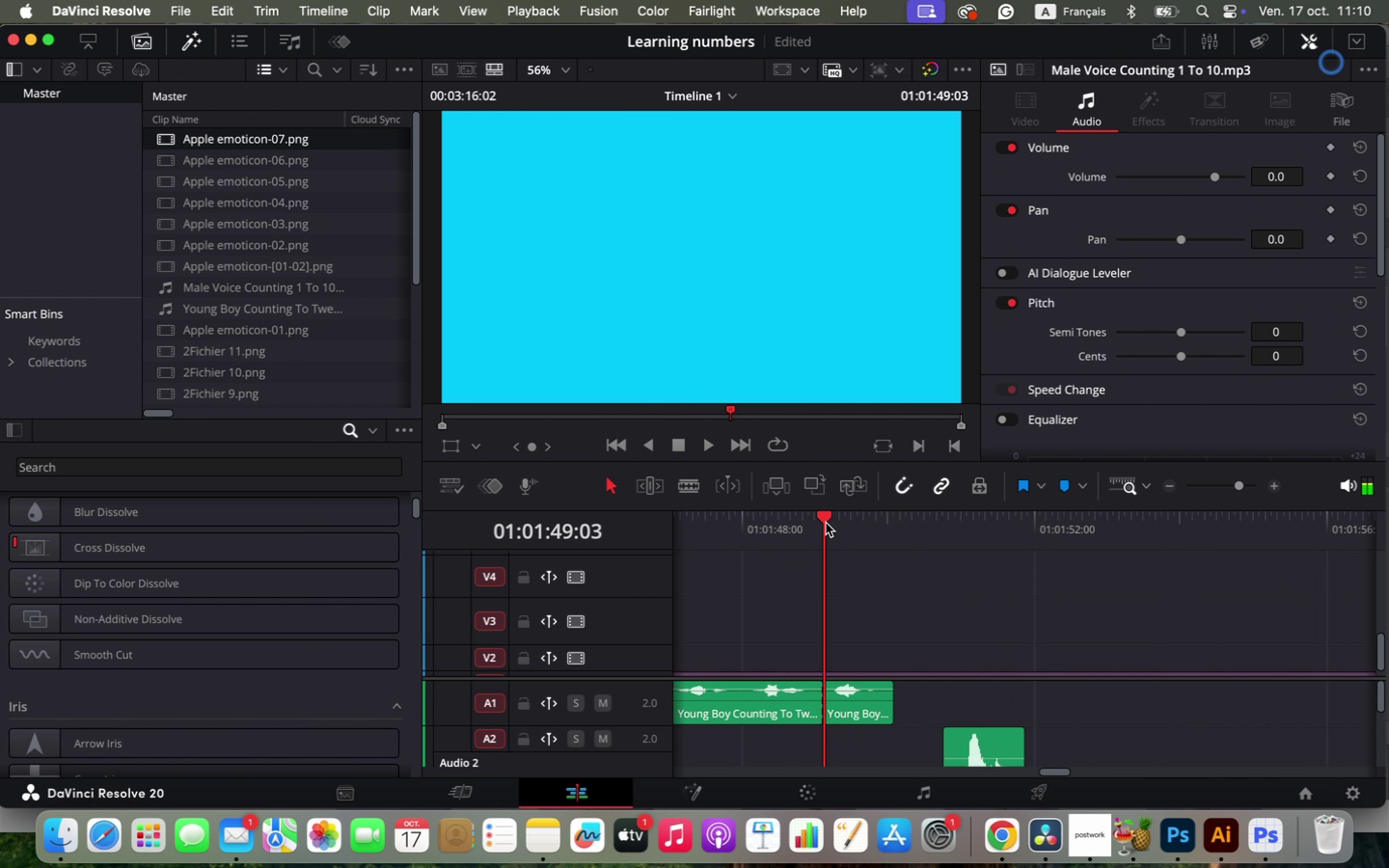 
key(Shift+ArrowRight)
 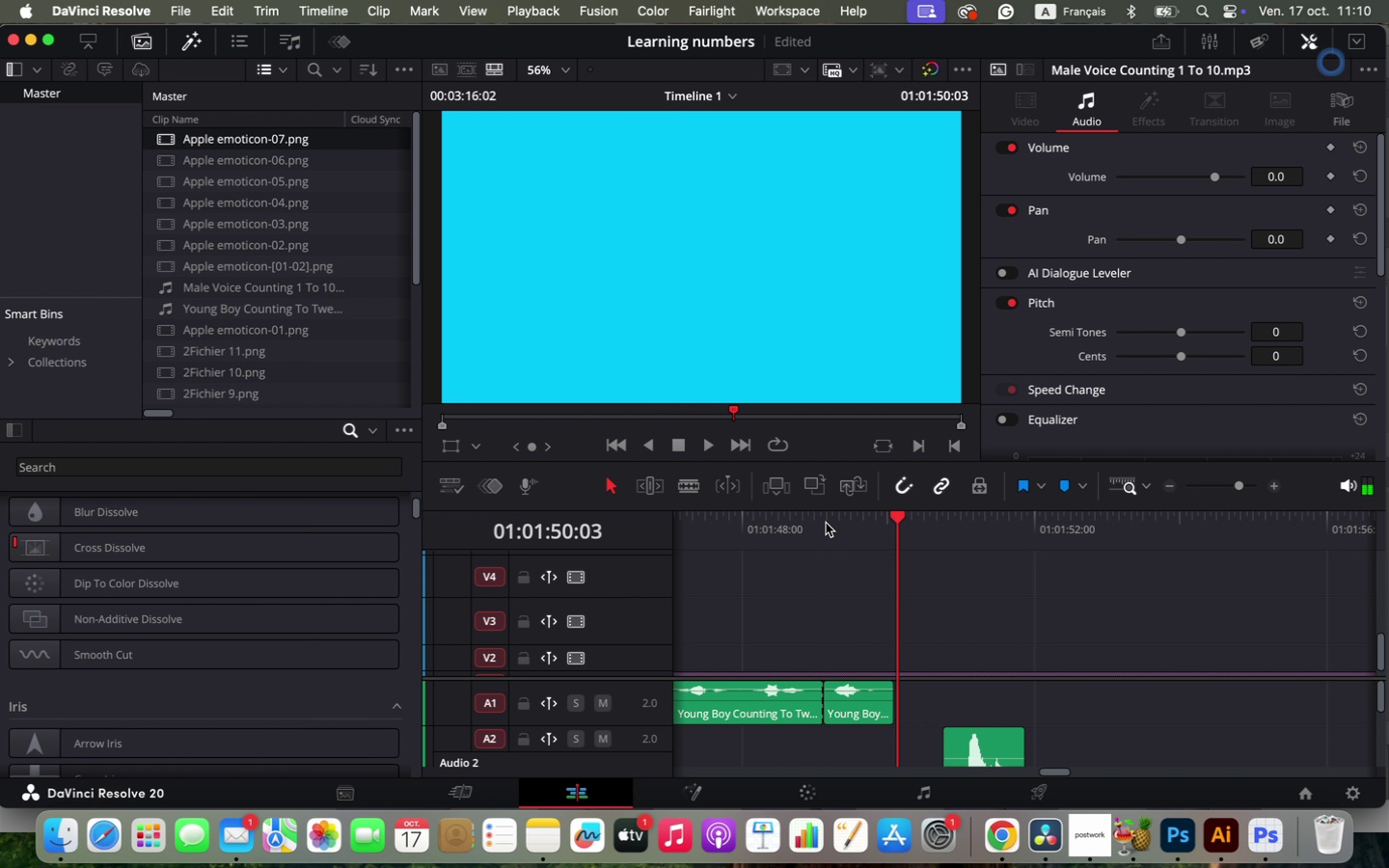 
key(Shift+ArrowRight)
 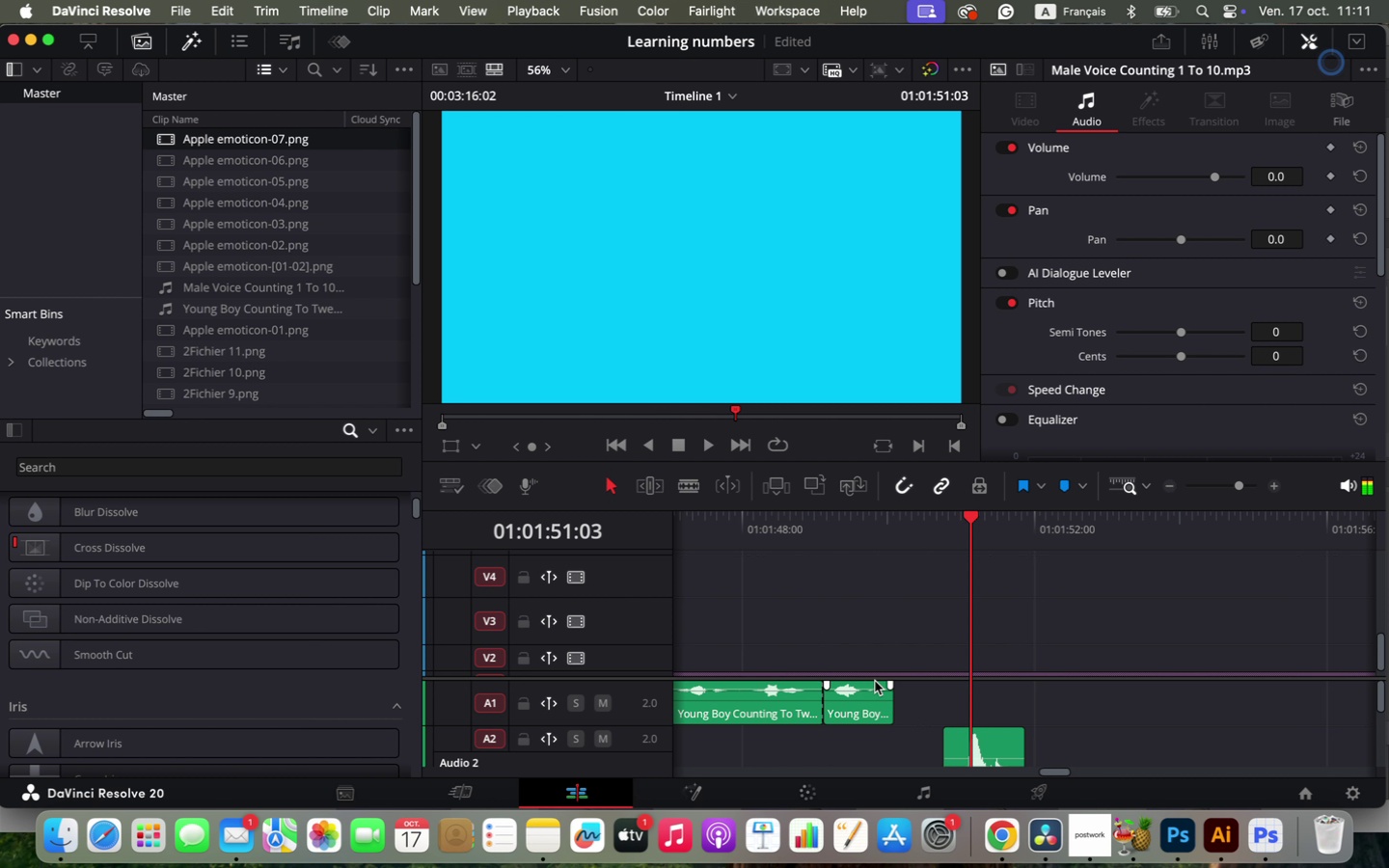 
left_click([862, 706])
 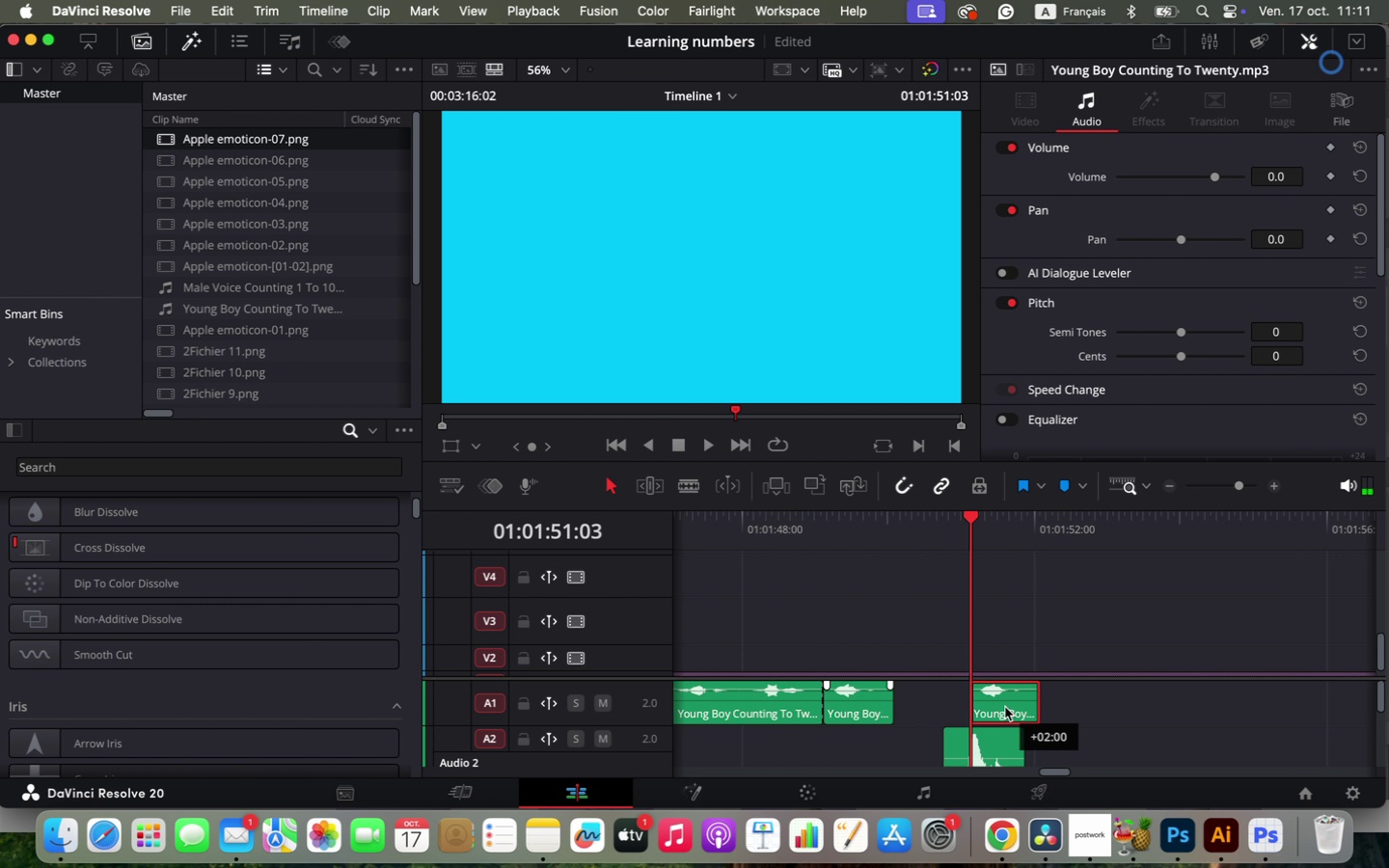 
left_click_drag(start_coordinate=[858, 708], to_coordinate=[1006, 706])
 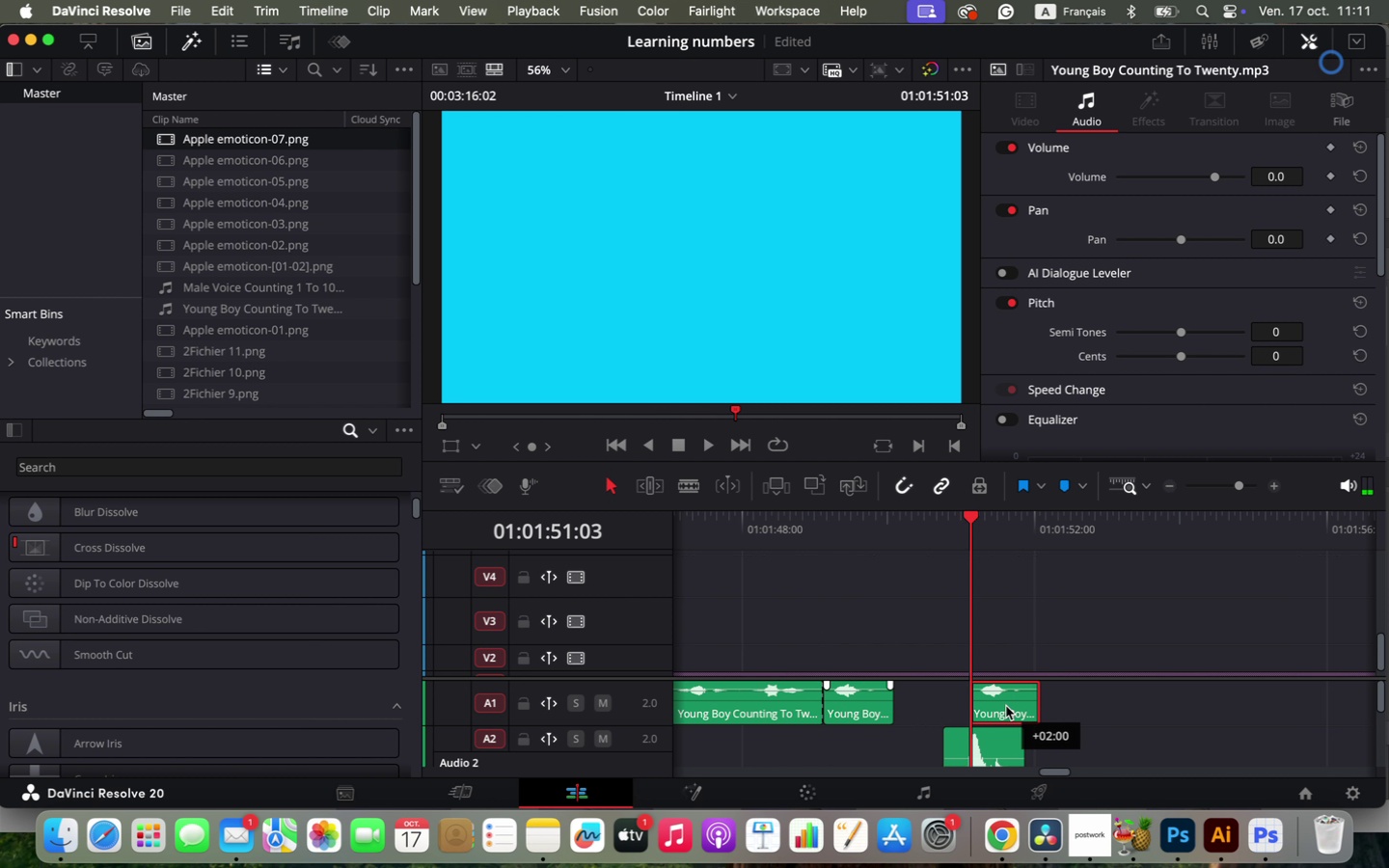 
hold_key(key=OptionLeft, duration=1.51)
 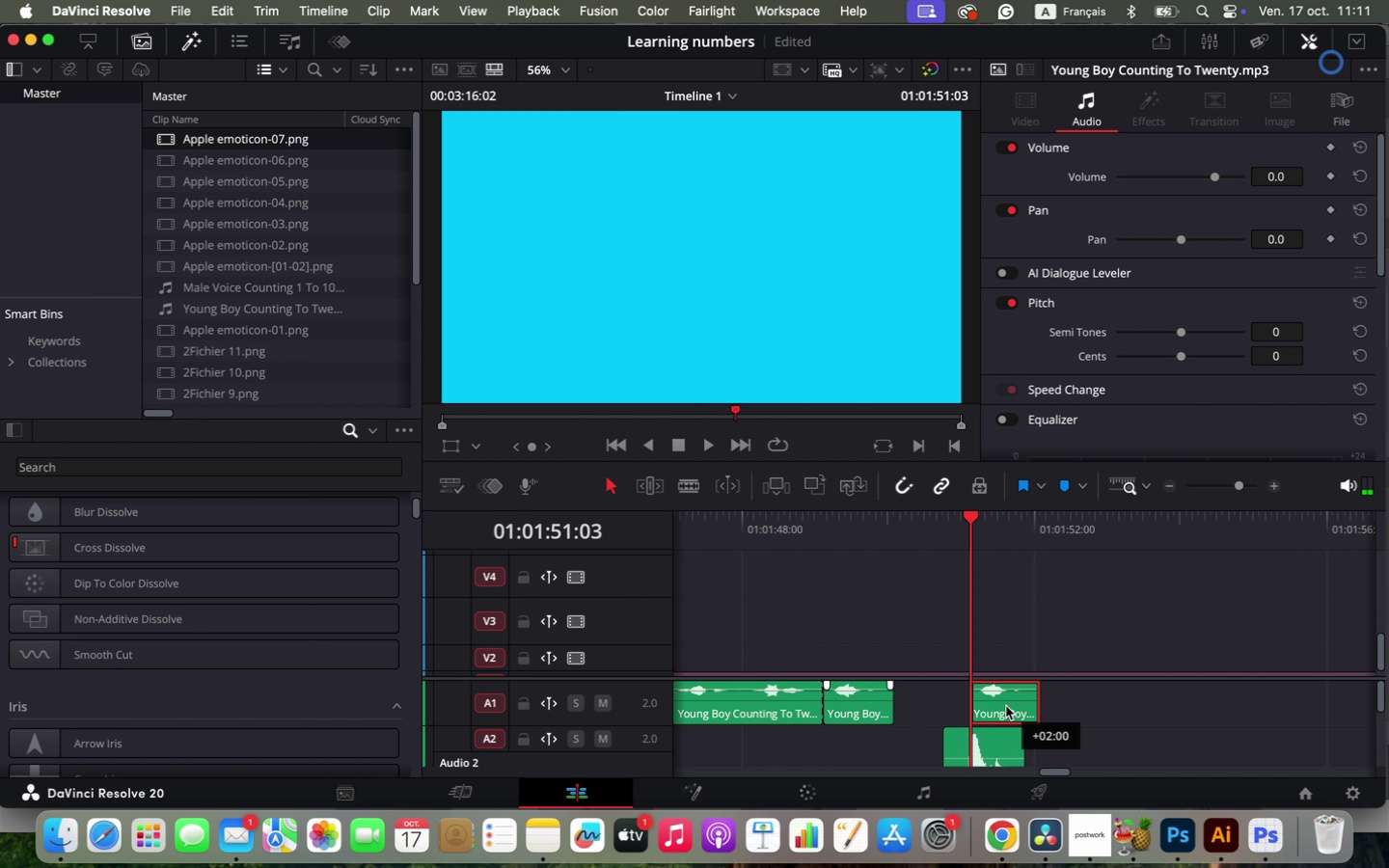 
scroll: coordinate [1115, 728], scroll_direction: down, amount: 1.0
 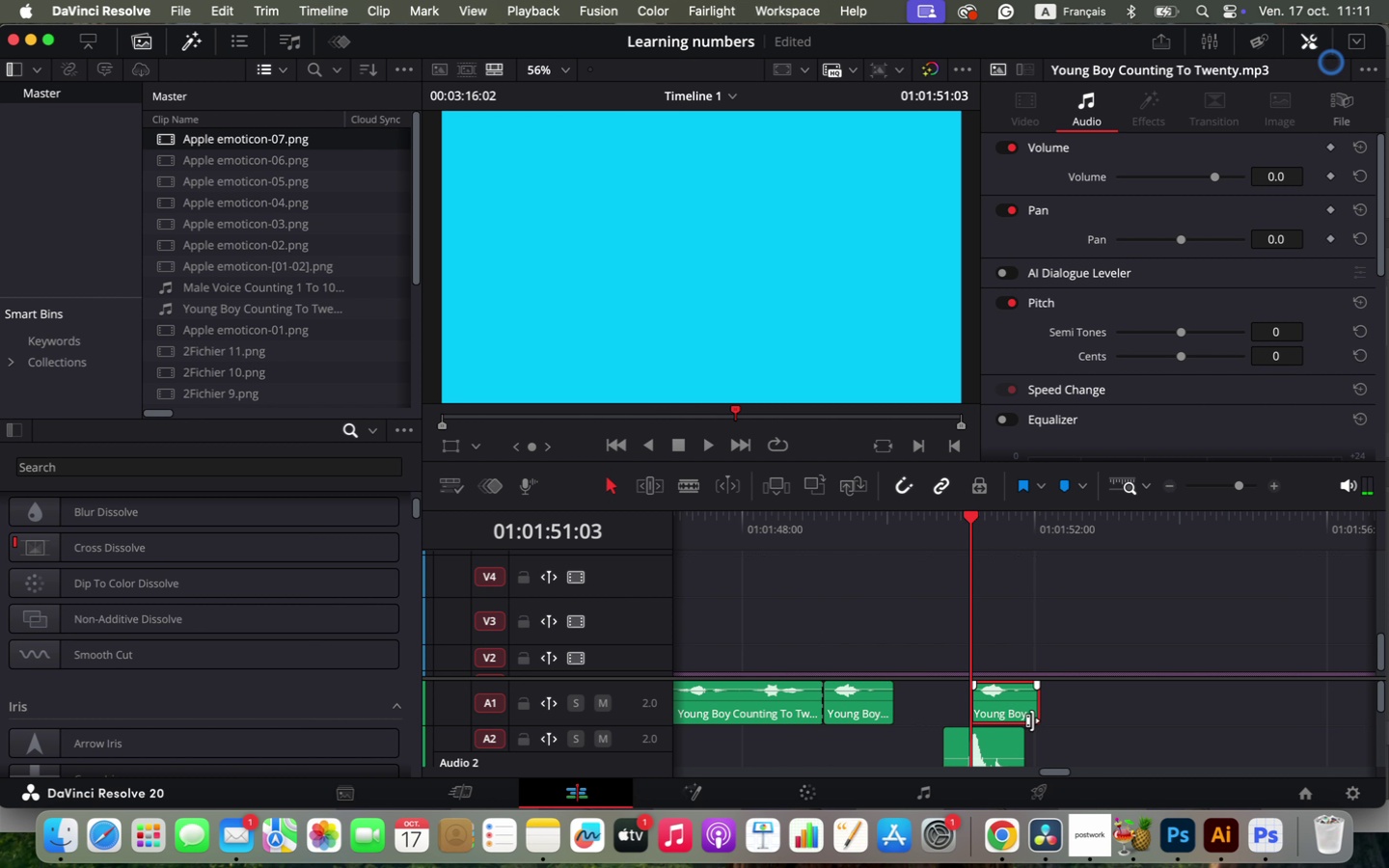 
scroll: coordinate [1115, 728], scroll_direction: up, amount: 1.0
 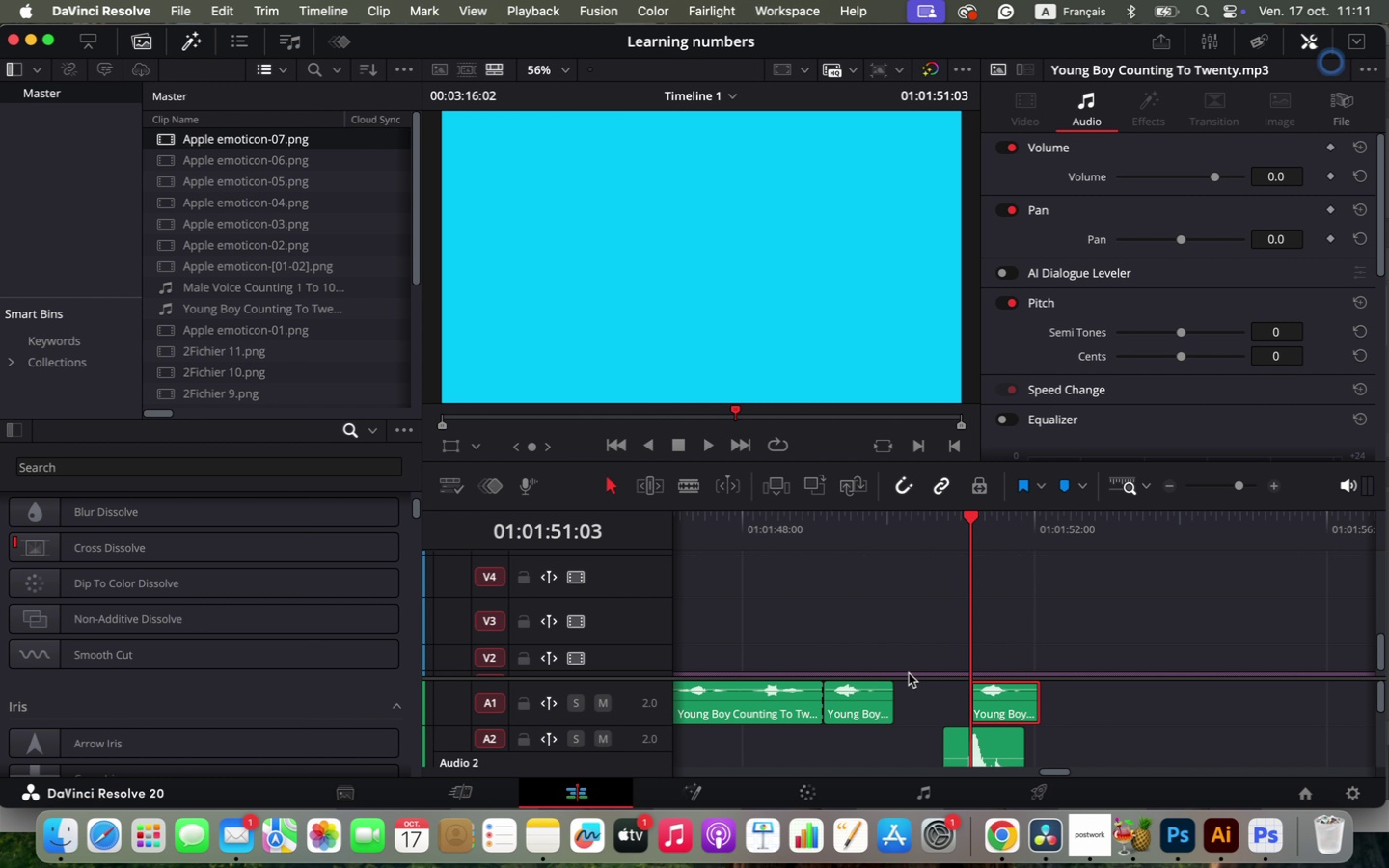 
left_click_drag(start_coordinate=[917, 677], to_coordinate=[926, 551])
 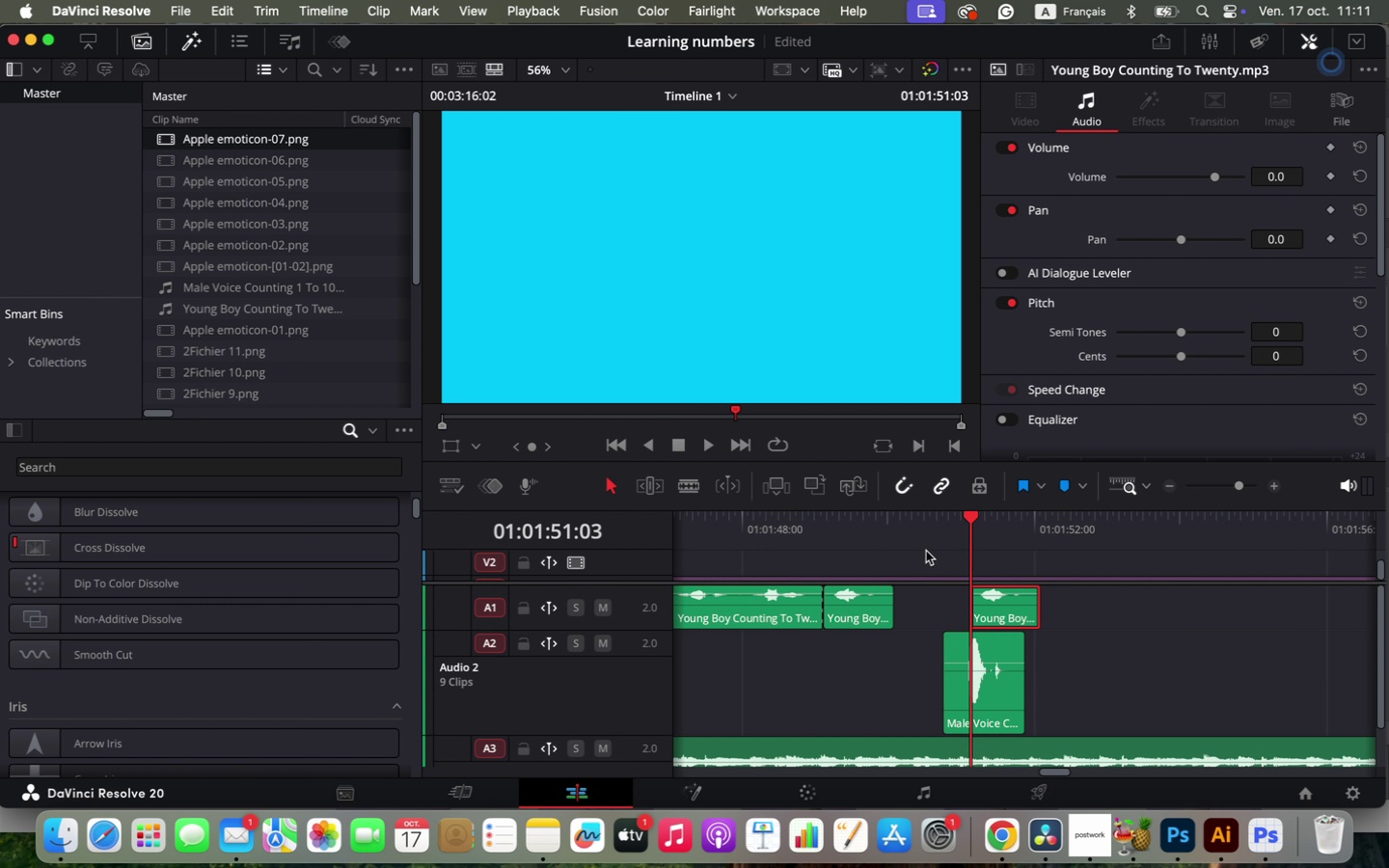 
key(Space)
 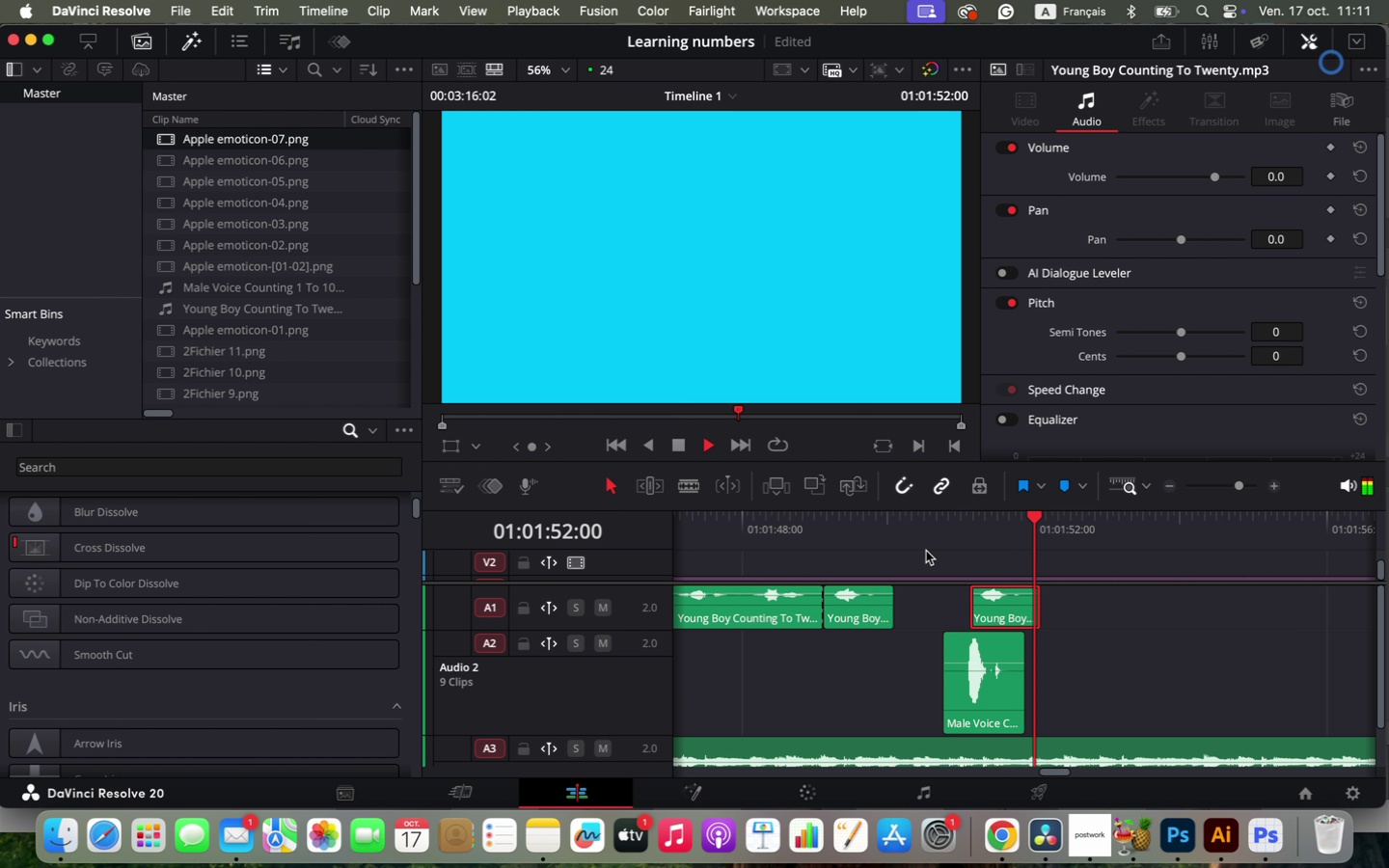 
key(Space)
 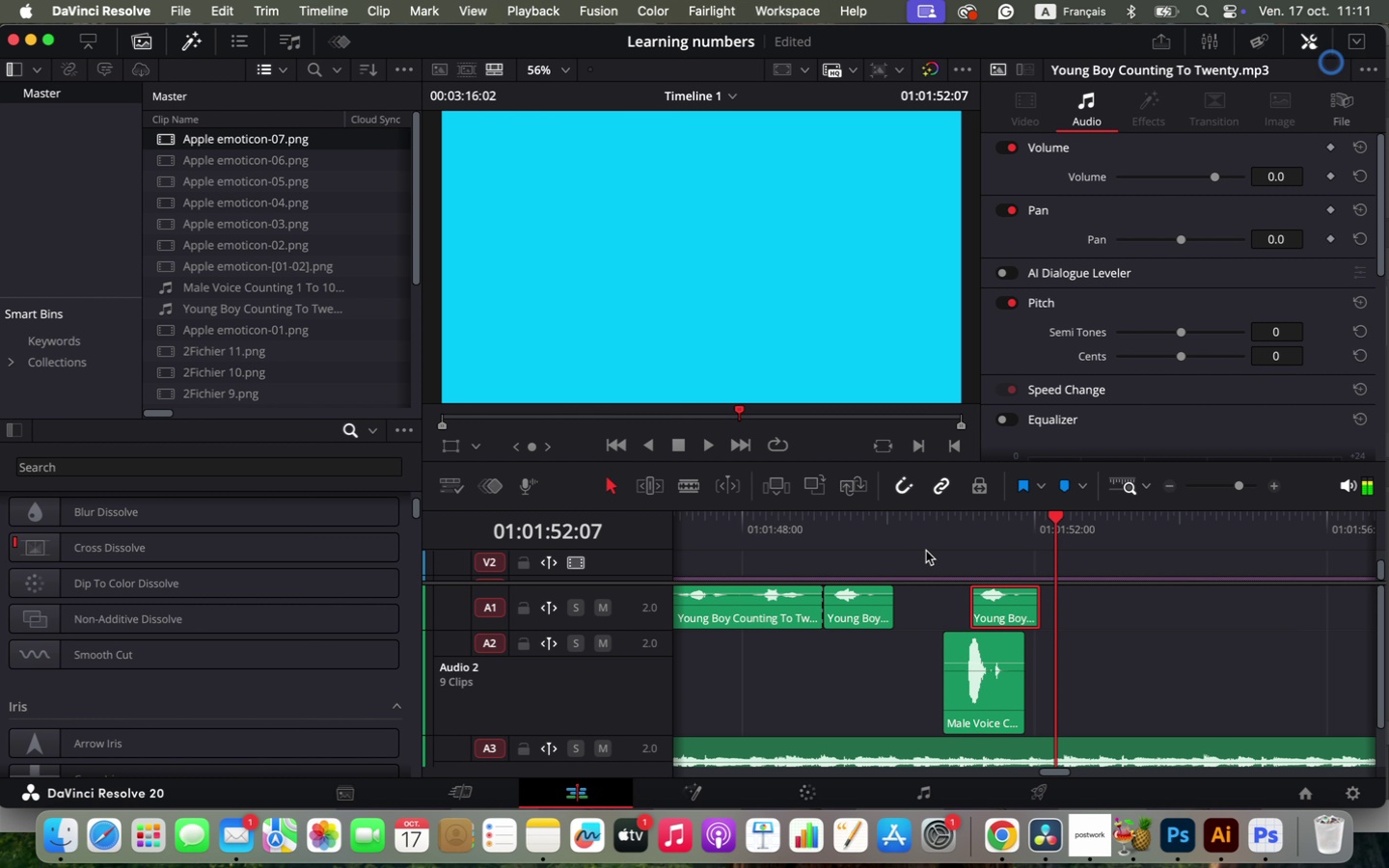 
key(Shift+ArrowRight)
 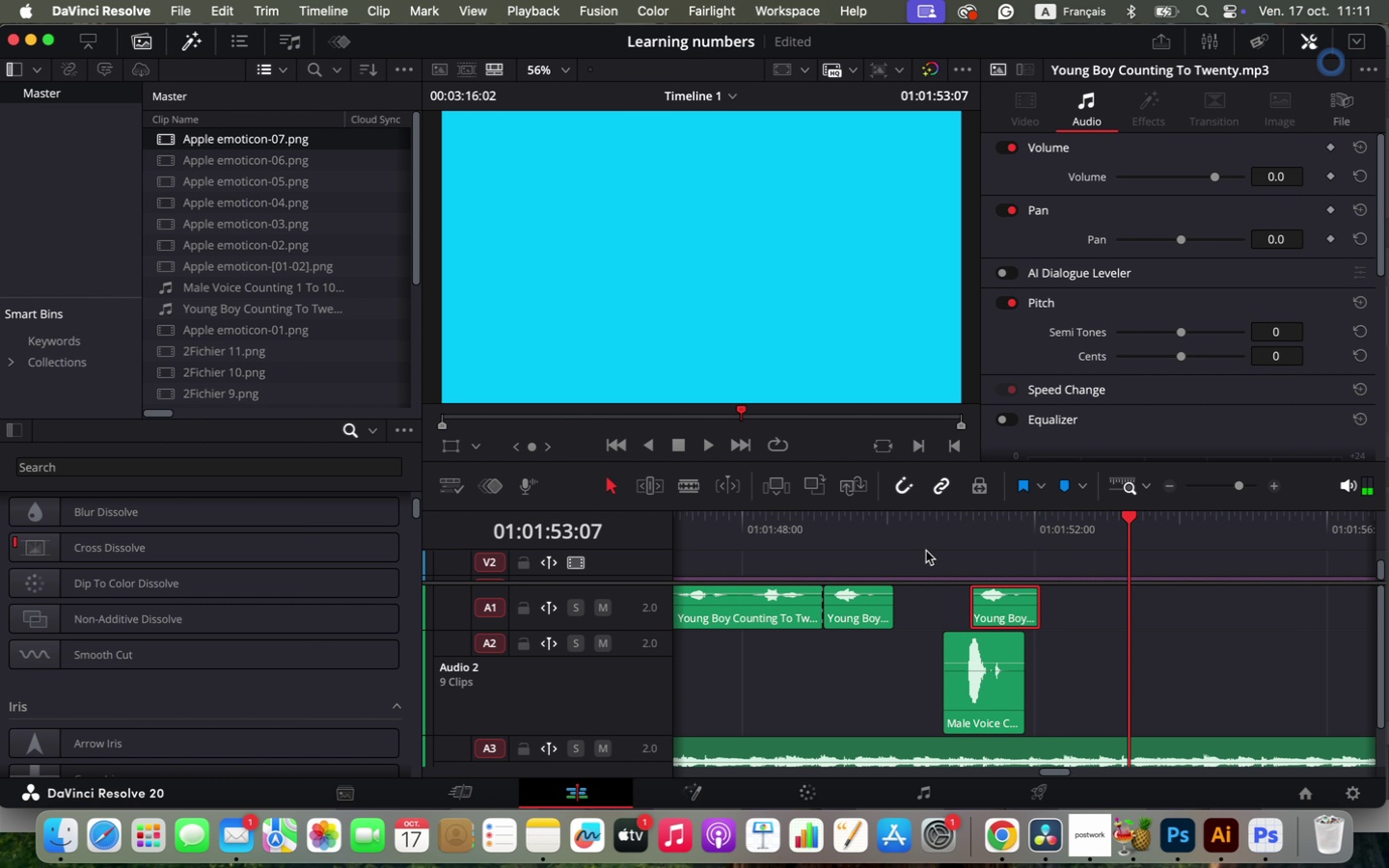 
key(Shift+ArrowRight)
 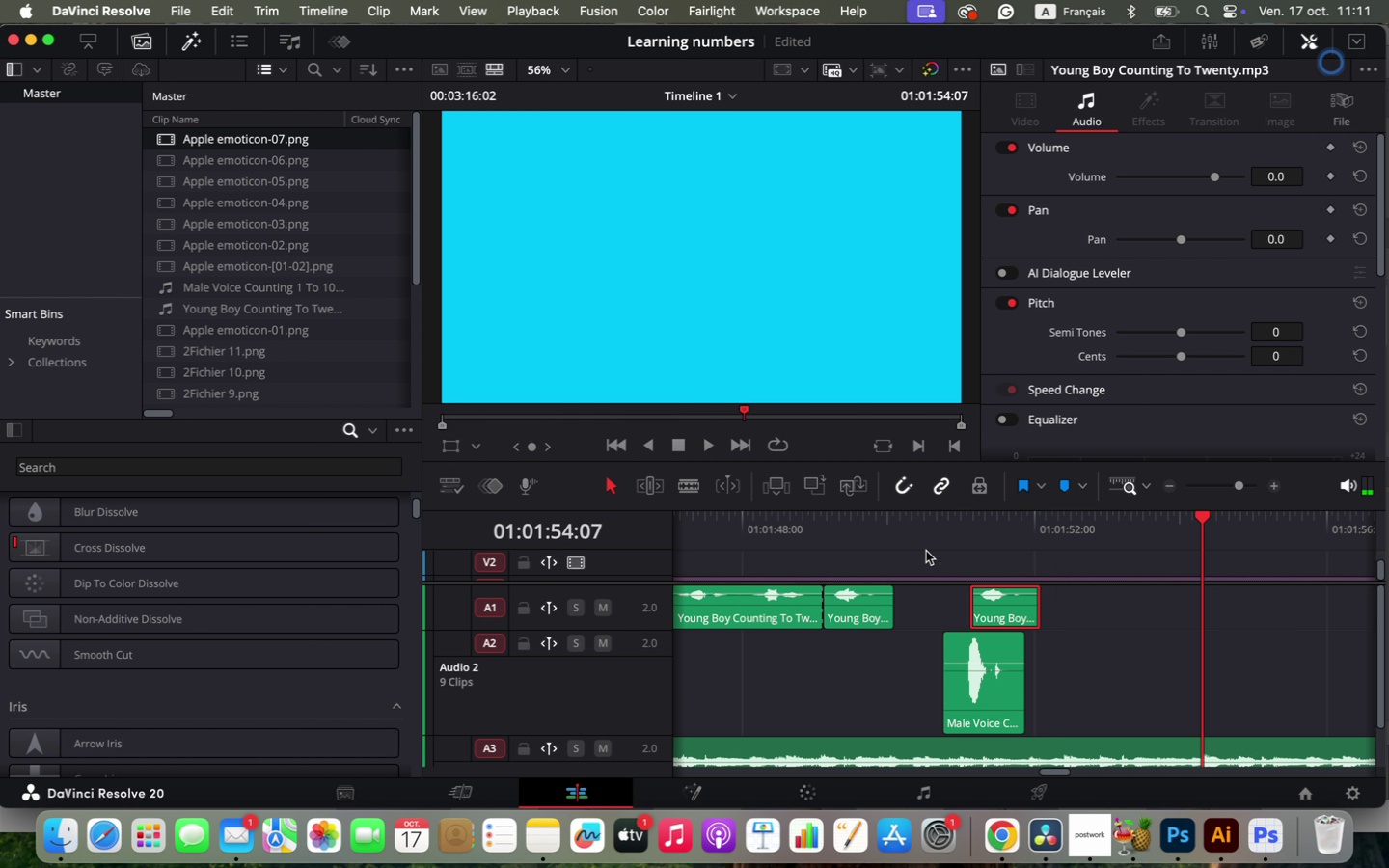 
key(Shift+ArrowRight)
 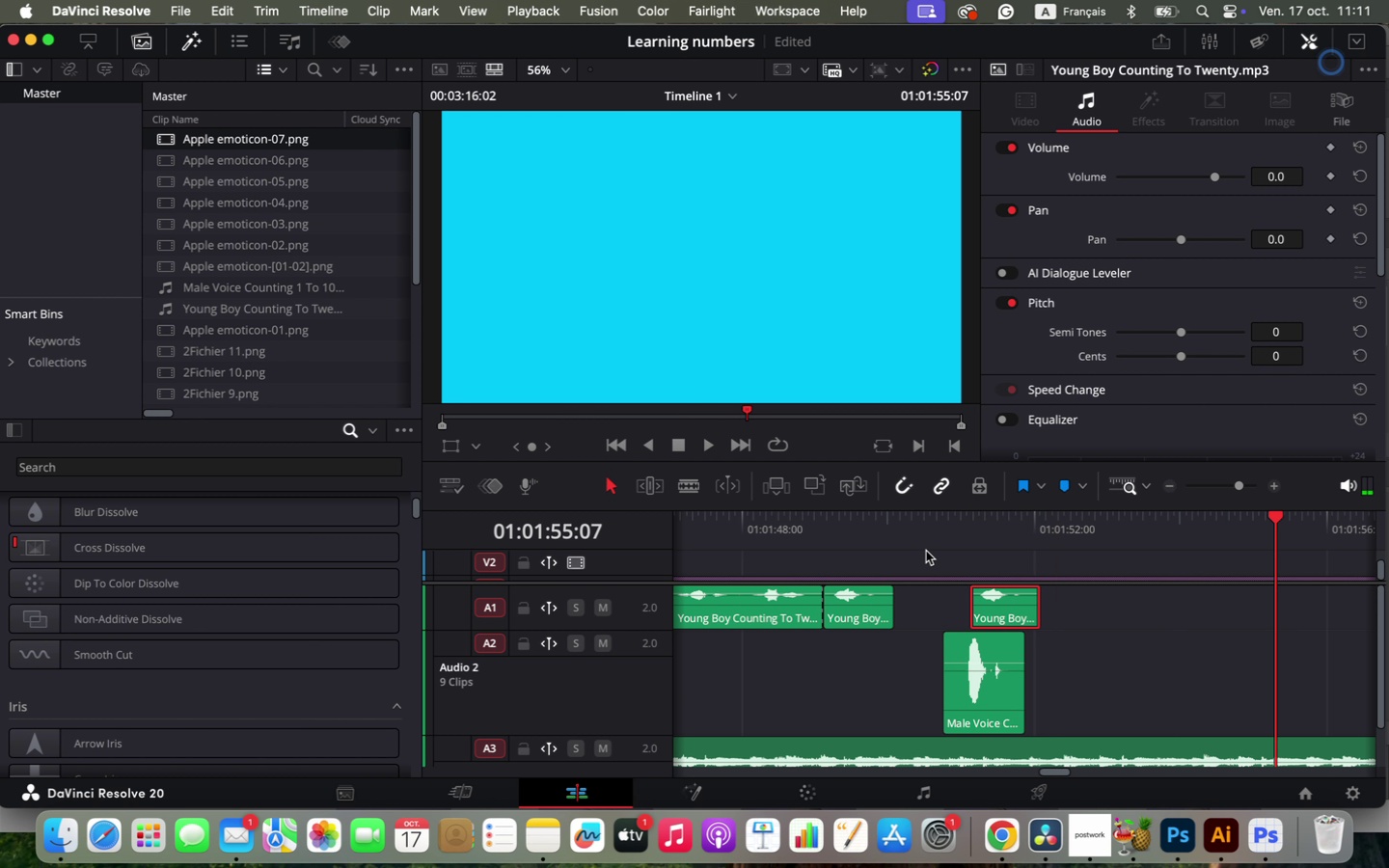 
left_click_drag(start_coordinate=[970, 665], to_coordinate=[1305, 672])
 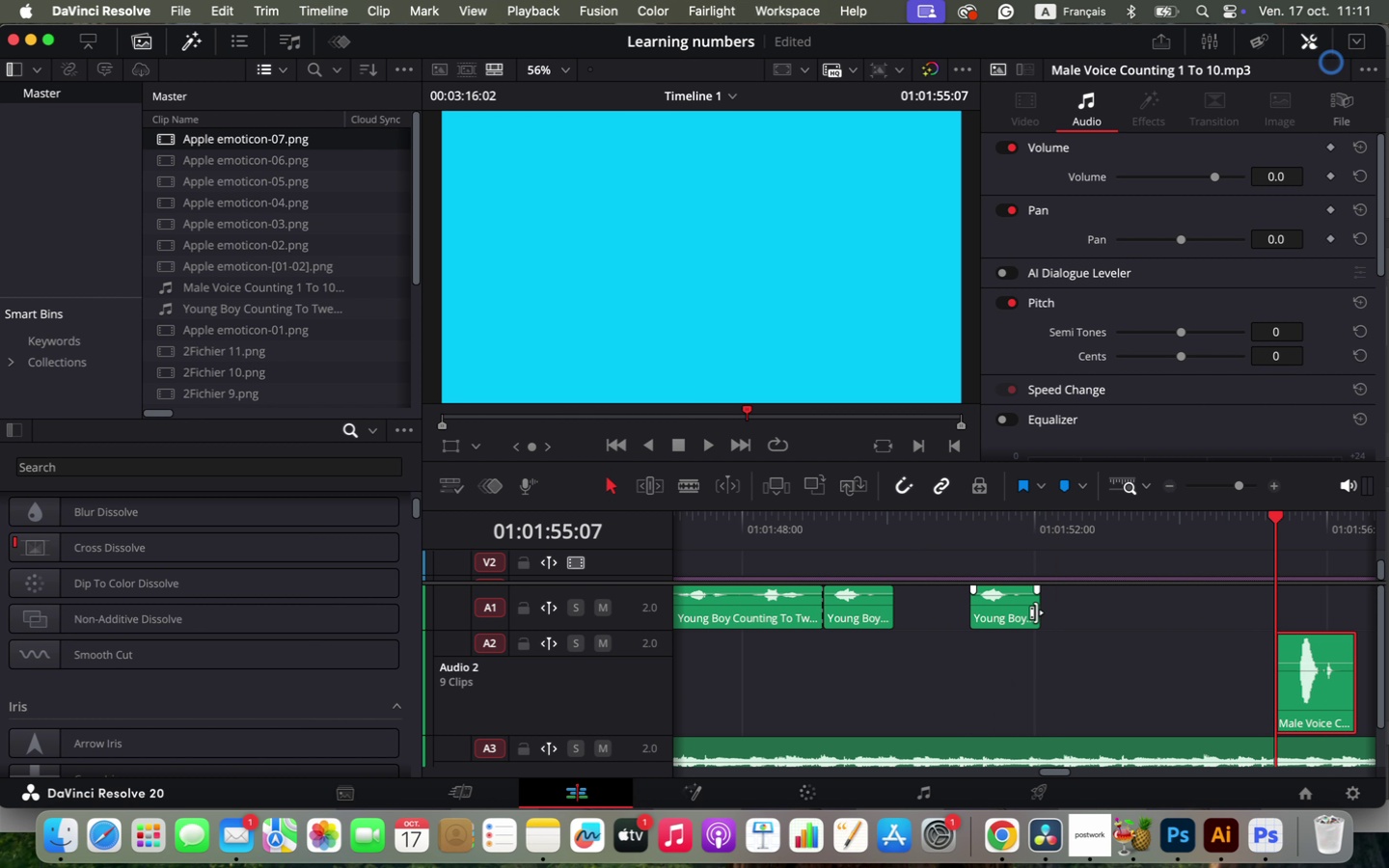 
left_click([1011, 610])
 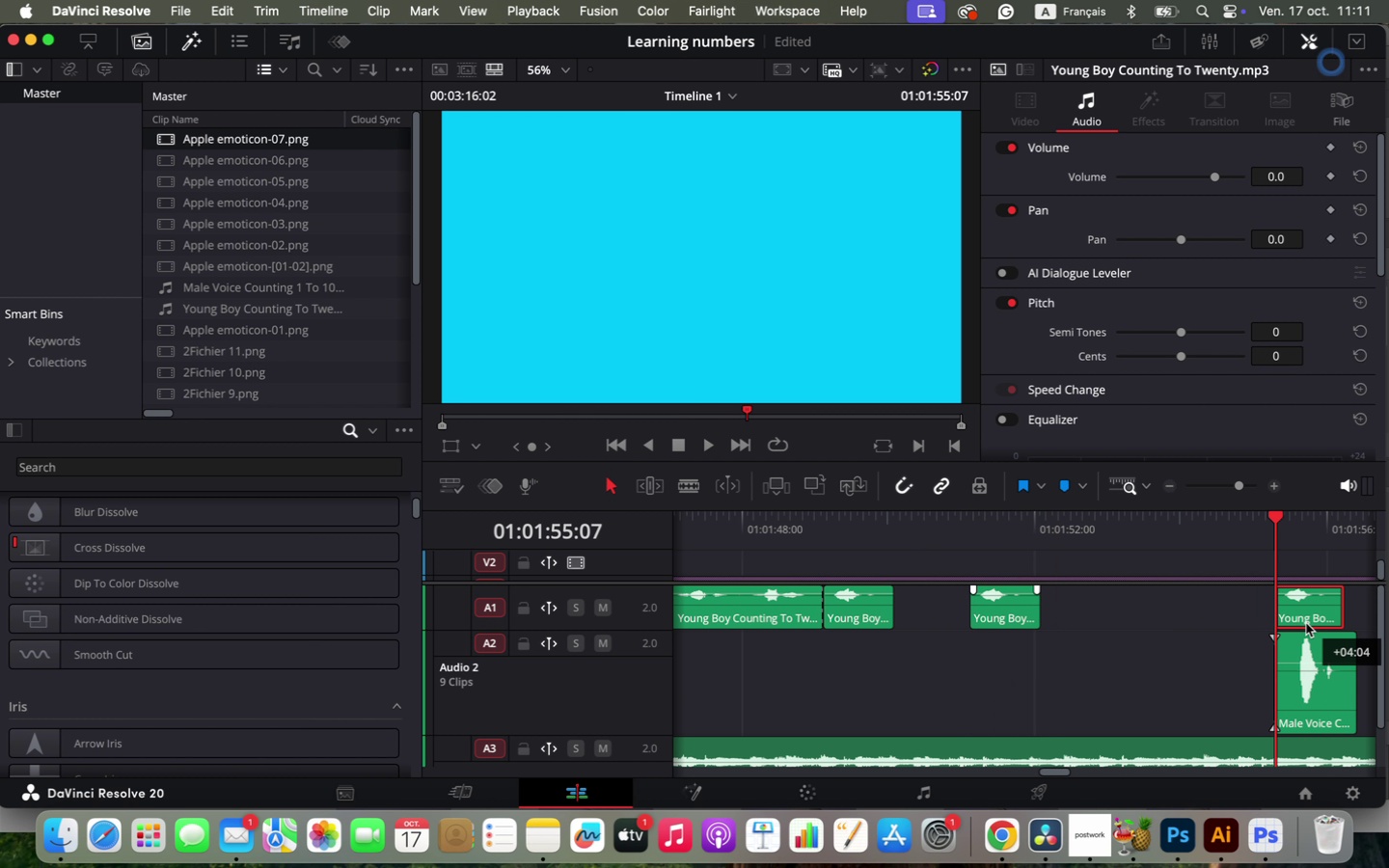 
left_click_drag(start_coordinate=[1006, 617], to_coordinate=[1306, 623])
 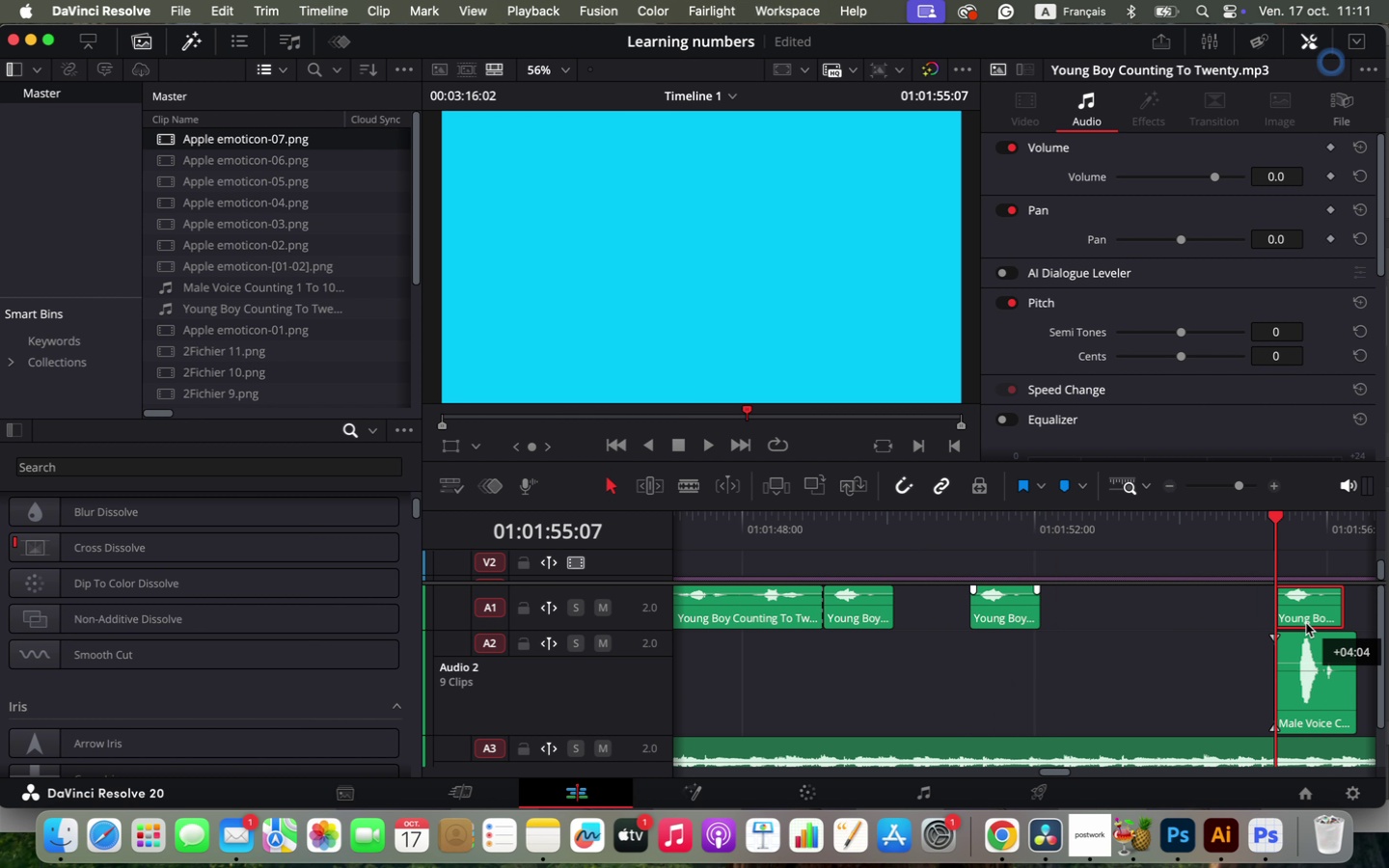 
hold_key(key=OptionLeft, duration=1.2)
 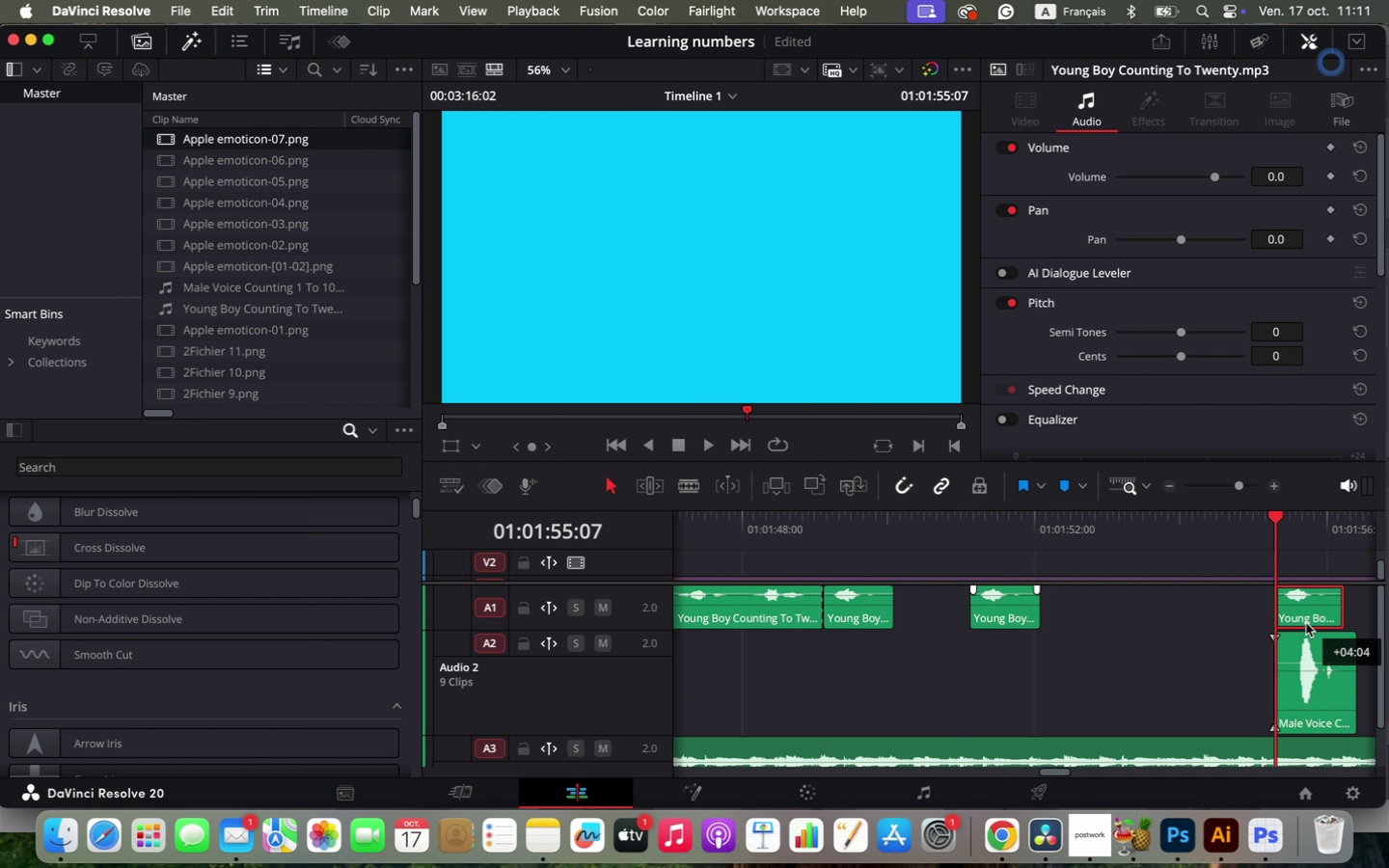 
key(Space)
 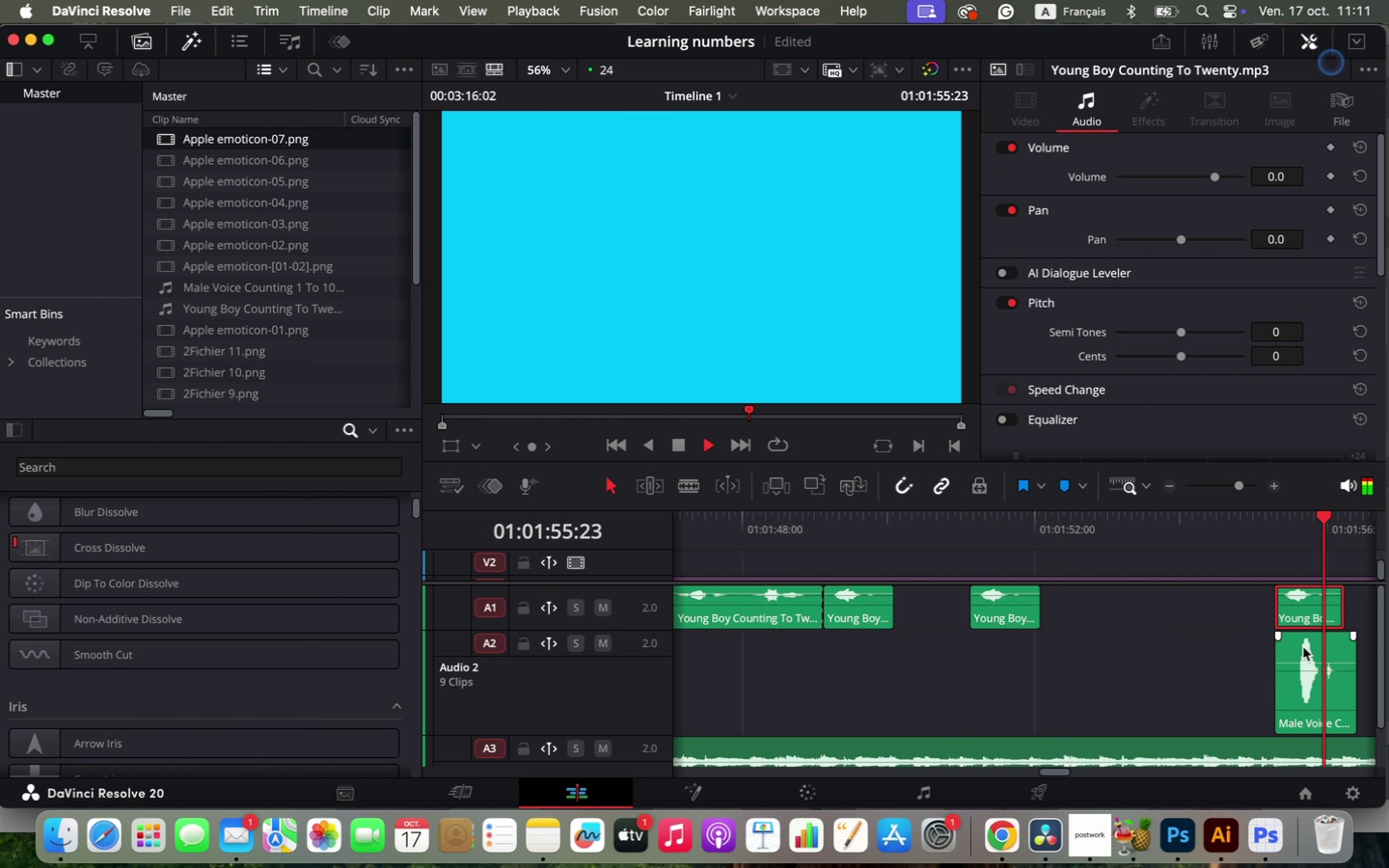 
key(Space)
 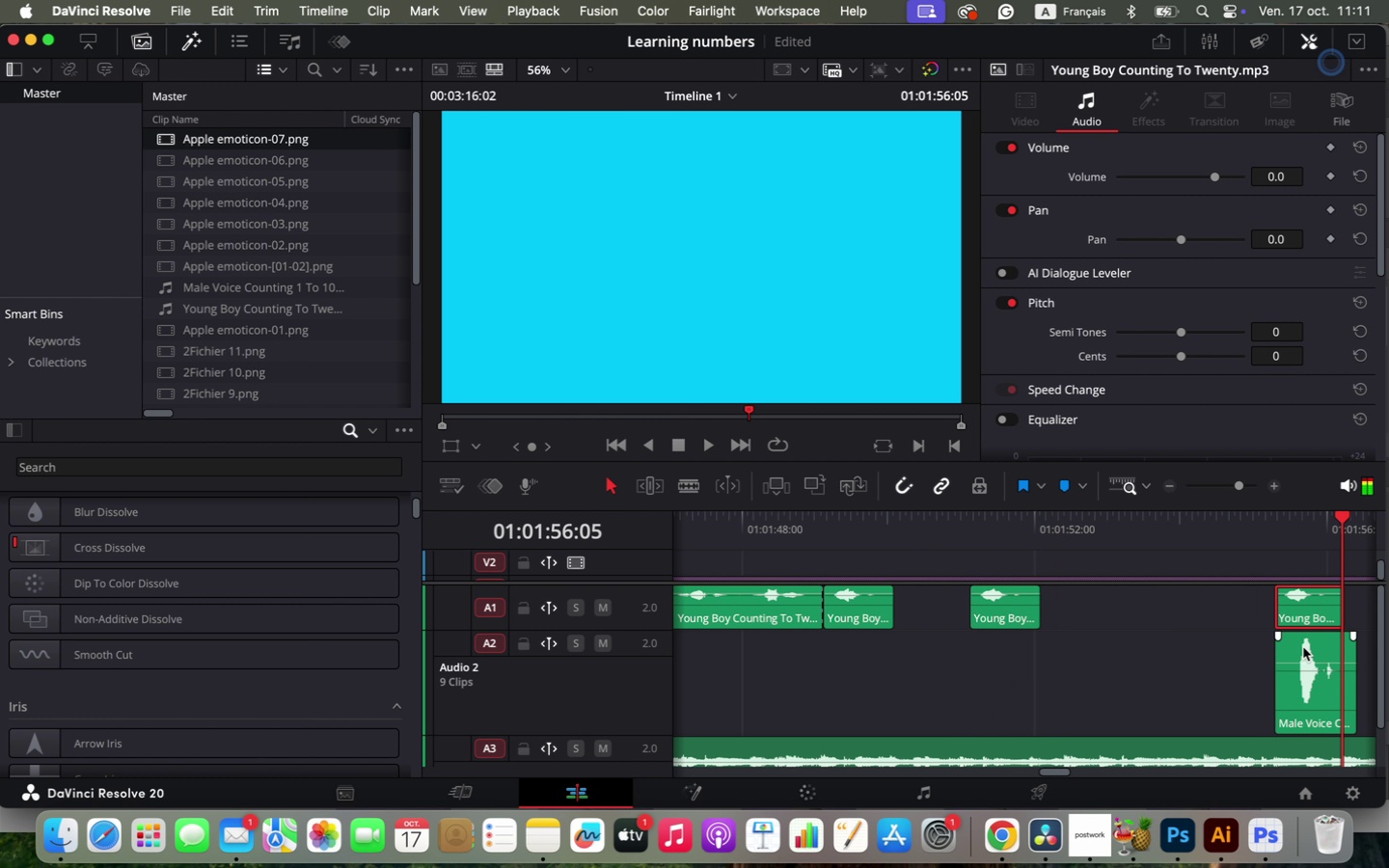 
hold_key(key=OptionLeft, duration=0.69)
scroll: coordinate [1262, 682], scroll_direction: up, amount: 15.0
 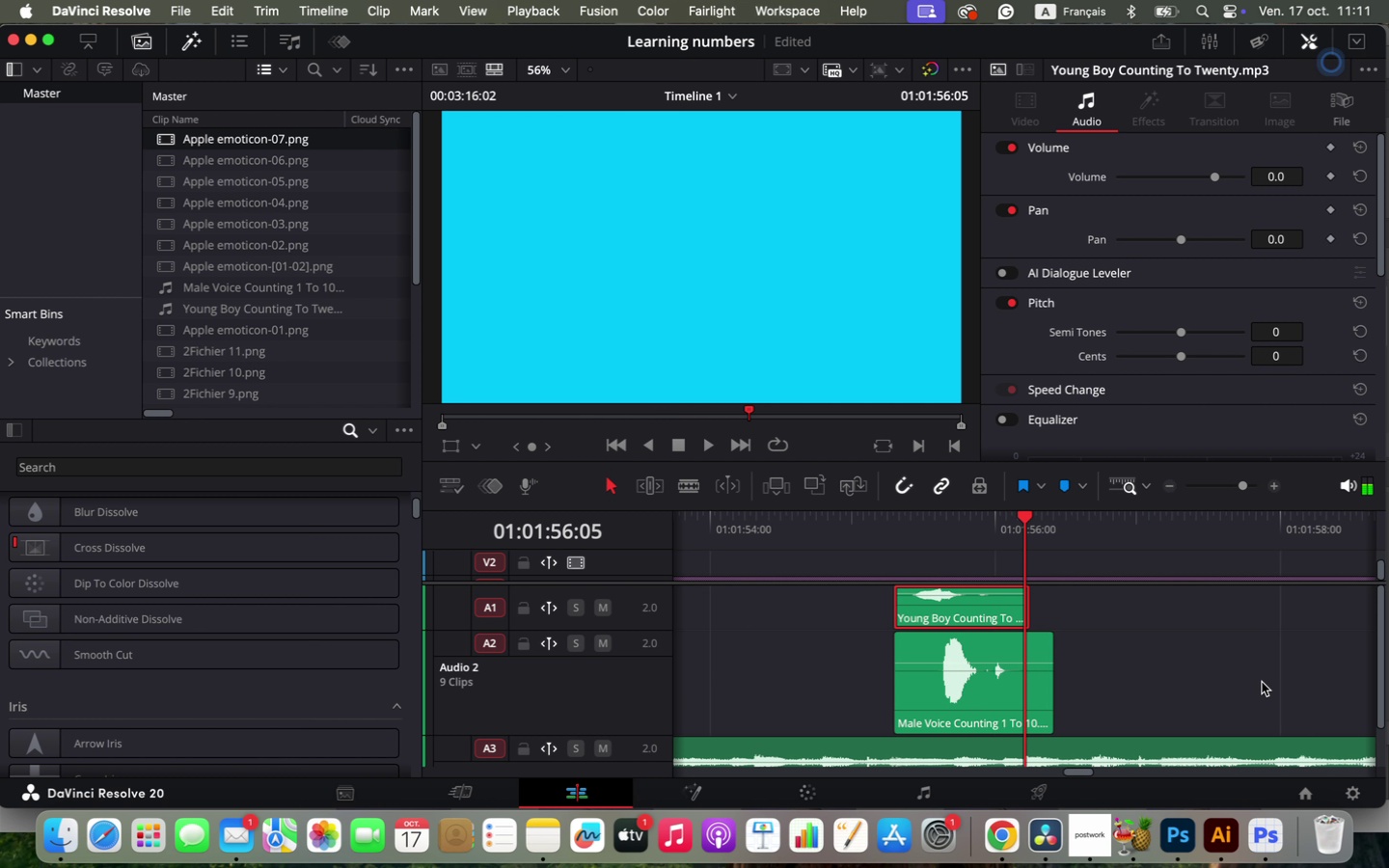 
left_click_drag(start_coordinate=[974, 609], to_coordinate=[1000, 610])
 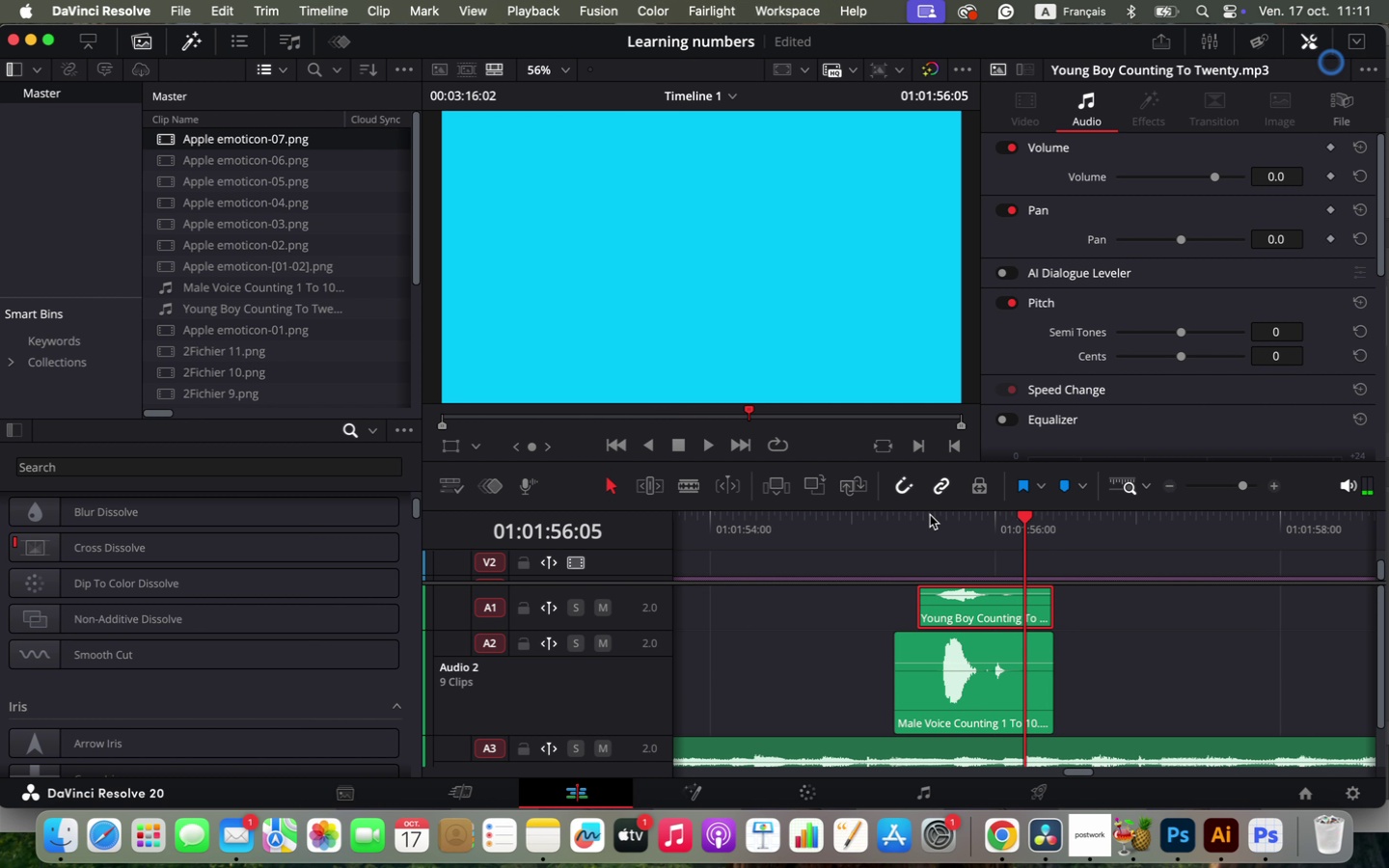 
left_click([930, 513])
 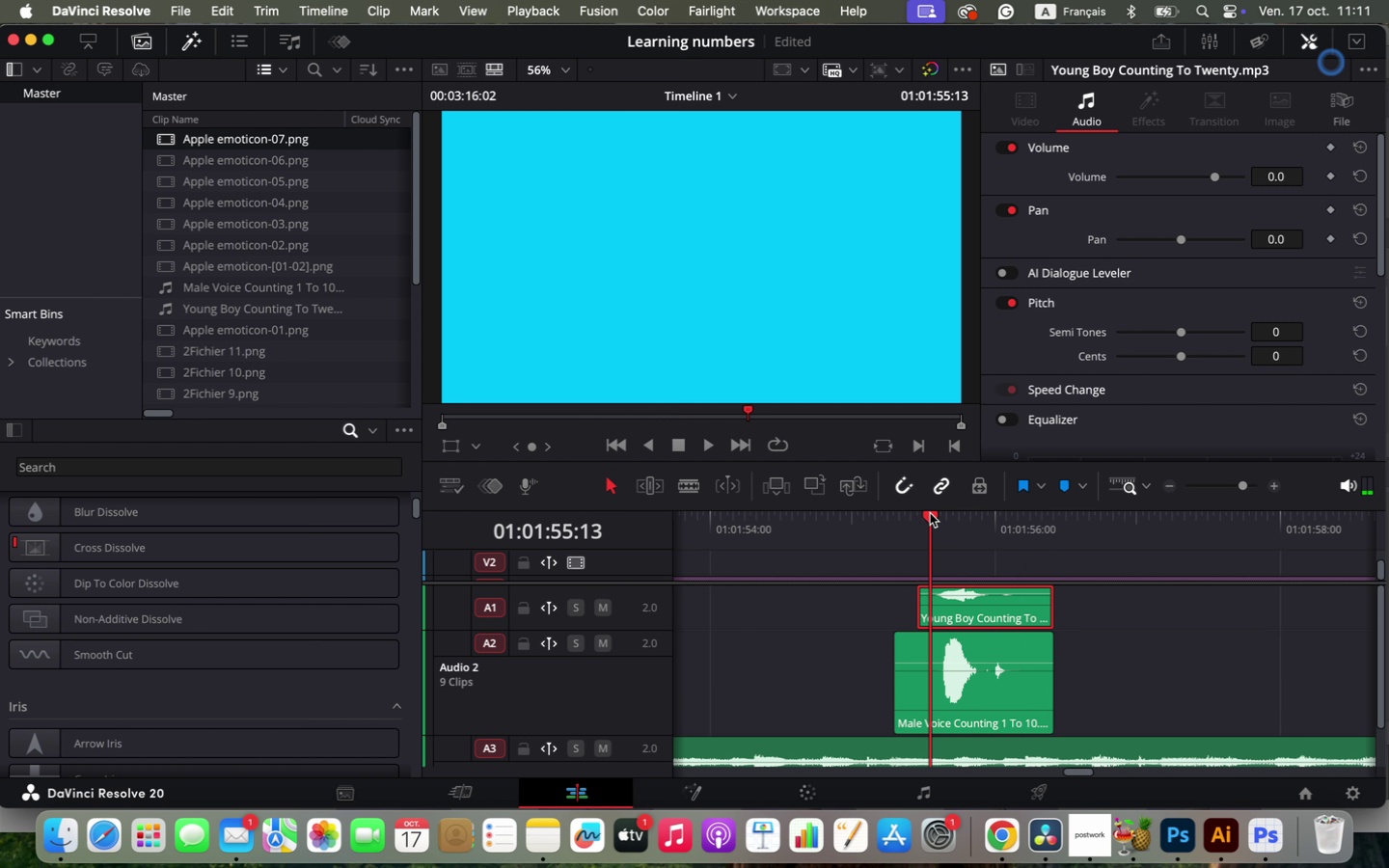 
key(Space)
 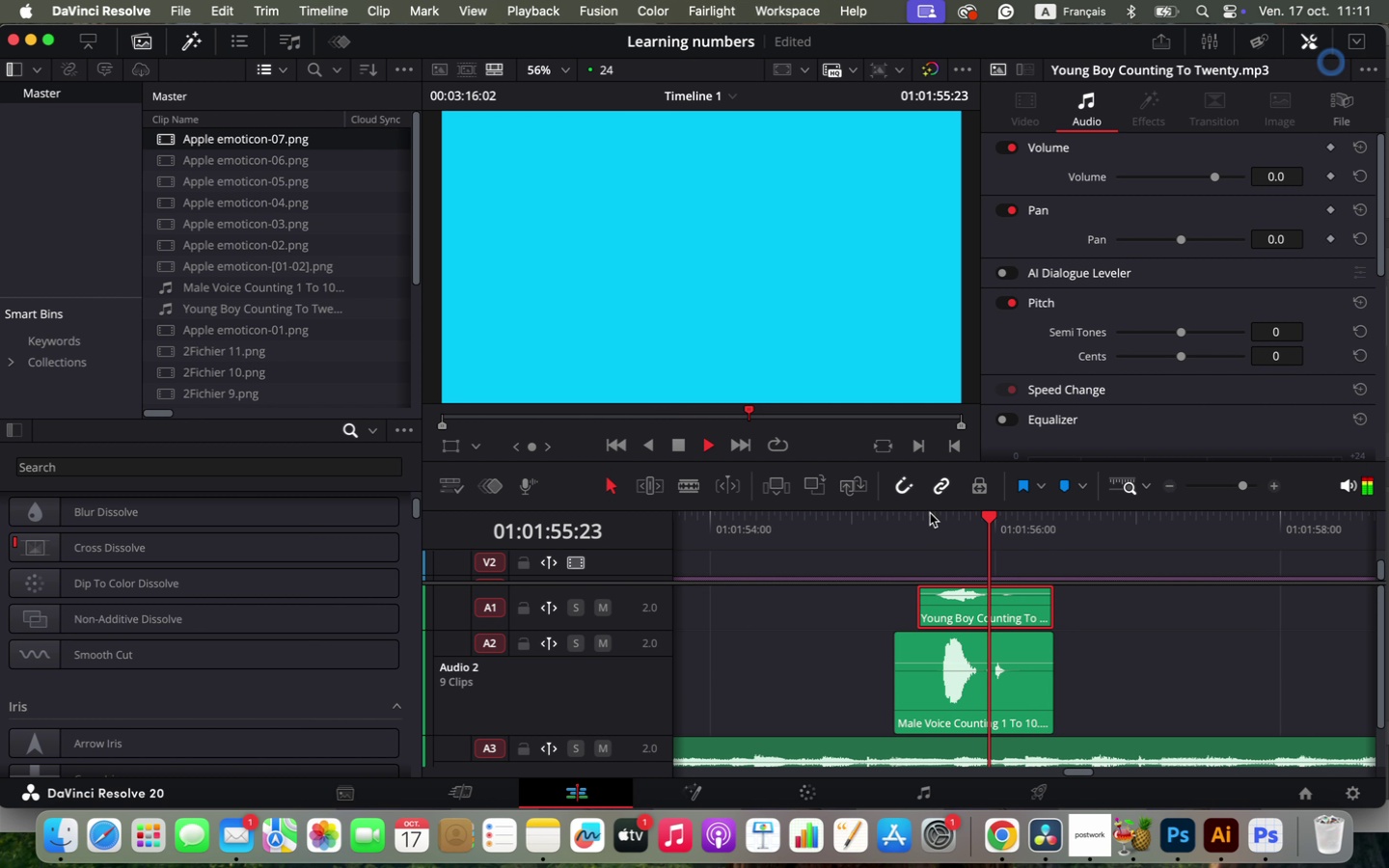 
key(Space)
 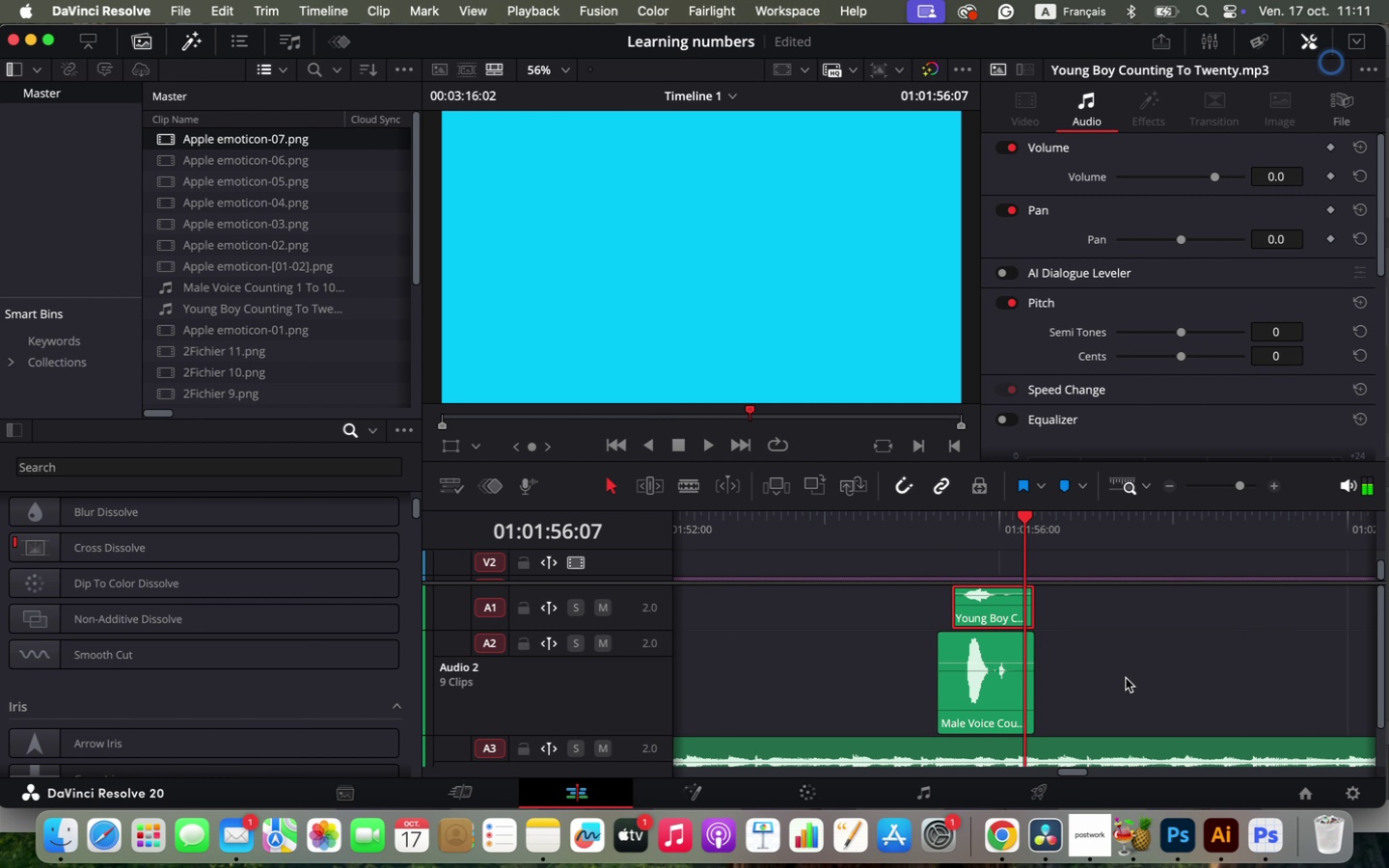 
hold_key(key=OptionLeft, duration=1.27)
scroll: coordinate [1126, 678], scroll_direction: down, amount: 9.0
 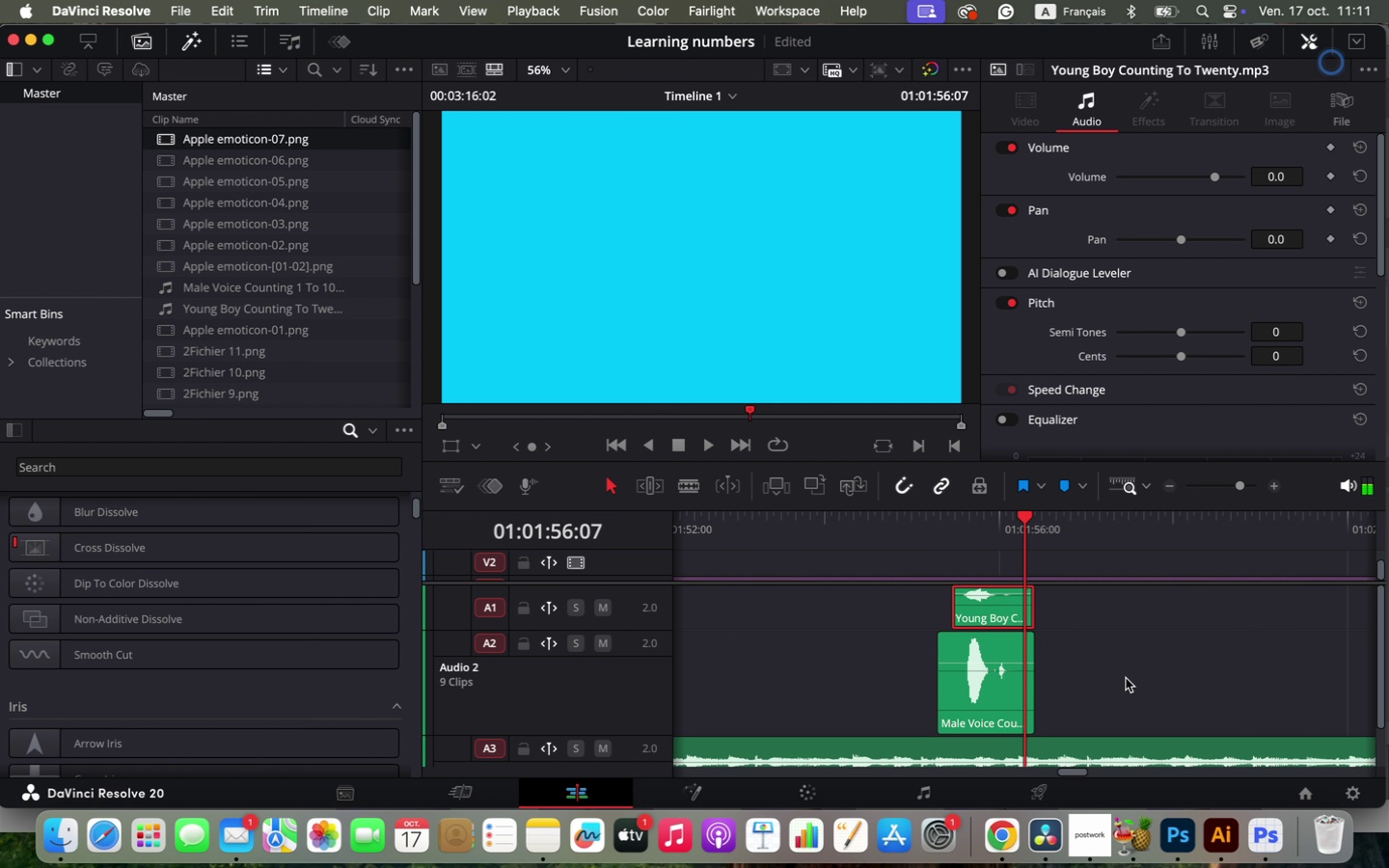 
scroll: coordinate [893, 655], scroll_direction: up, amount: 3.0
 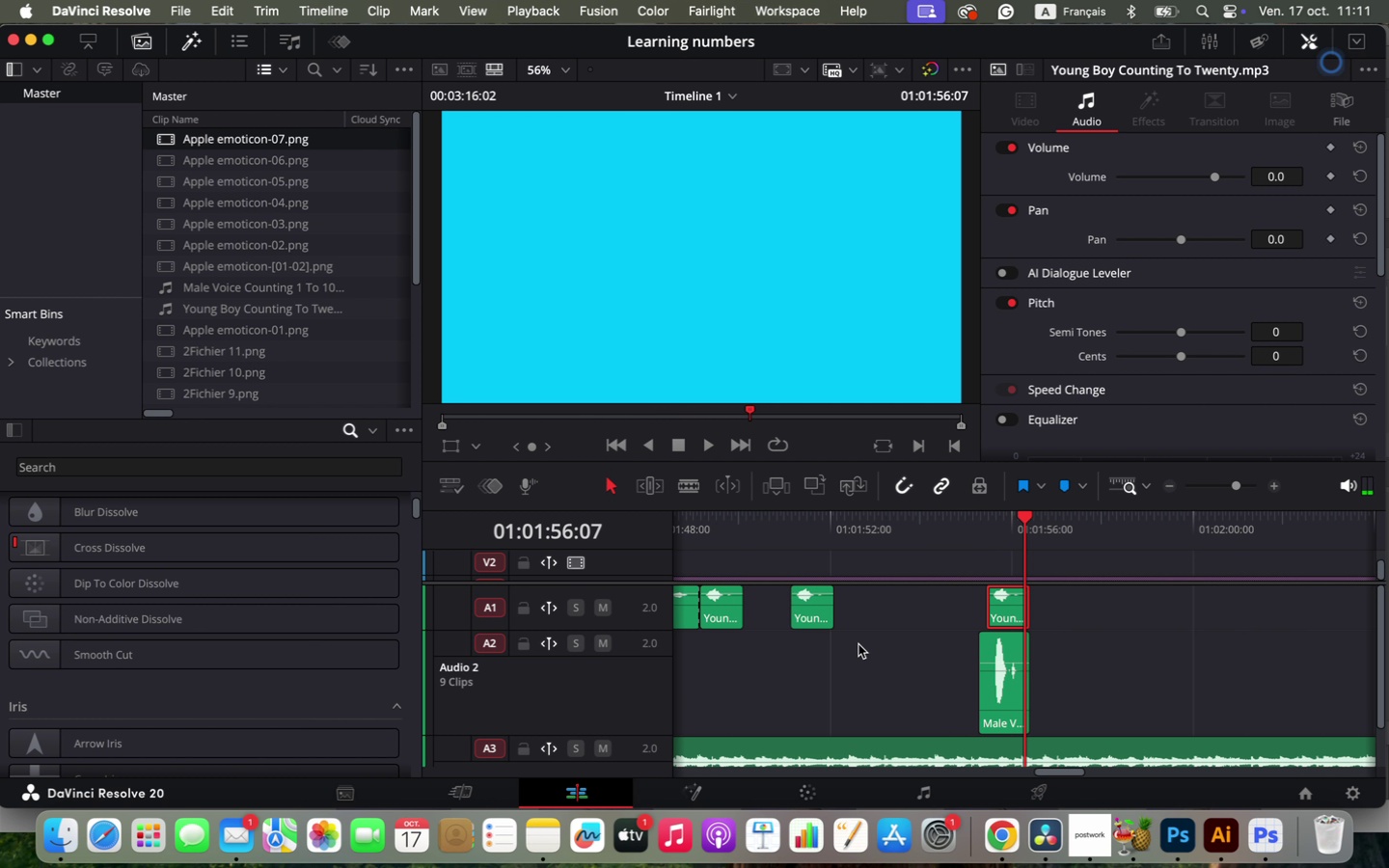 
hold_key(key=OptionLeft, duration=0.73)
scroll: coordinate [912, 625], scroll_direction: down, amount: 3.0
 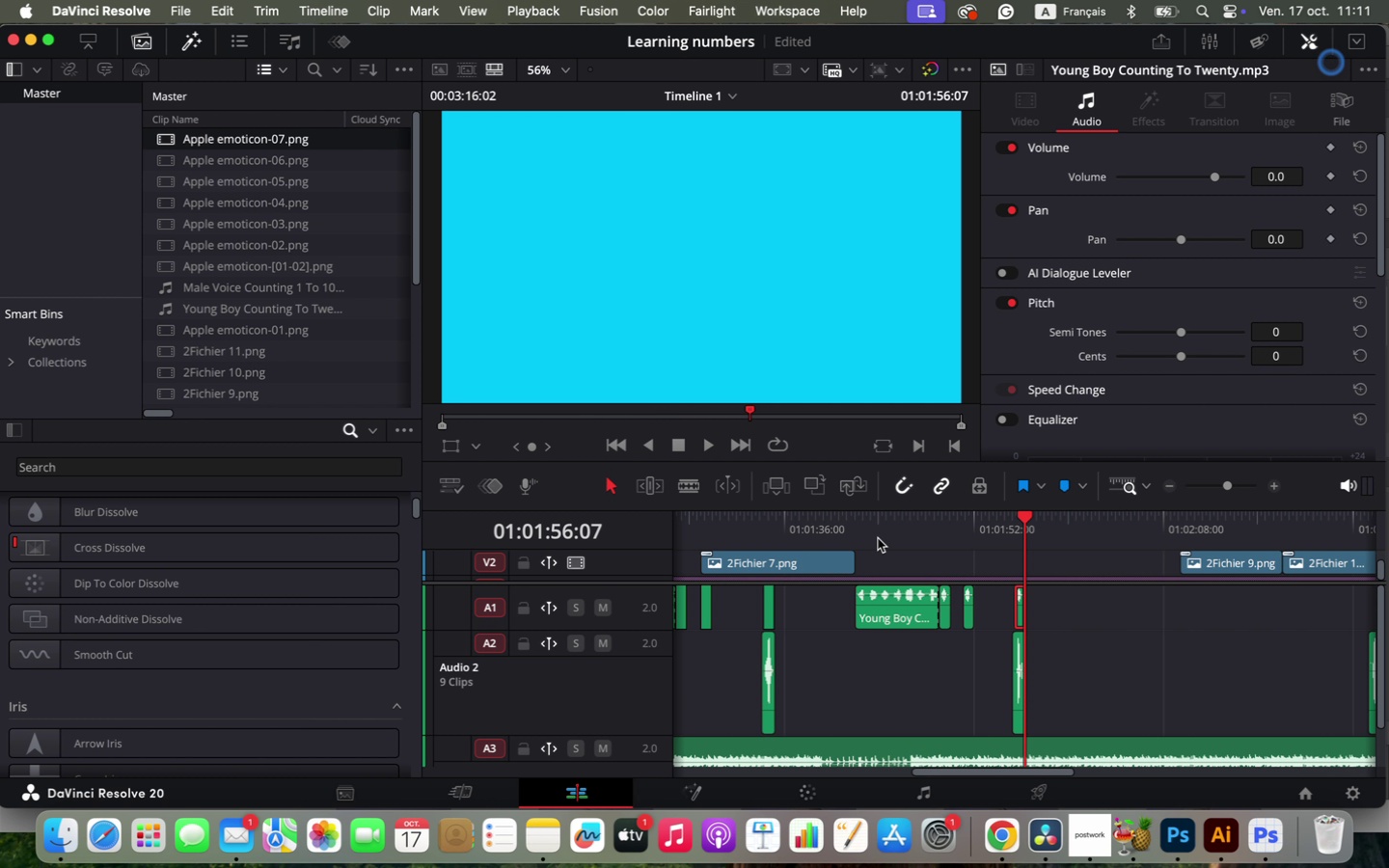 
left_click([853, 519])
 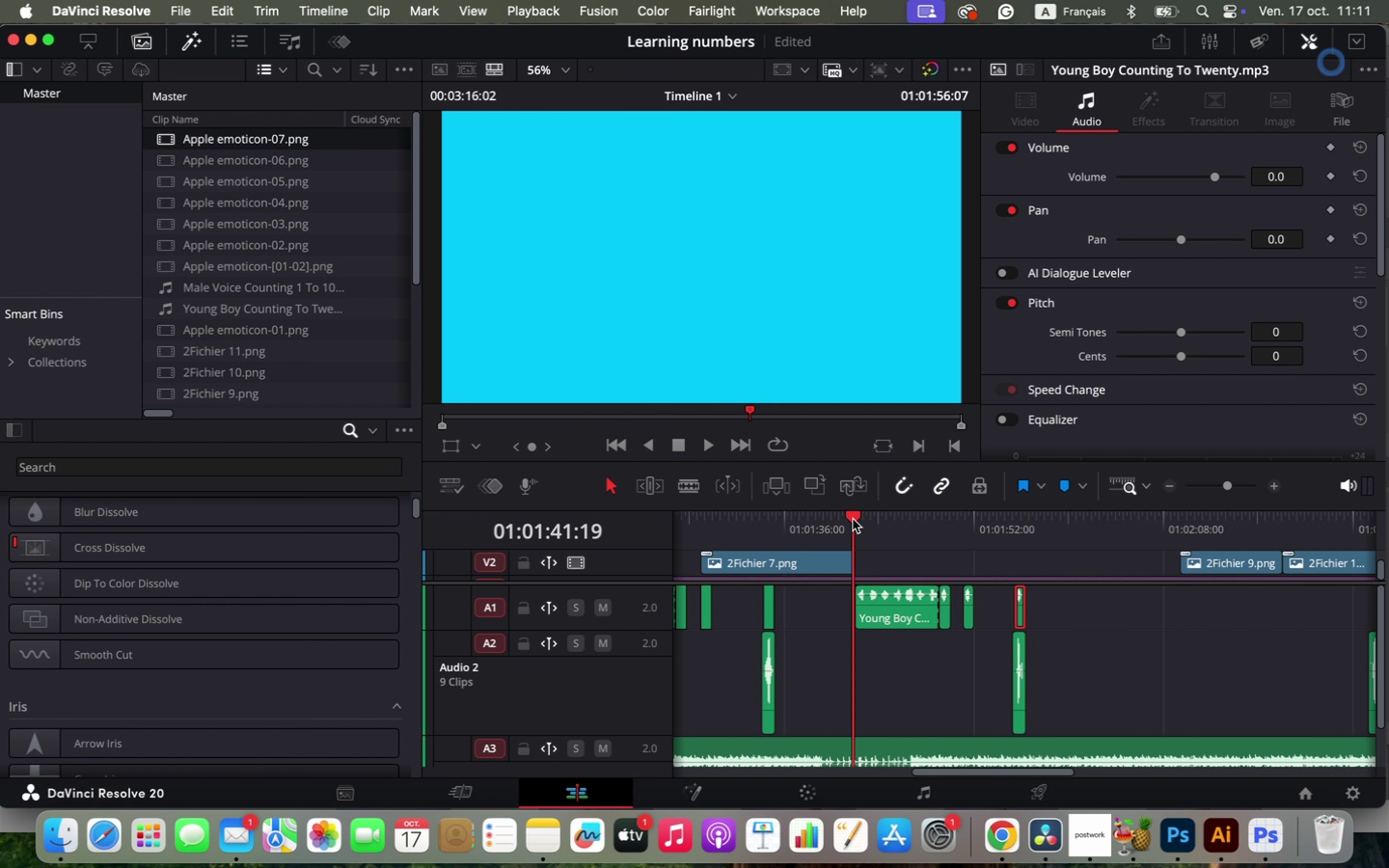 
key(Space)
 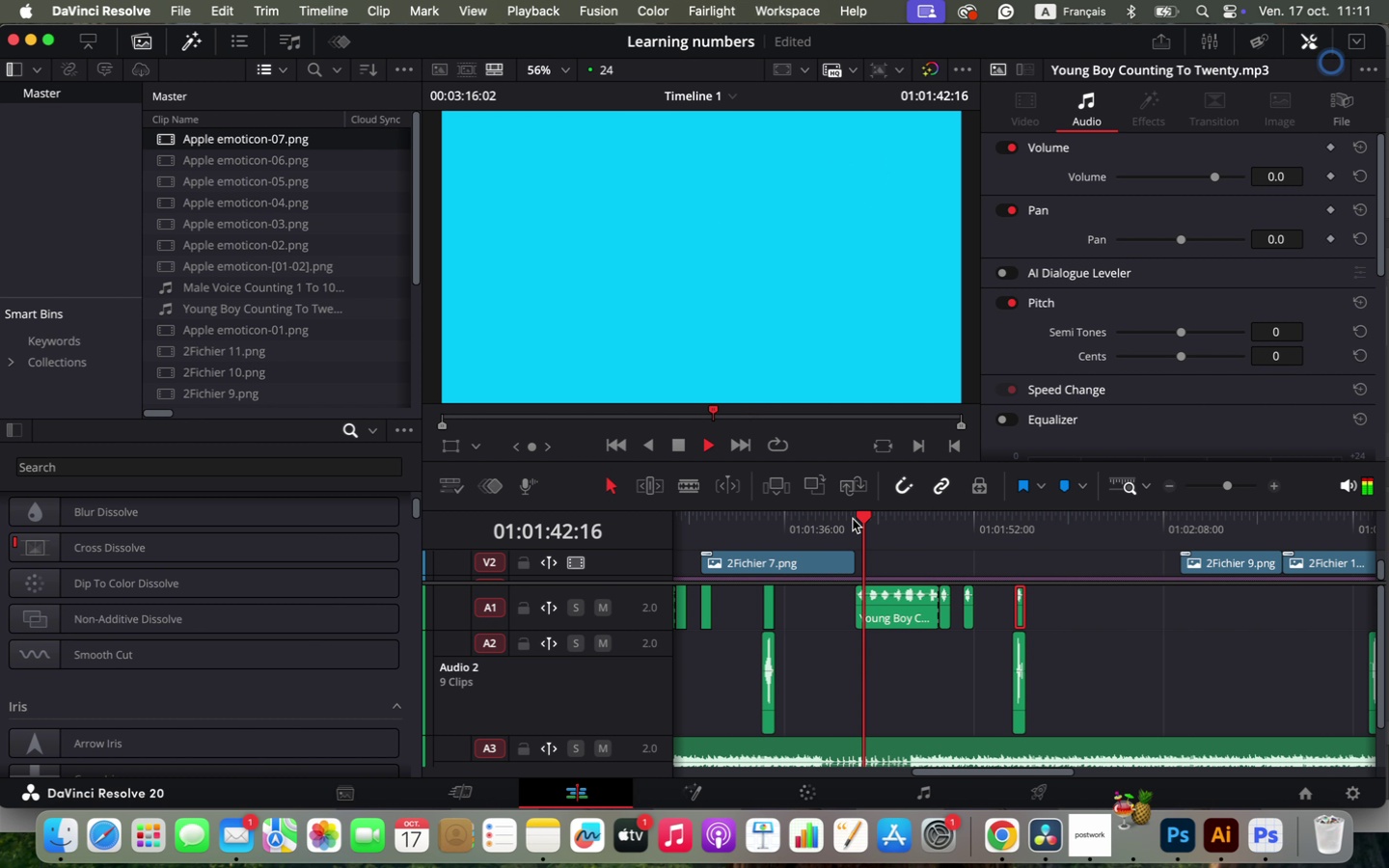 
key(Space)
 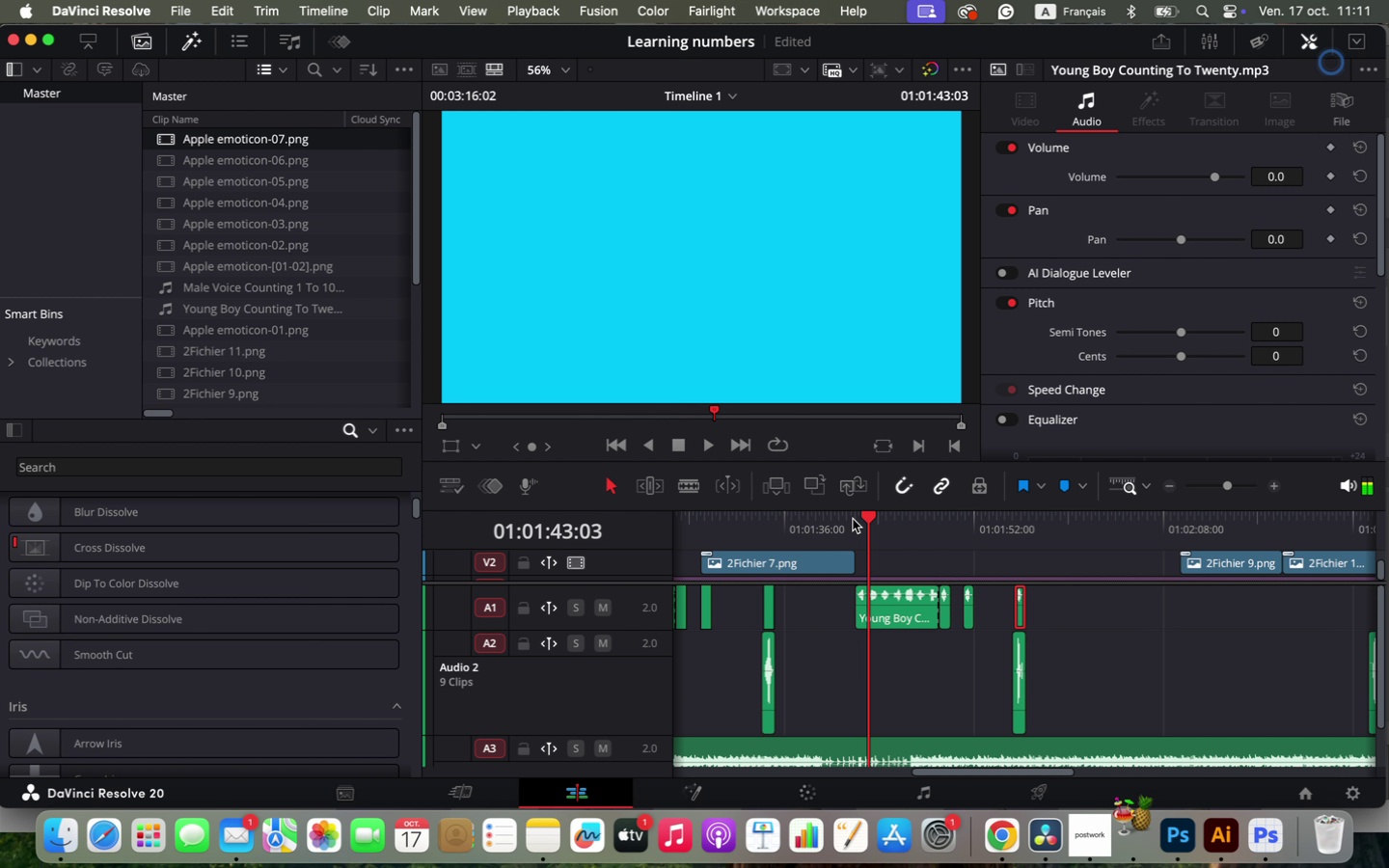 
hold_key(key=OptionLeft, duration=1.76)
scroll: coordinate [1054, 680], scroll_direction: down, amount: 17.0
 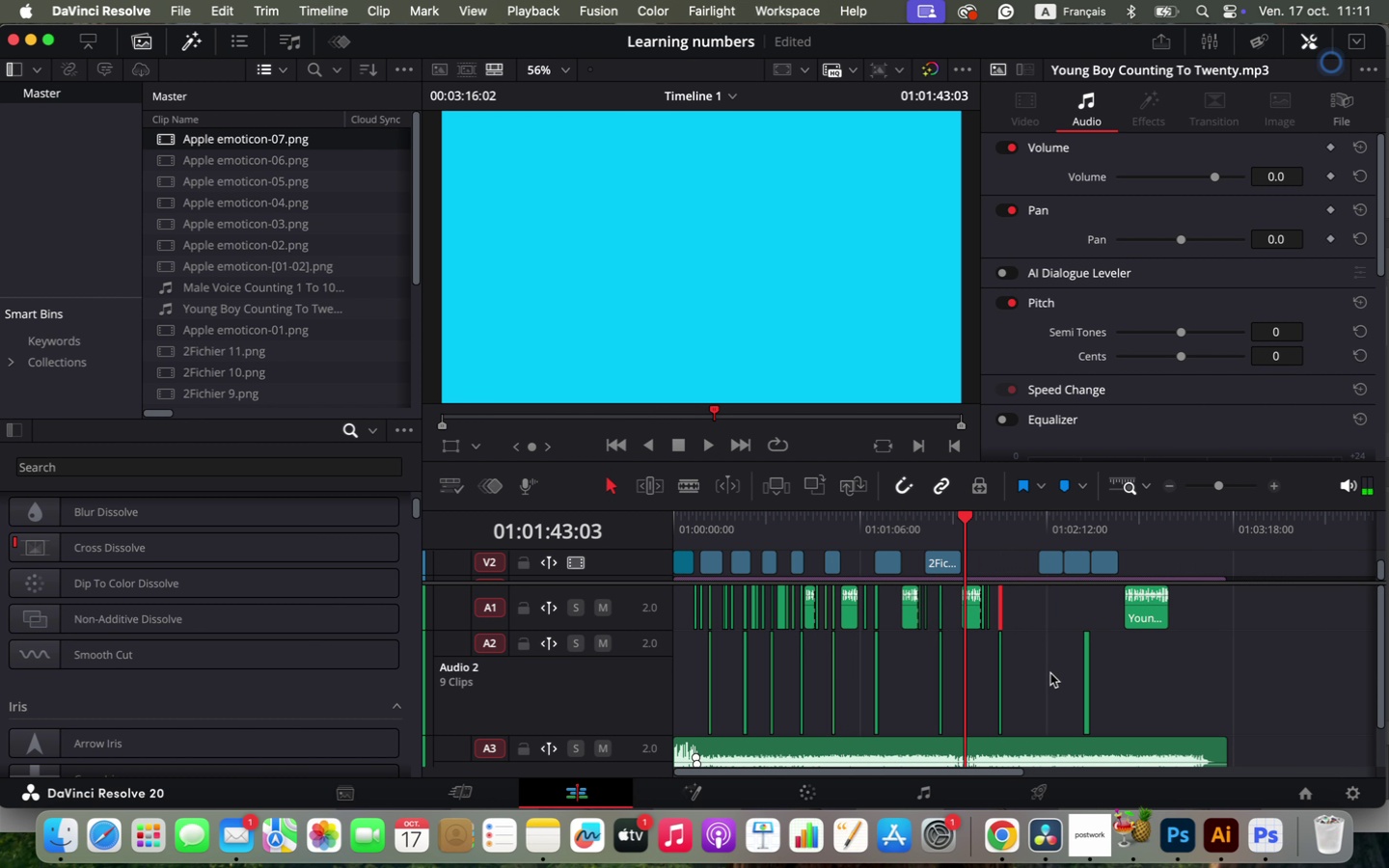 
left_click_drag(start_coordinate=[964, 514], to_coordinate=[614, 543])
 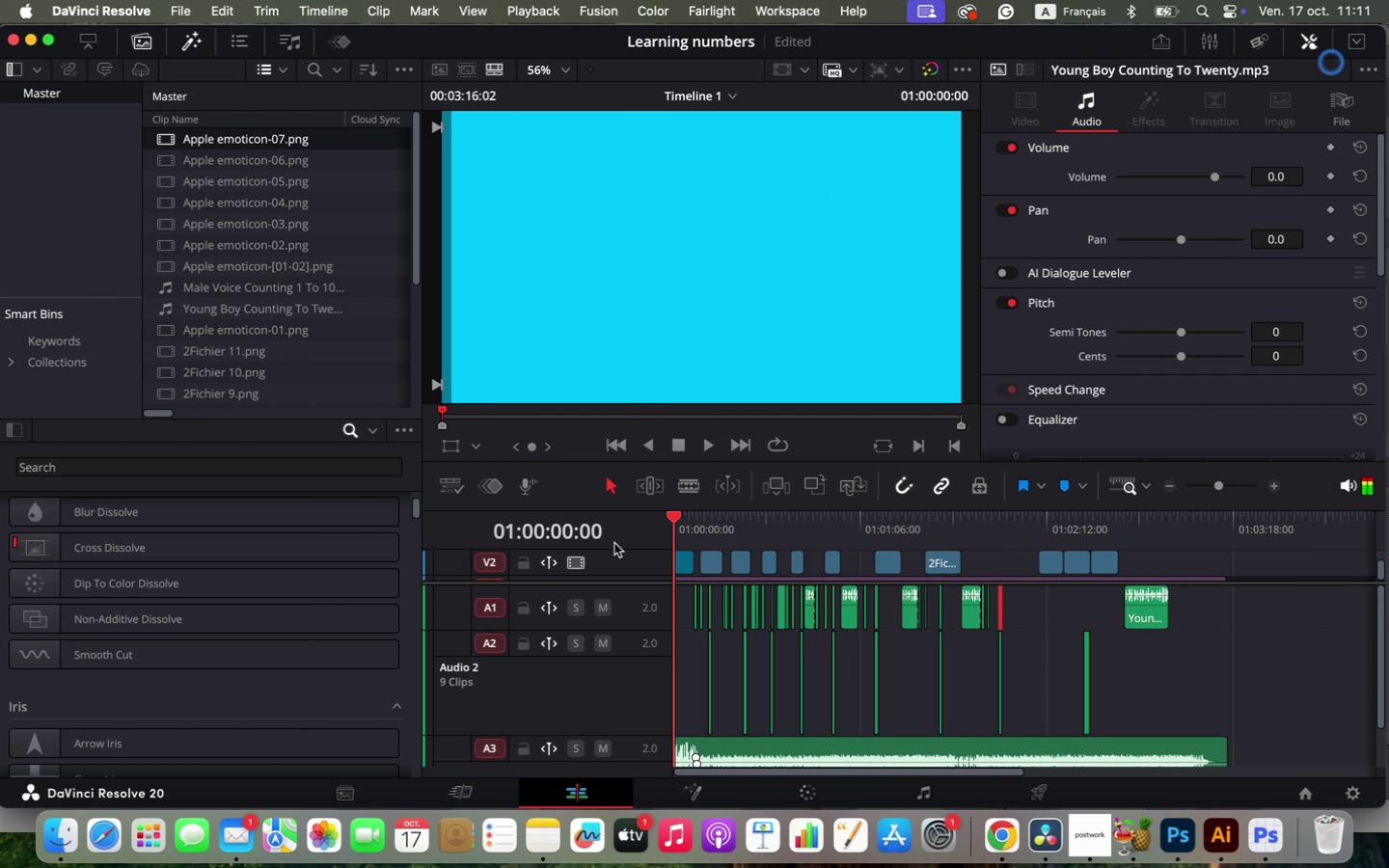 
scroll: coordinate [656, 538], scroll_direction: down, amount: 1.0
 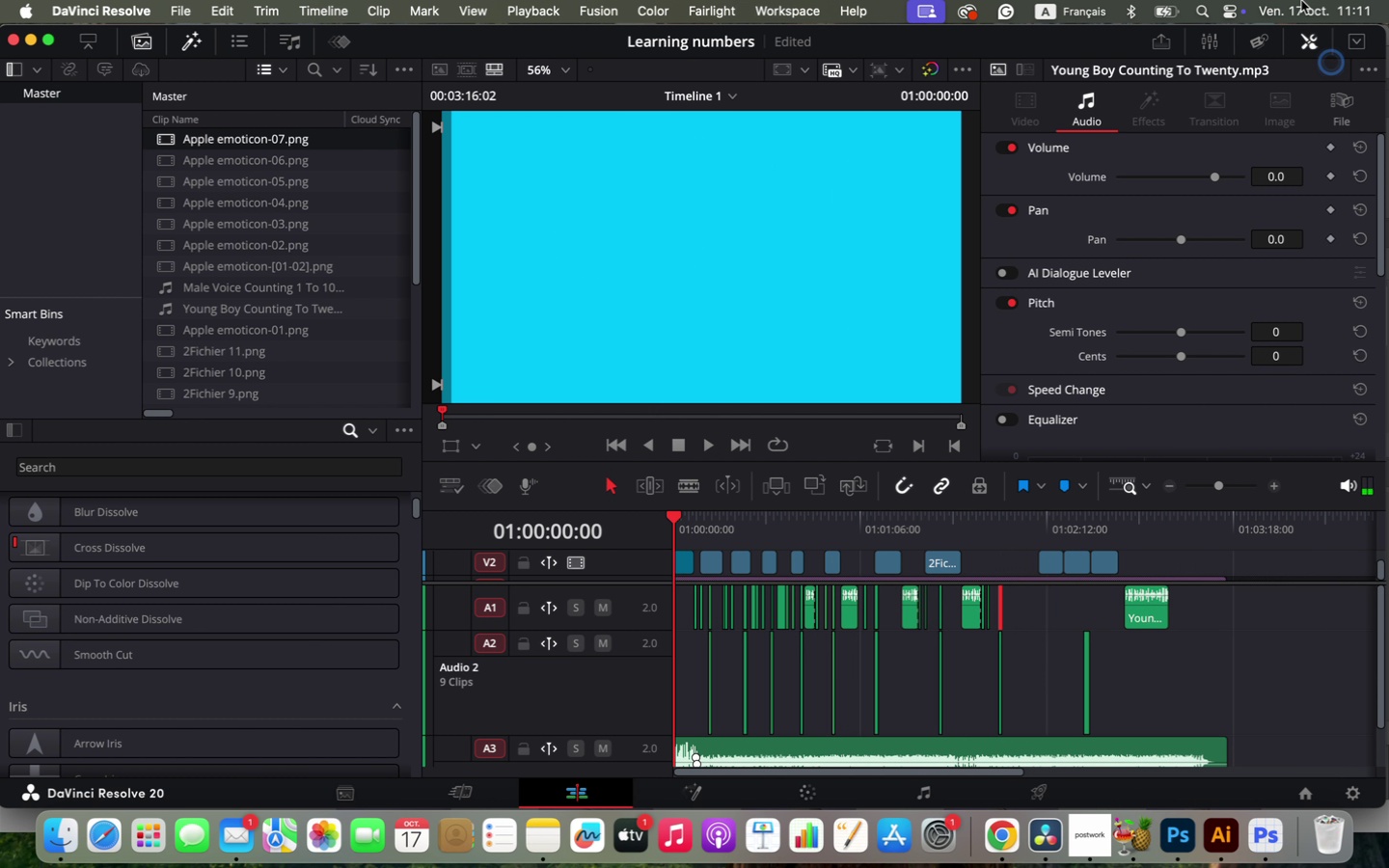 
key(Space)
 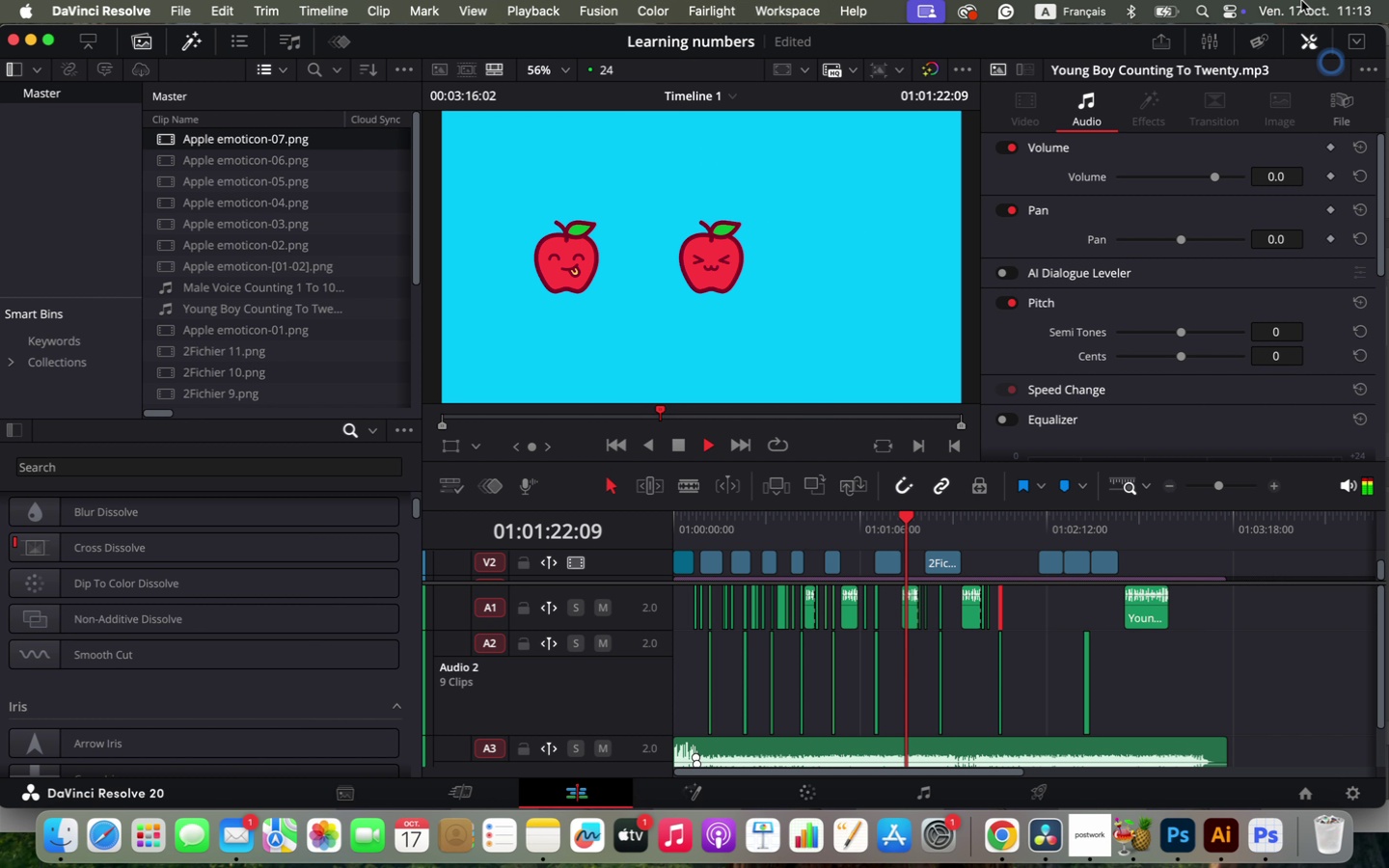 
wait(87.45)
 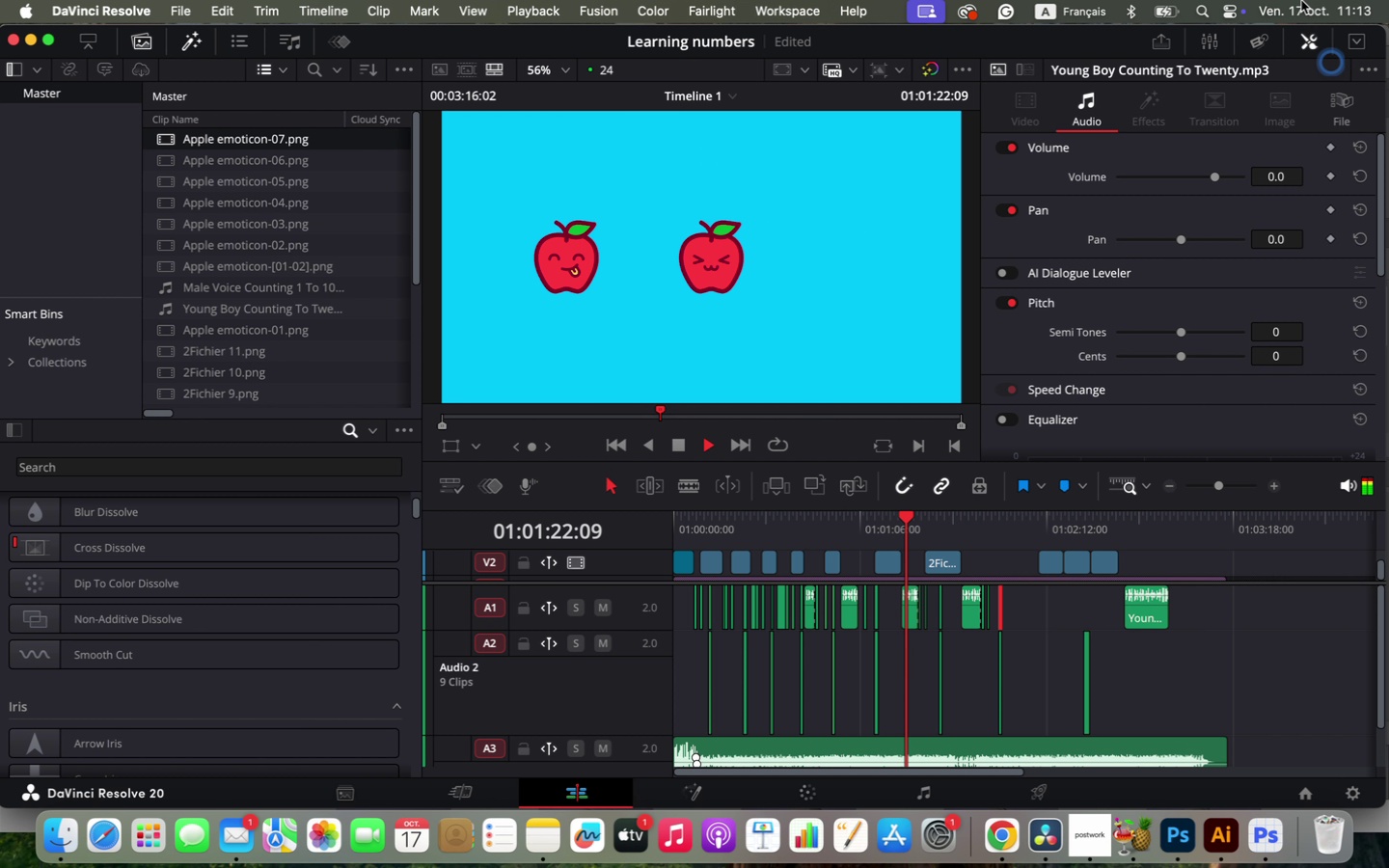 
mouse_move([1261, 858])
 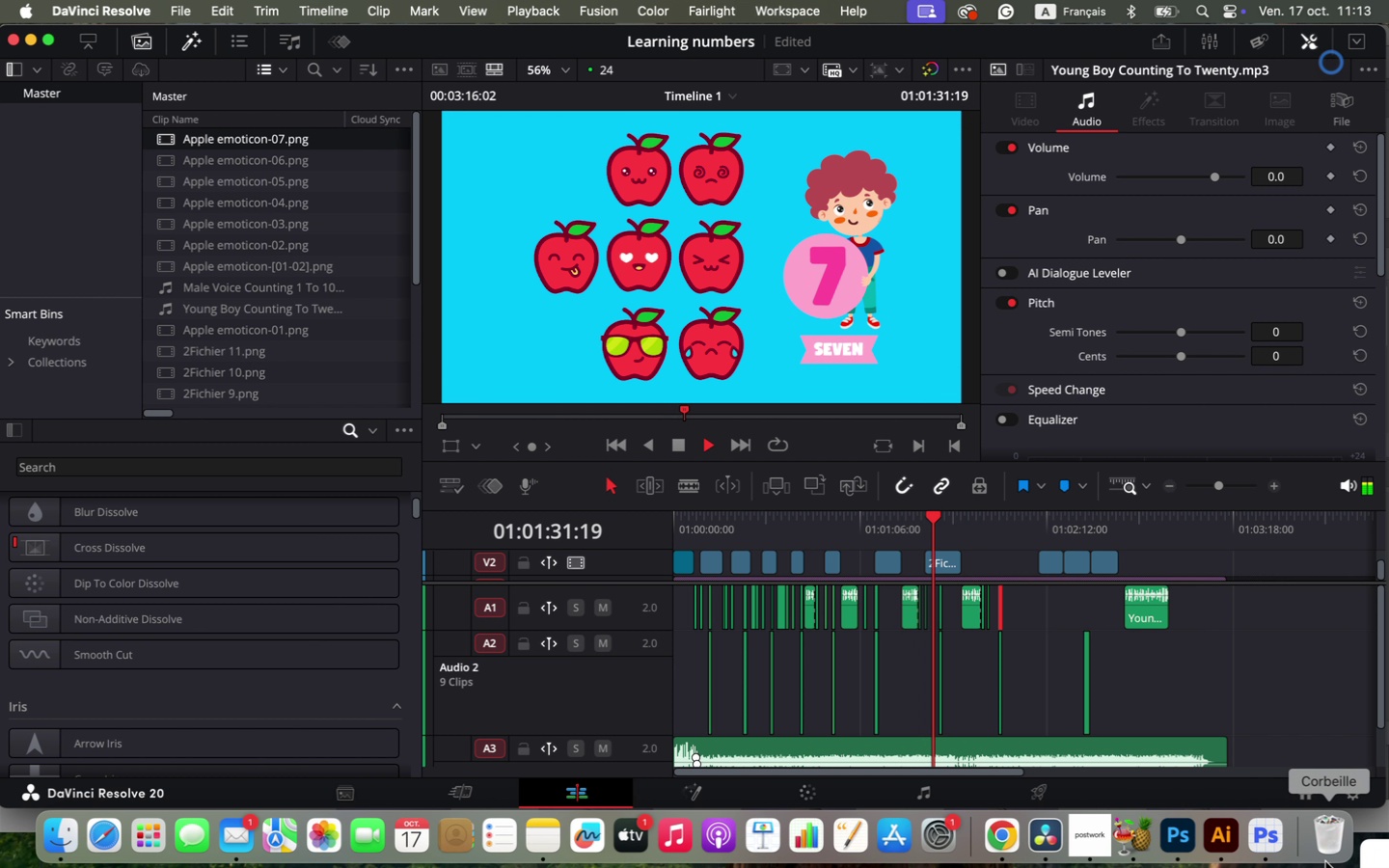 
hold_key(key=OptionLeft, duration=0.94)
 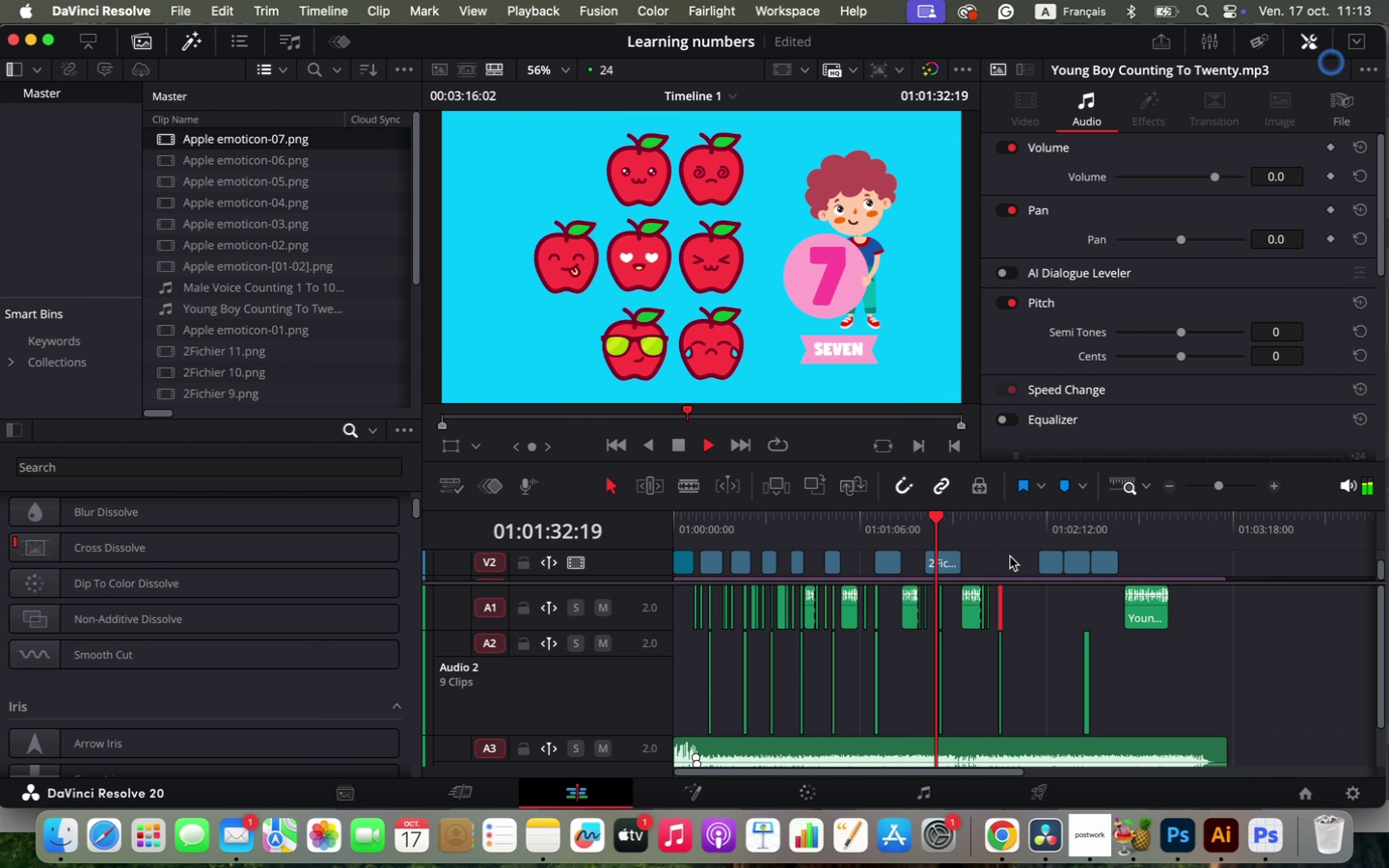 
key(Alt+OptionLeft)
 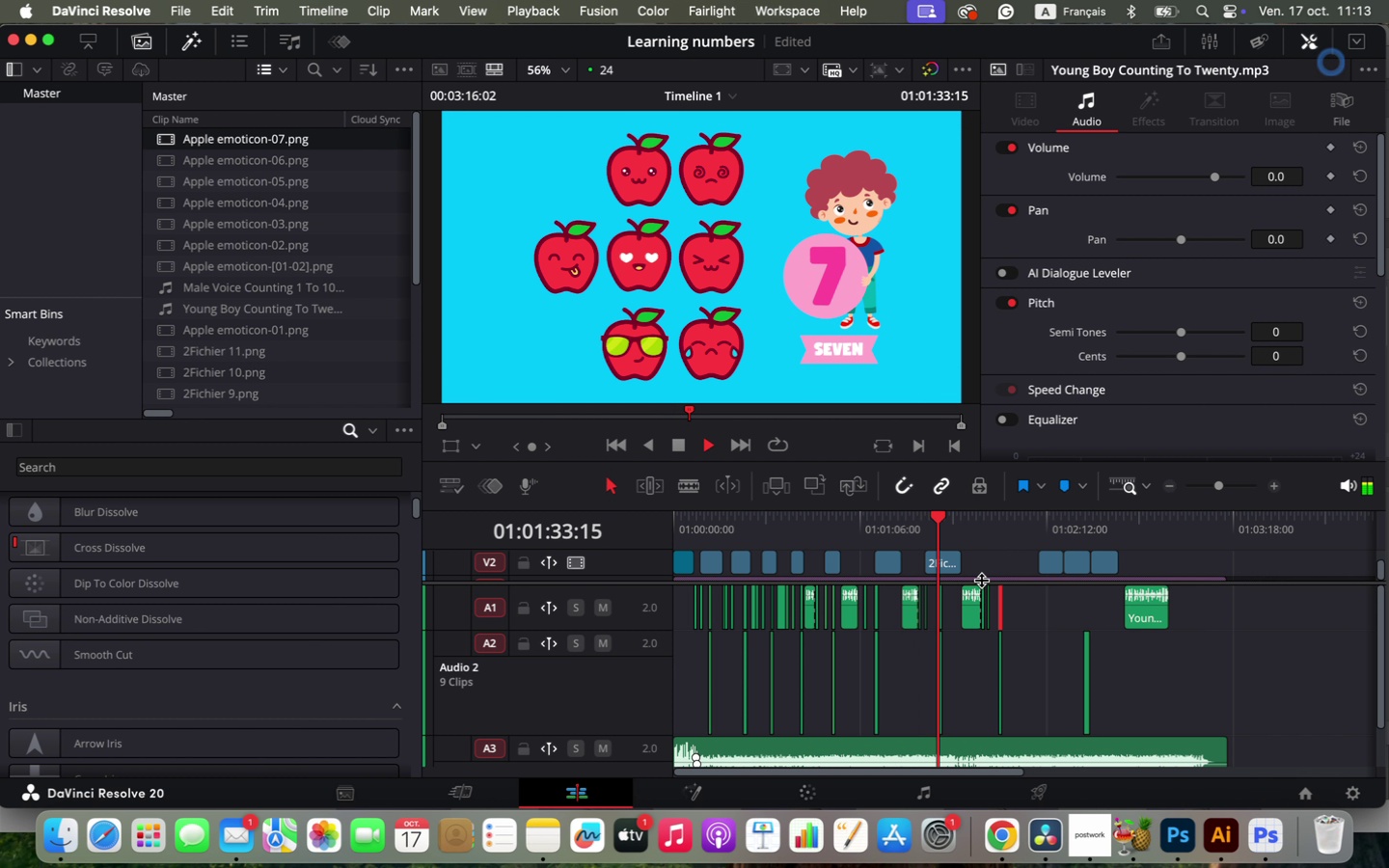 
key(Space)
 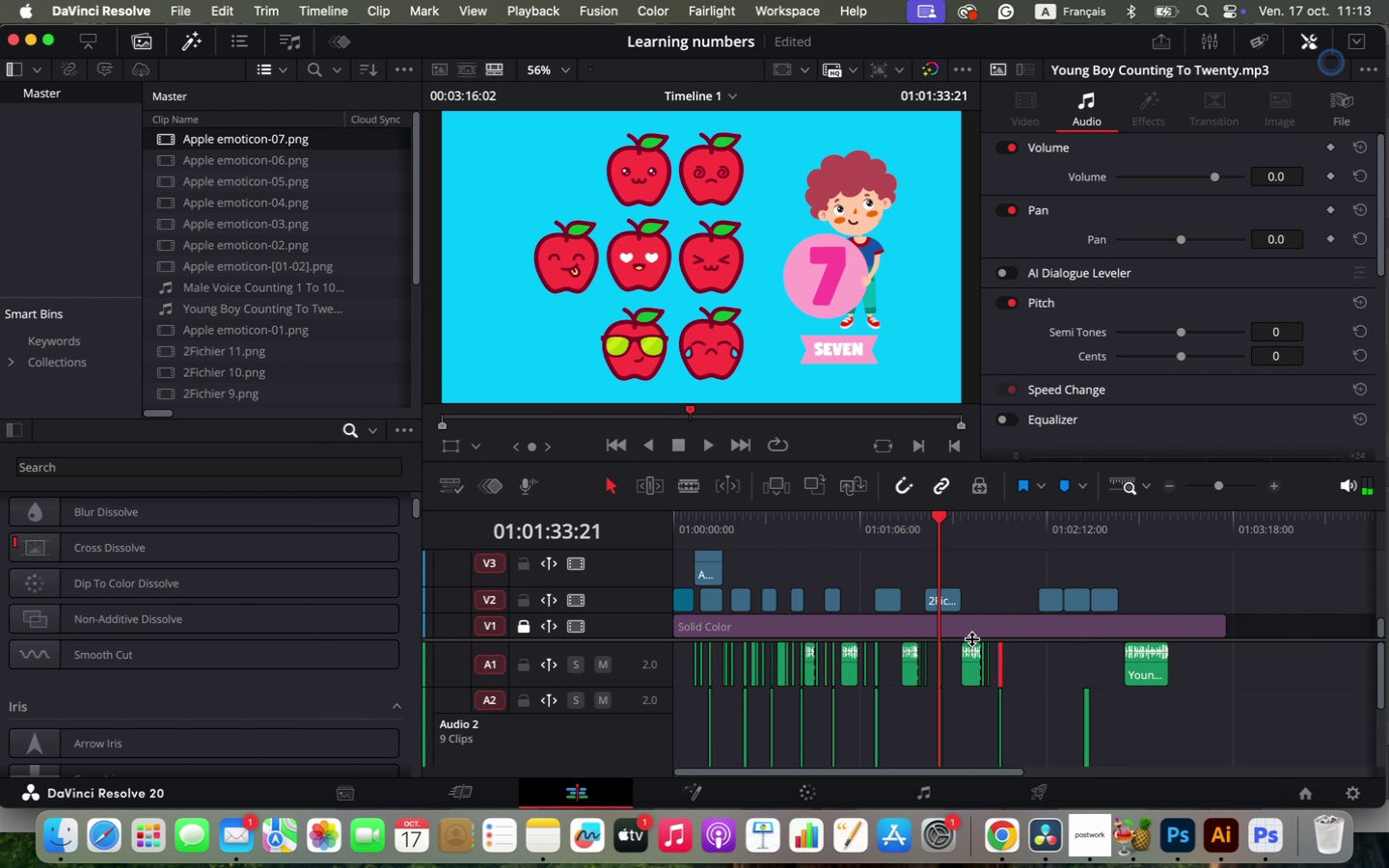 
left_click_drag(start_coordinate=[979, 581], to_coordinate=[972, 639])
 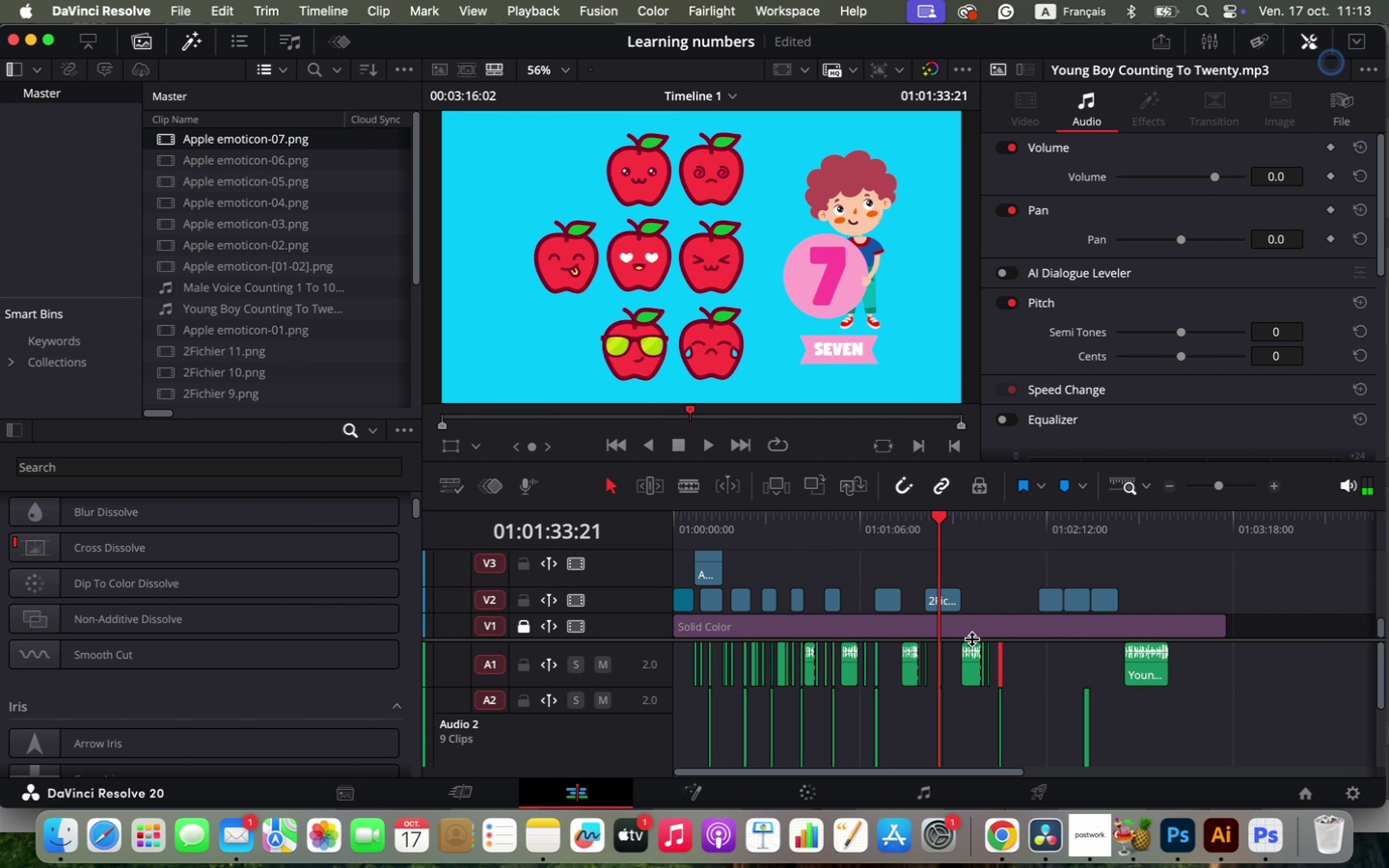 
left_click_drag(start_coordinate=[949, 517], to_coordinate=[964, 521])
 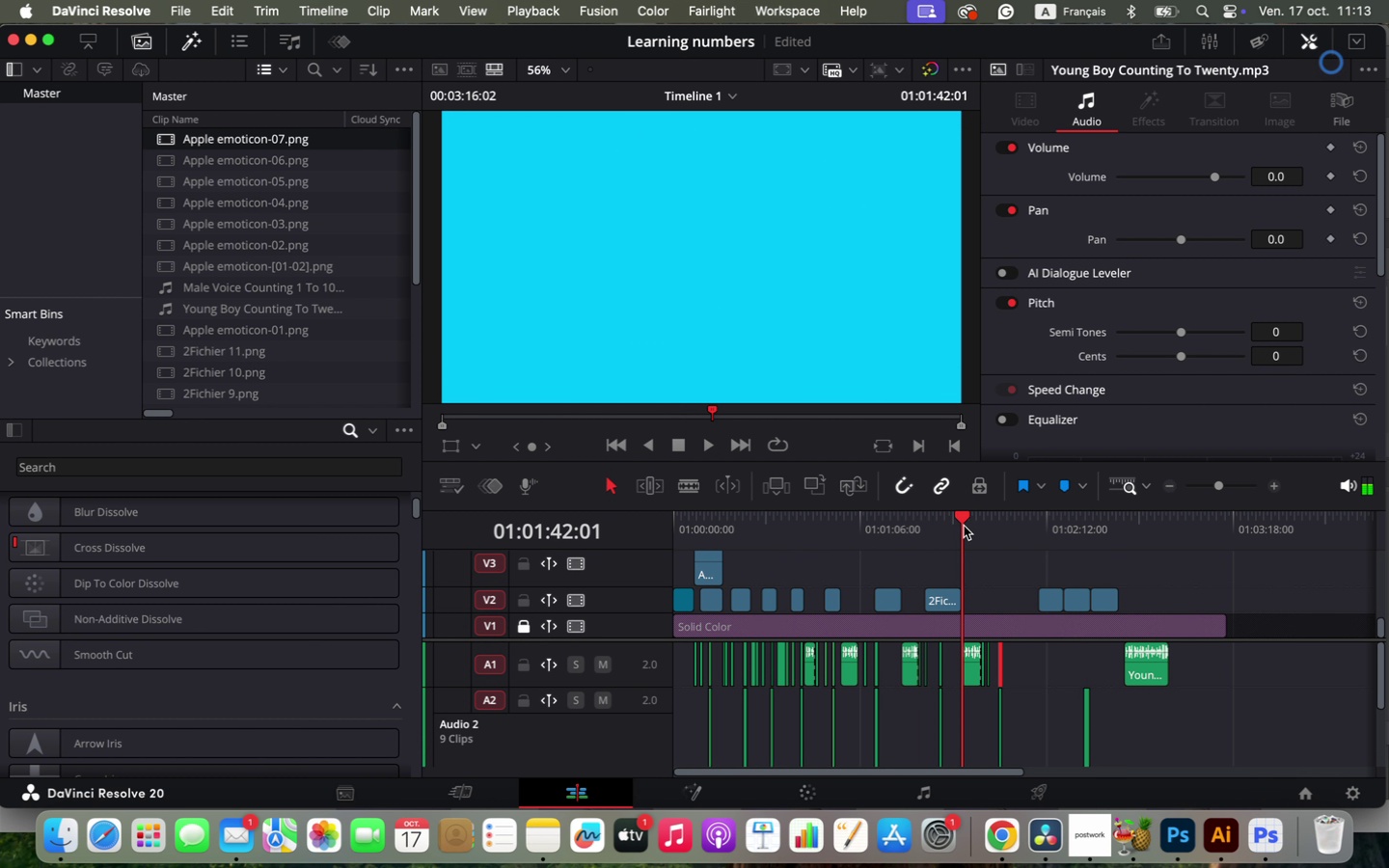 
scroll: coordinate [971, 570], scroll_direction: down, amount: 4.0
 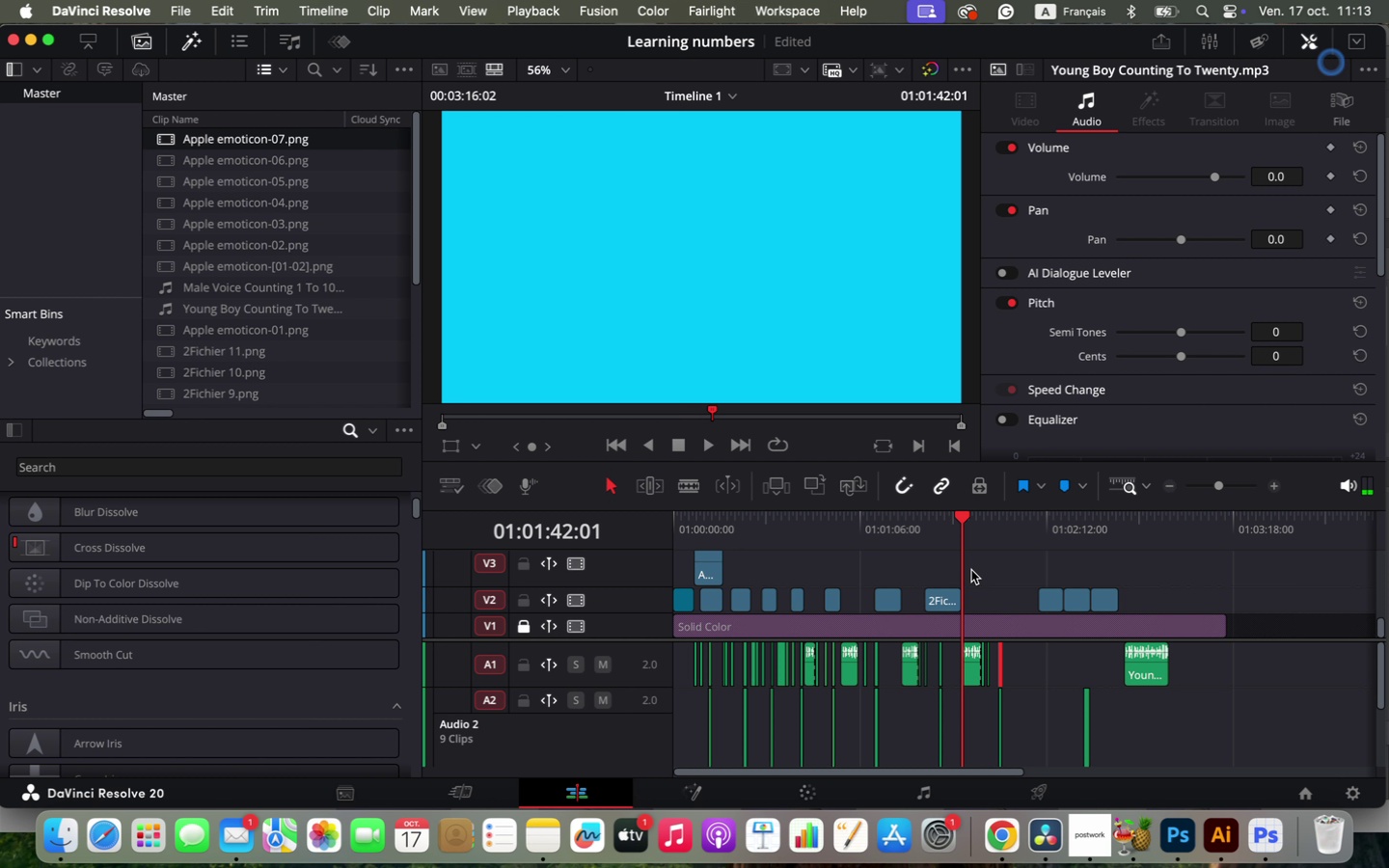 
scroll: coordinate [960, 576], scroll_direction: up, amount: 2.0
 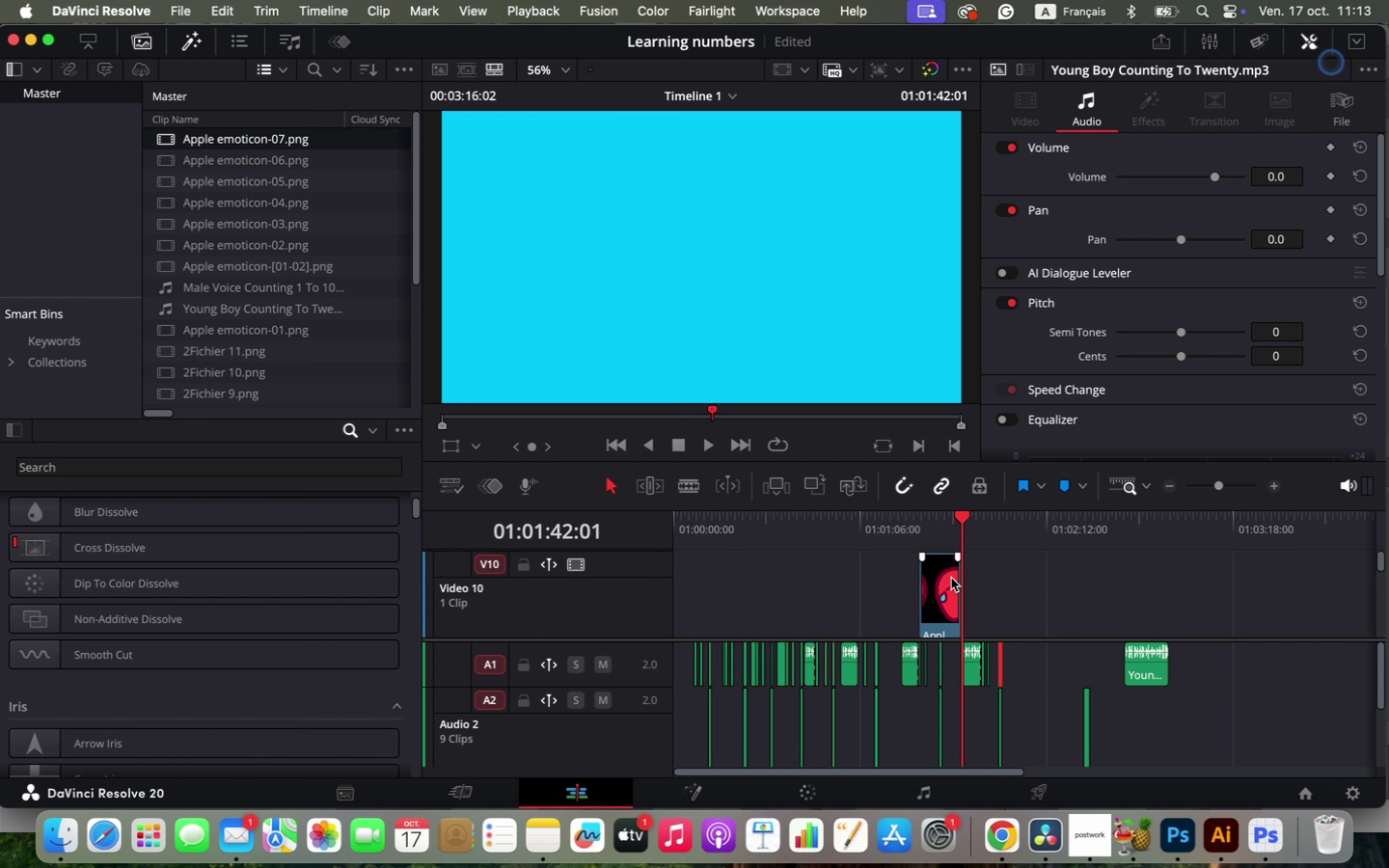 
left_click([951, 578])
 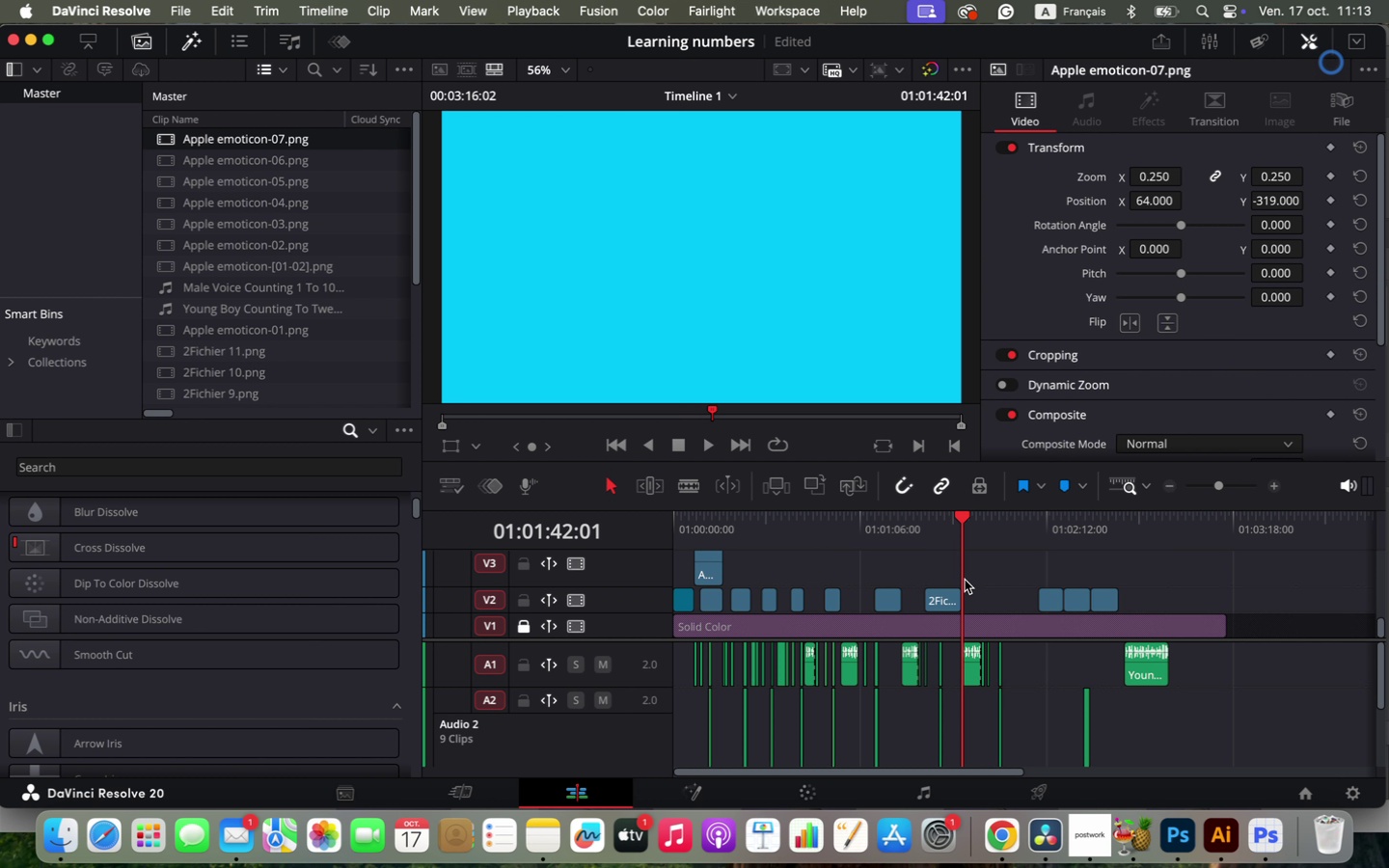 
scroll: coordinate [966, 579], scroll_direction: down, amount: 3.0
 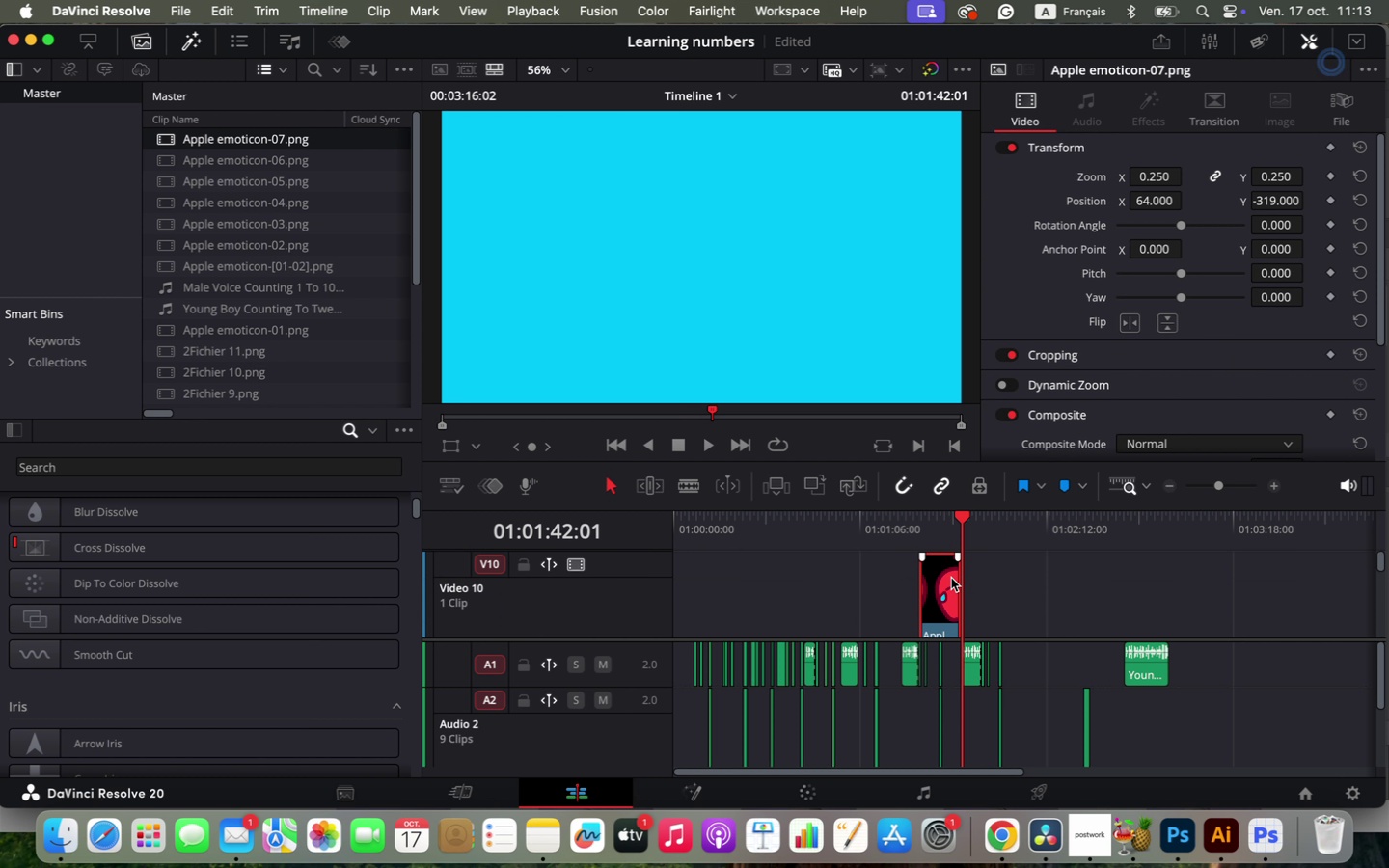 
left_click_drag(start_coordinate=[900, 639], to_coordinate=[885, 809])
 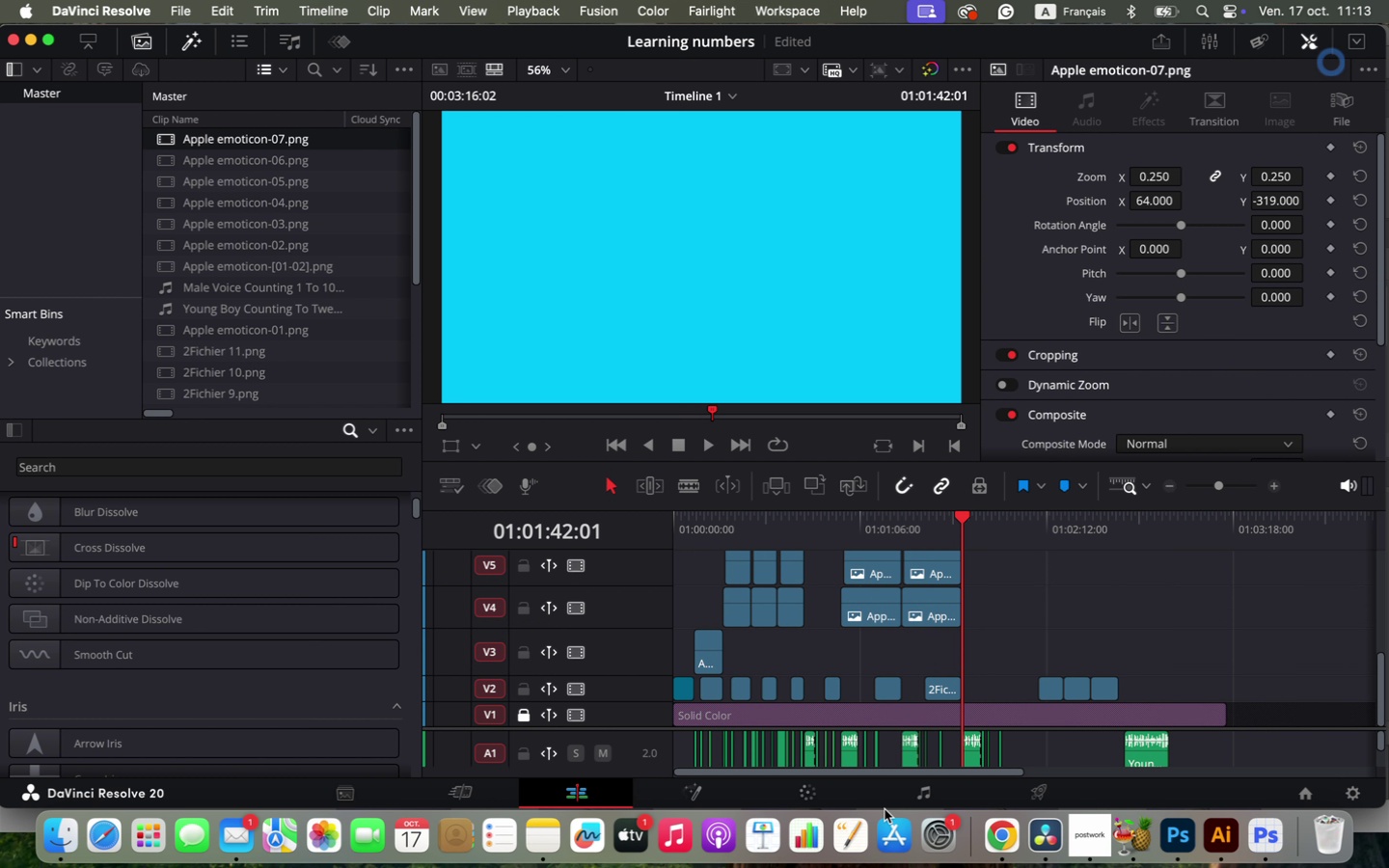 
hold_key(key=ShiftLeft, duration=0.54)
left_click([942, 611])
 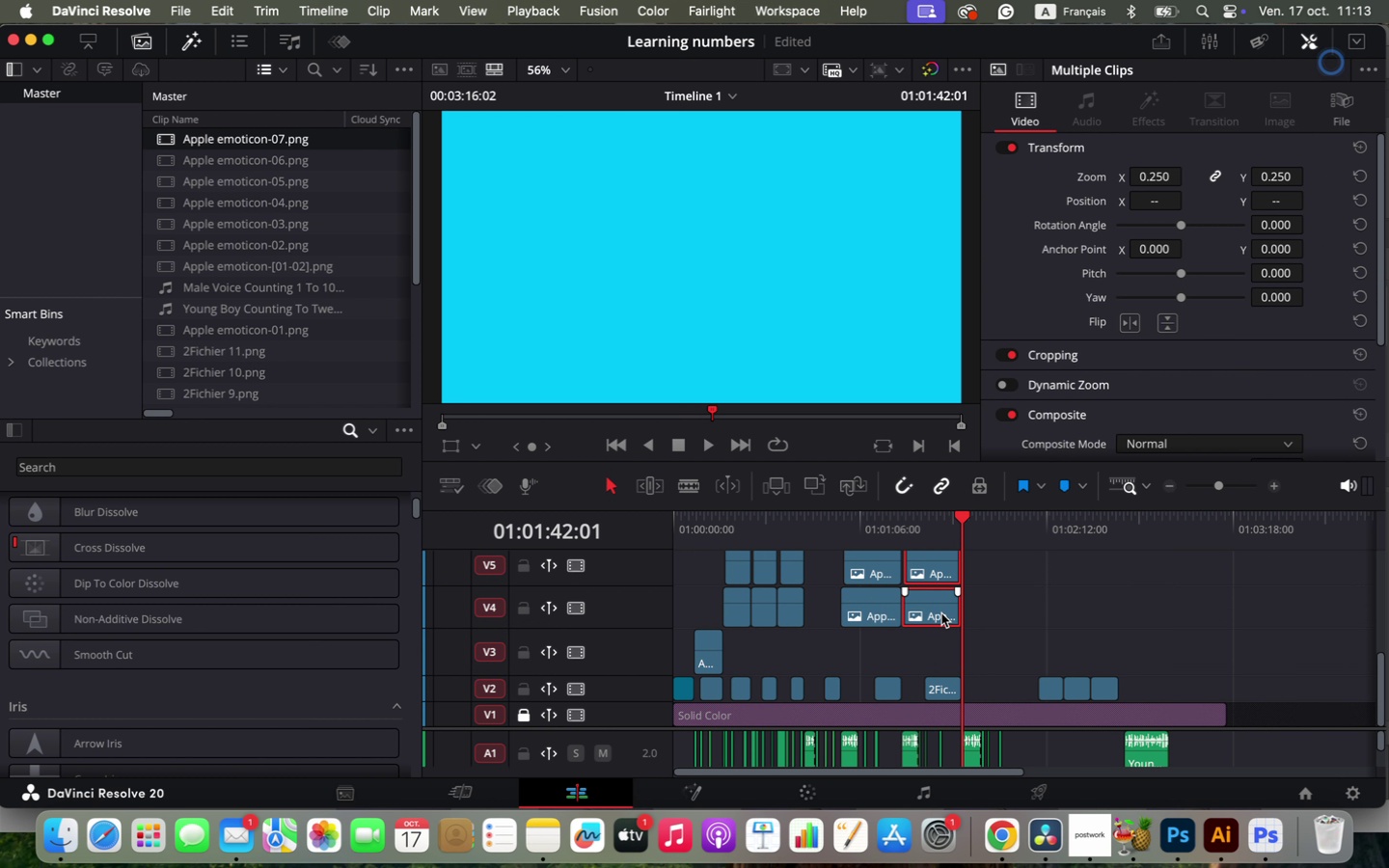 
hold_key(key=OptionLeft, duration=1.47)
left_click_drag(start_coordinate=[943, 606], to_coordinate=[1009, 619])
 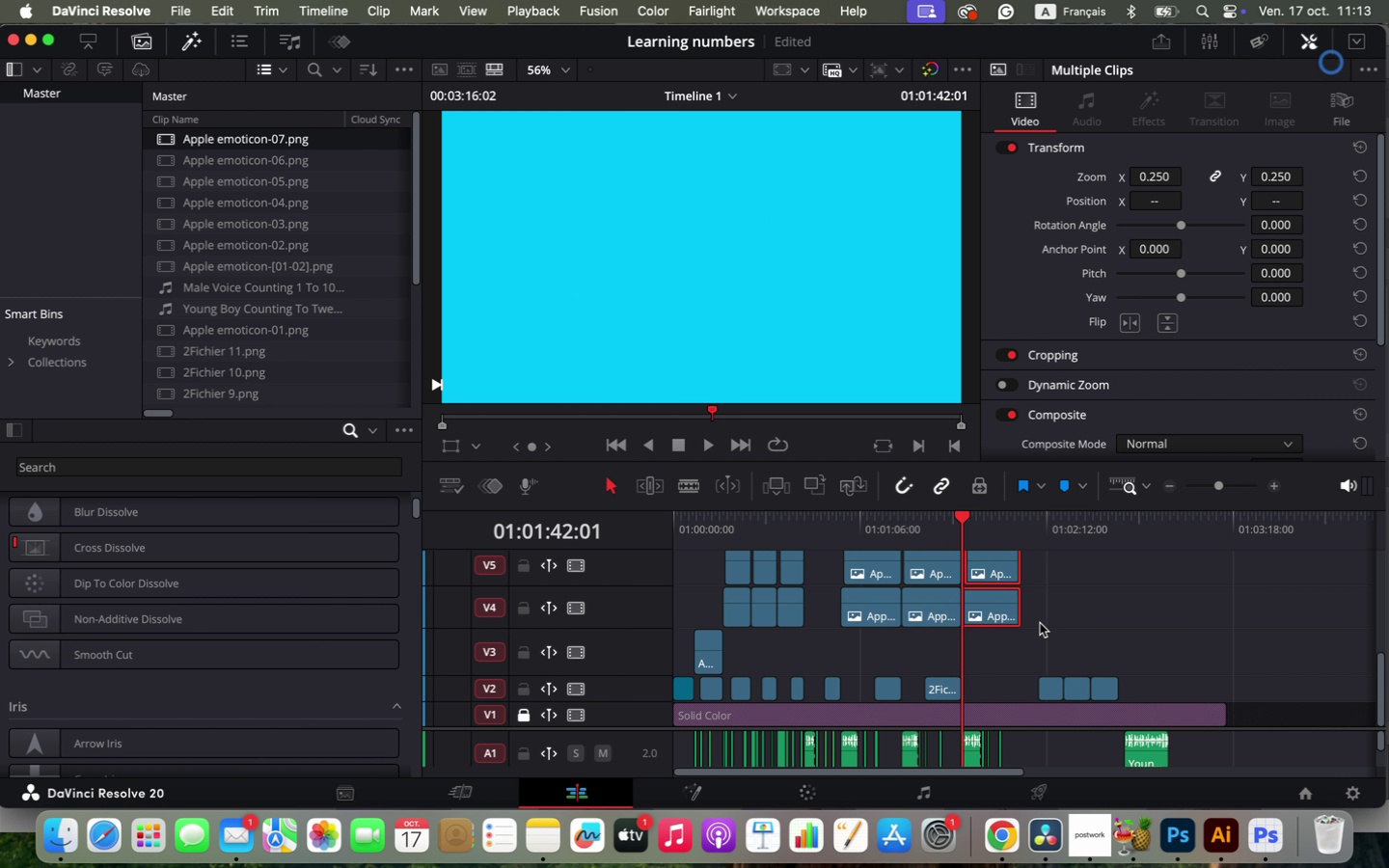 
key(Space)
 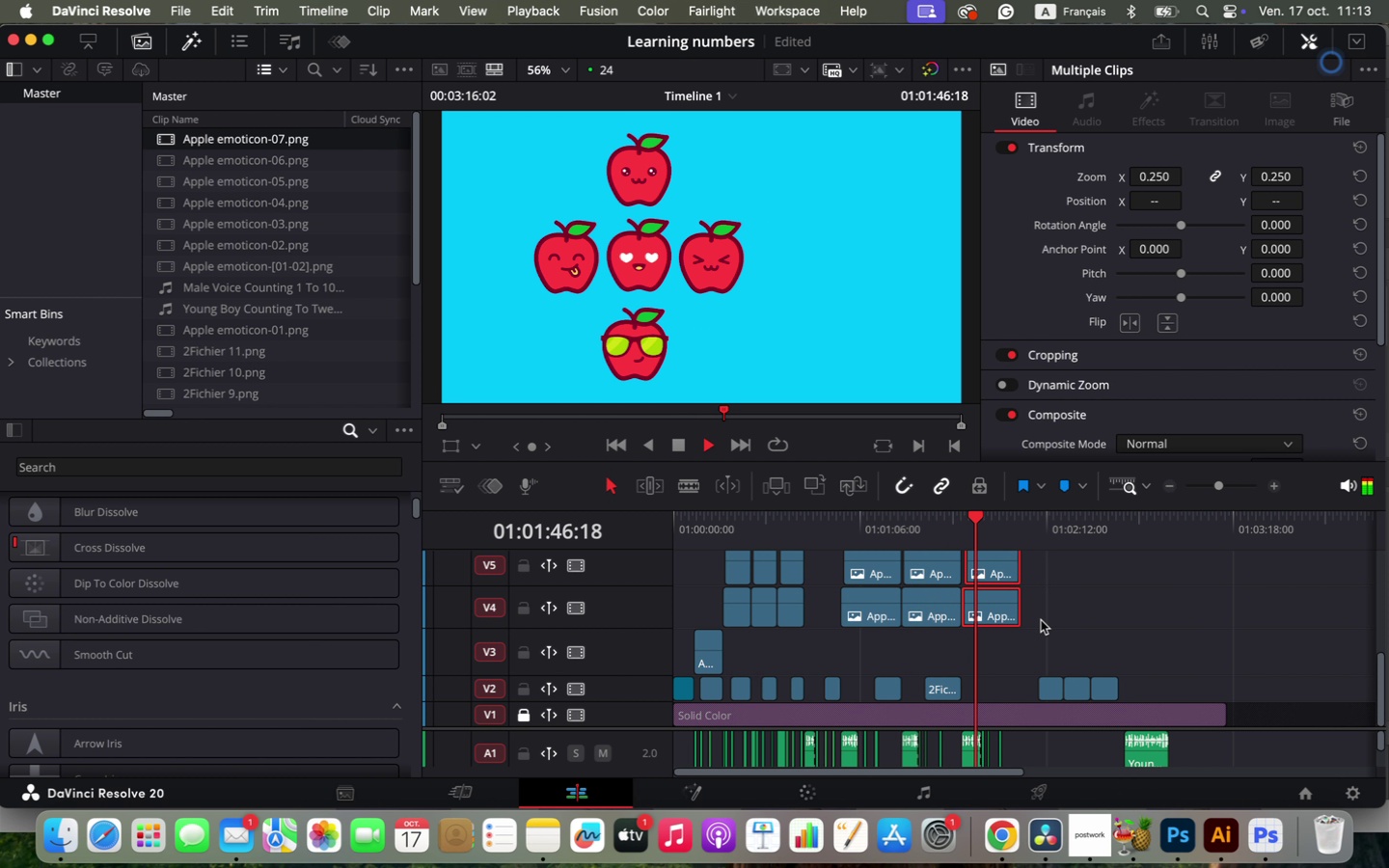 
wait(6.38)
 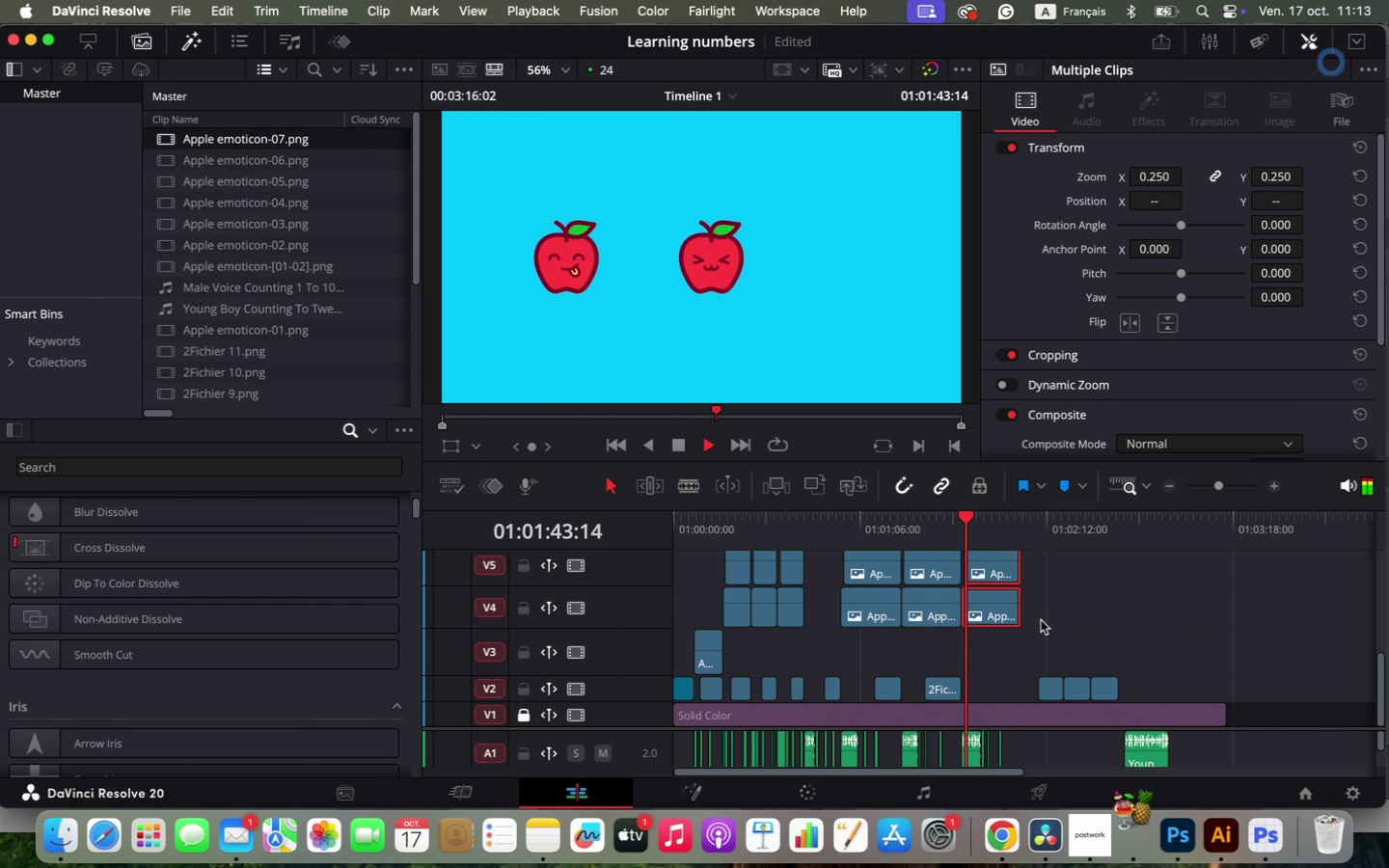 
key(Space)
 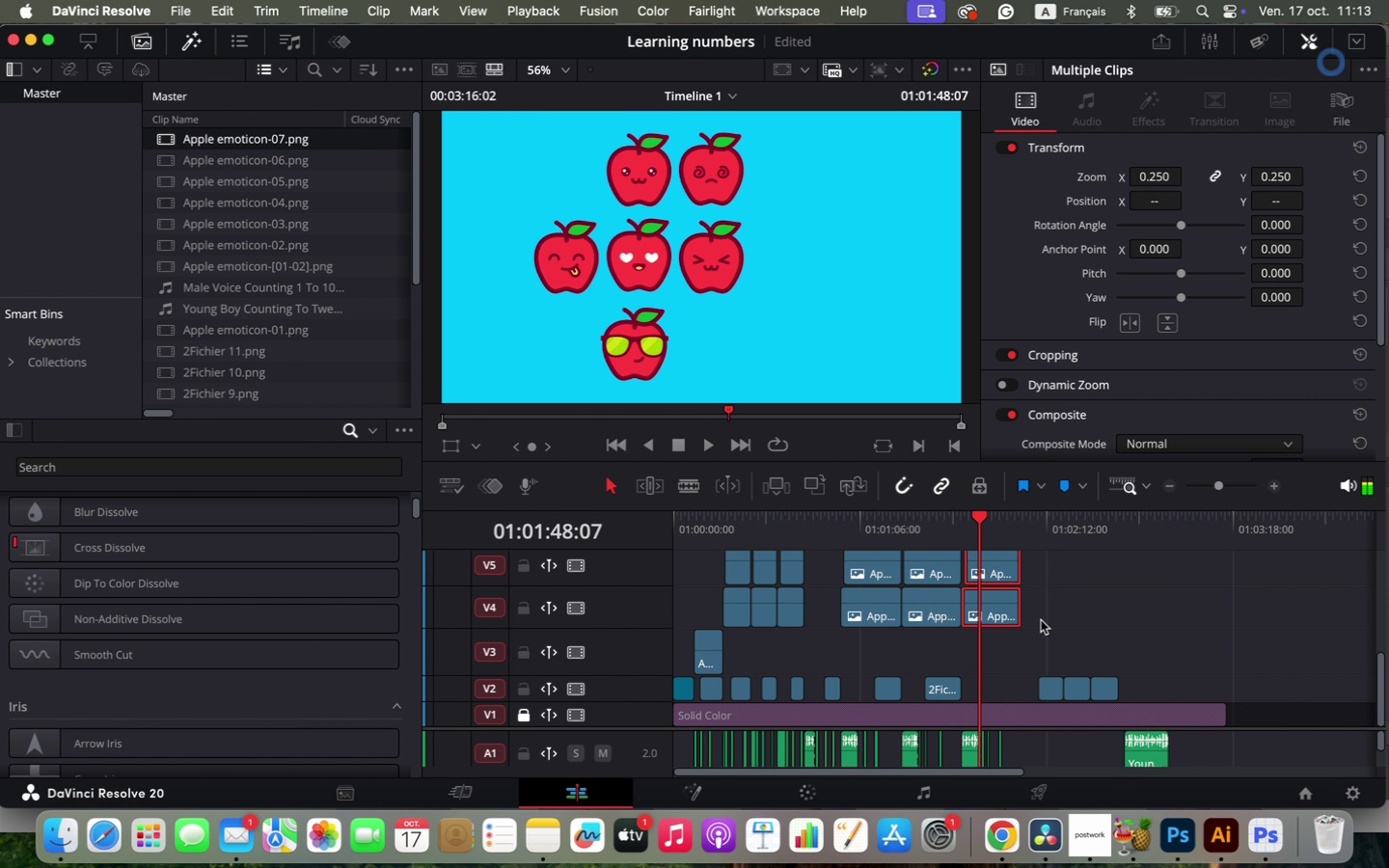 
key(Space)
 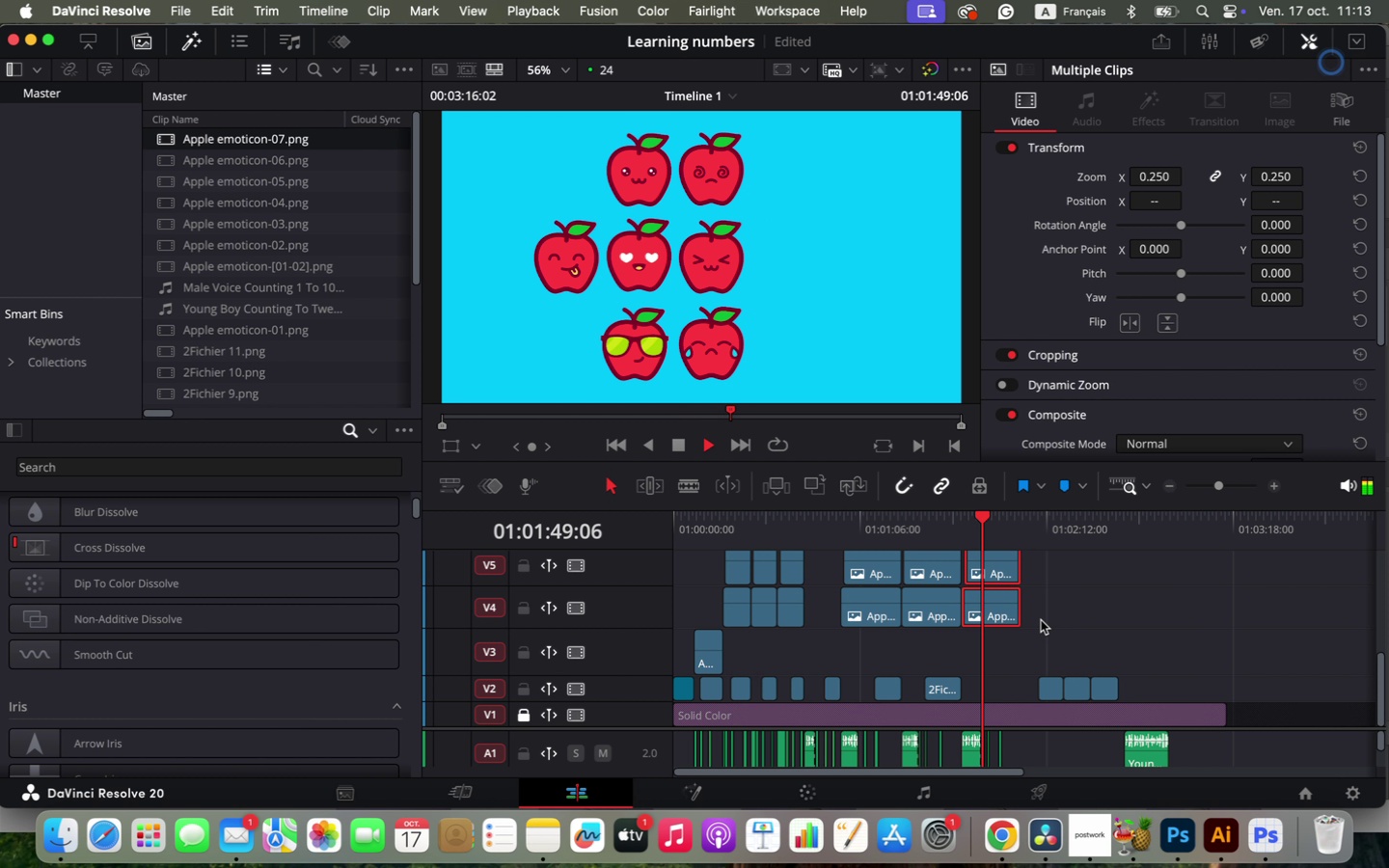 
key(Space)
 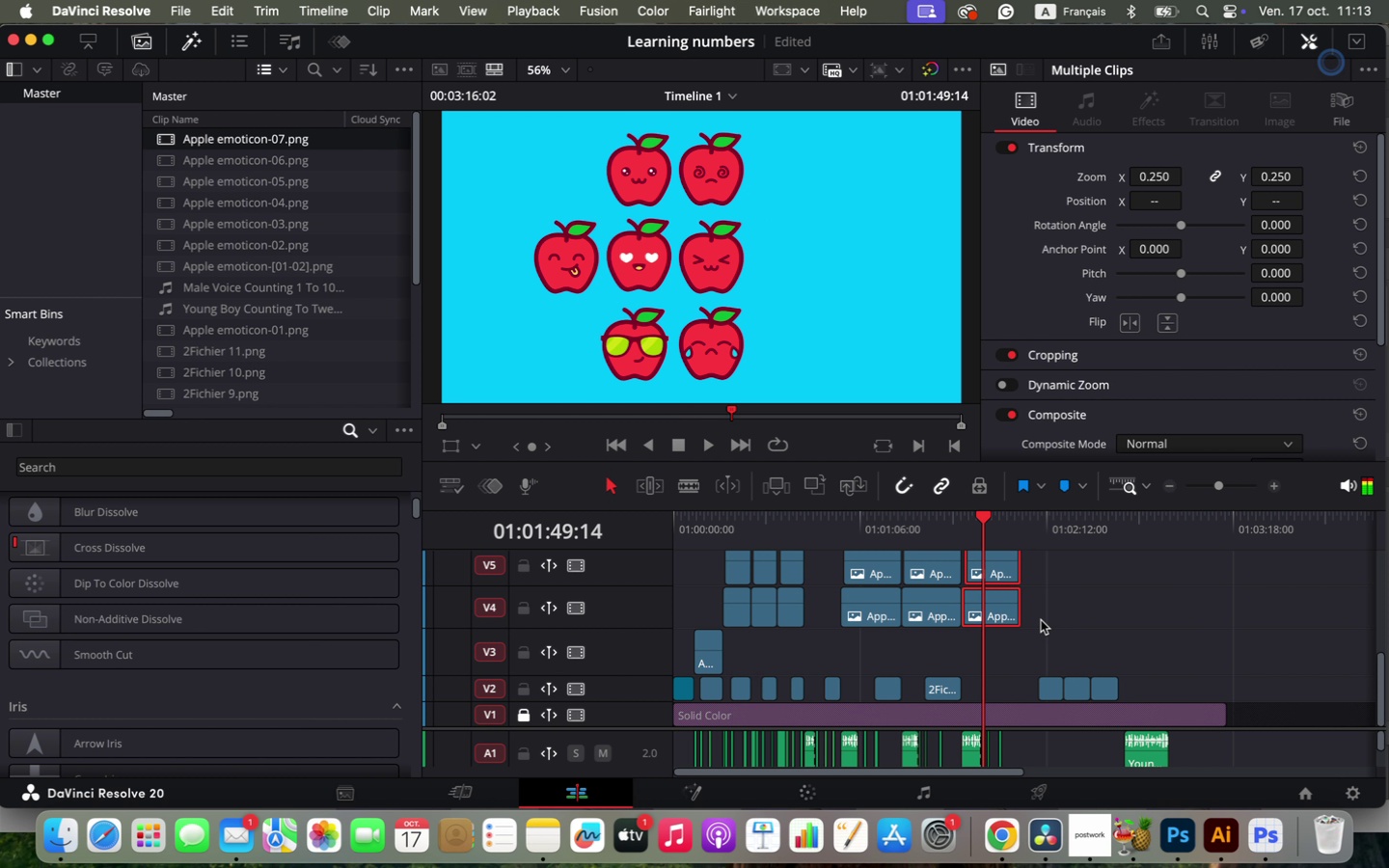 
hold_key(key=OptionLeft, duration=1.28)
scroll: coordinate [1052, 610], scroll_direction: up, amount: 8.0
 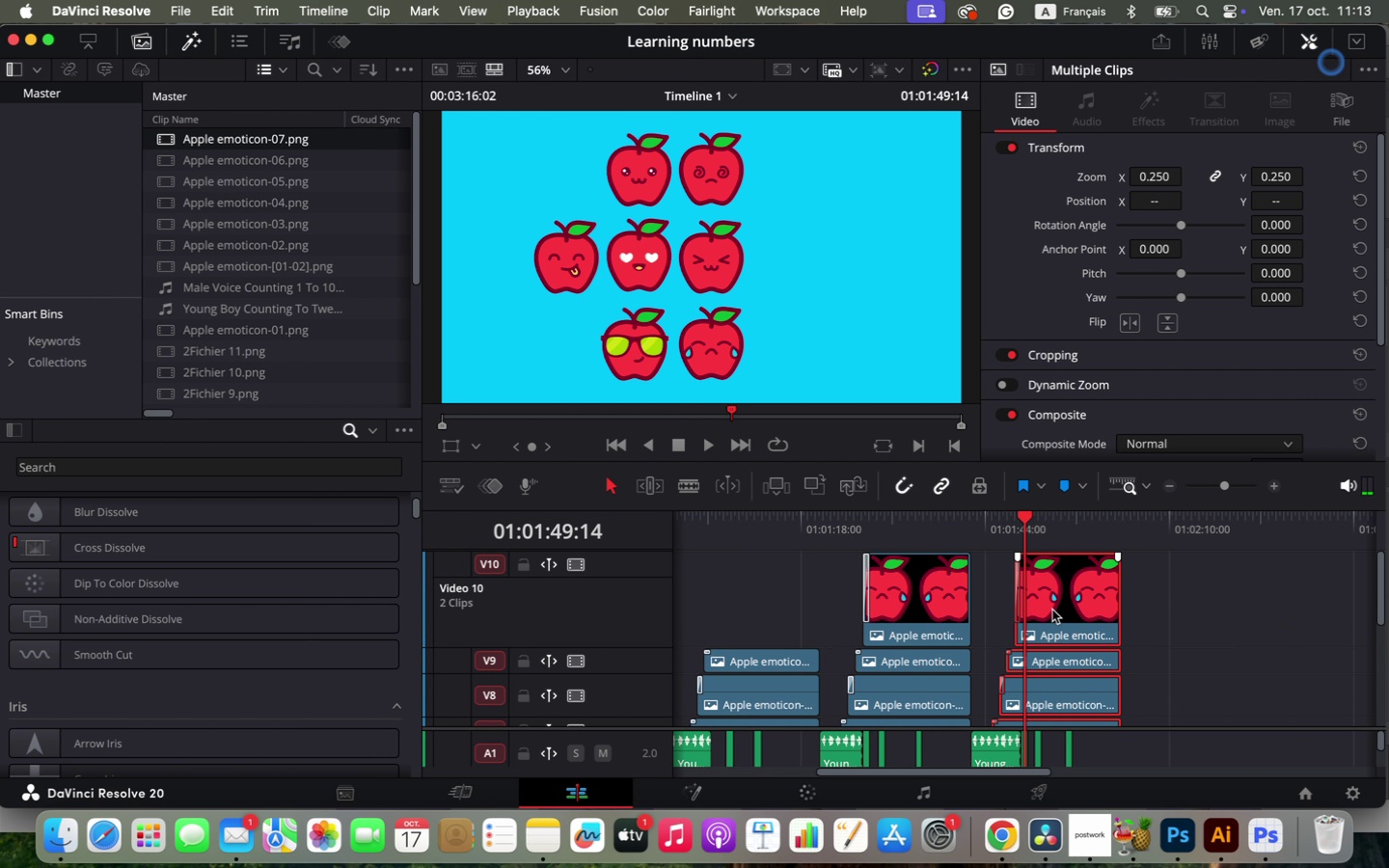 
hold_key(key=OptionLeft, duration=2.32)
scroll: coordinate [1052, 610], scroll_direction: up, amount: 24.0
 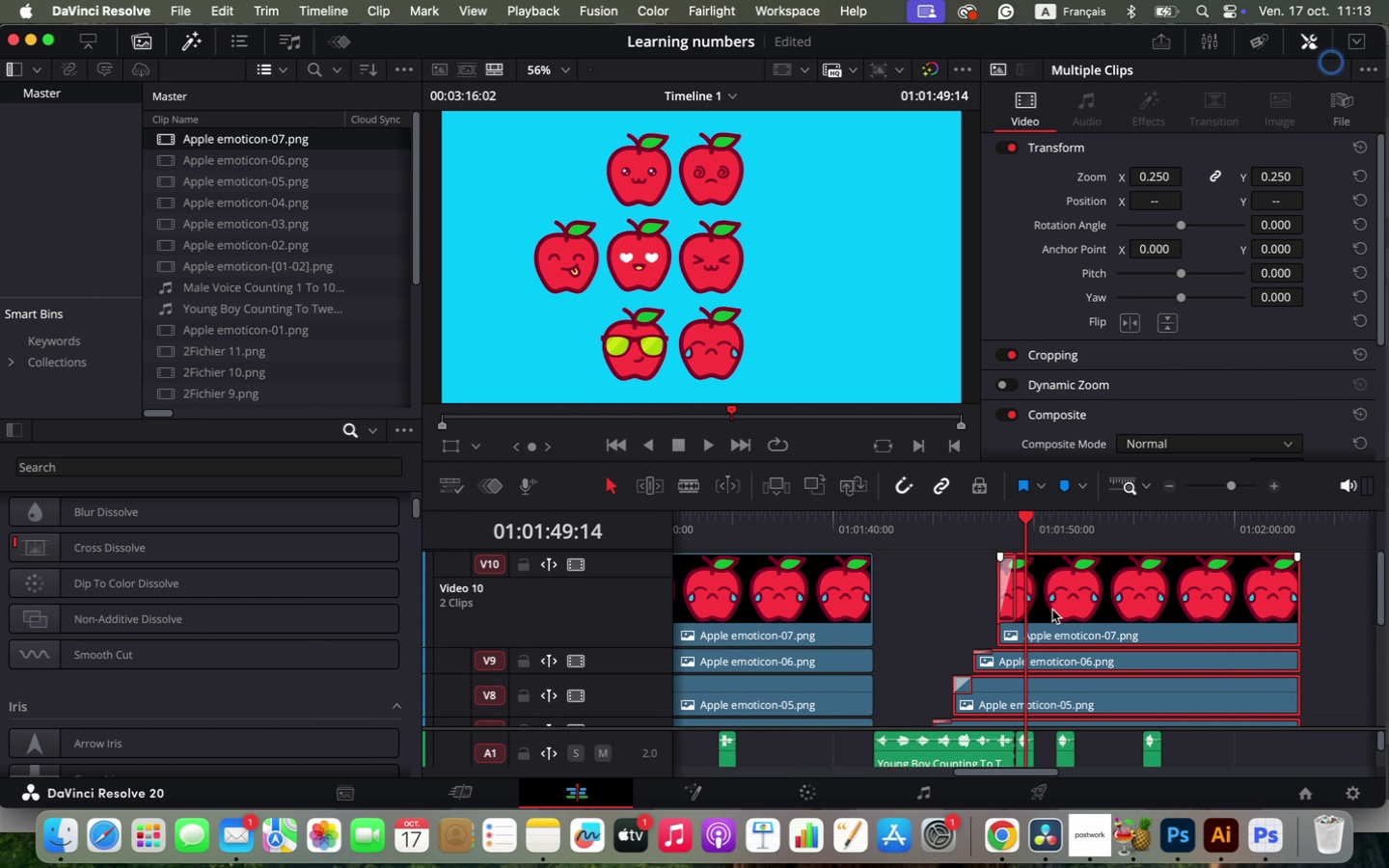 
scroll: coordinate [1052, 610], scroll_direction: down, amount: 2.0
 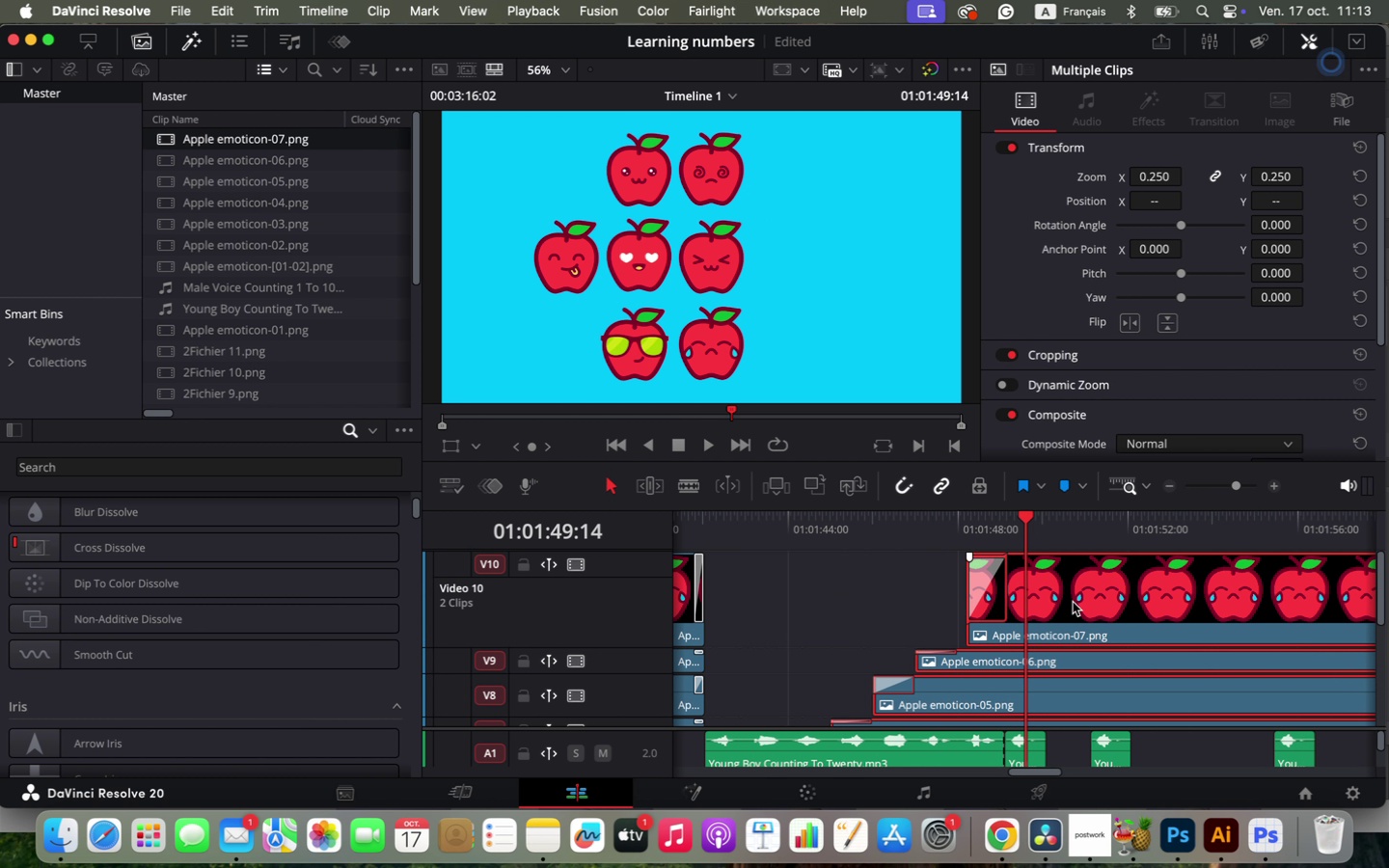 
left_click_drag(start_coordinate=[1024, 511], to_coordinate=[1004, 514])
 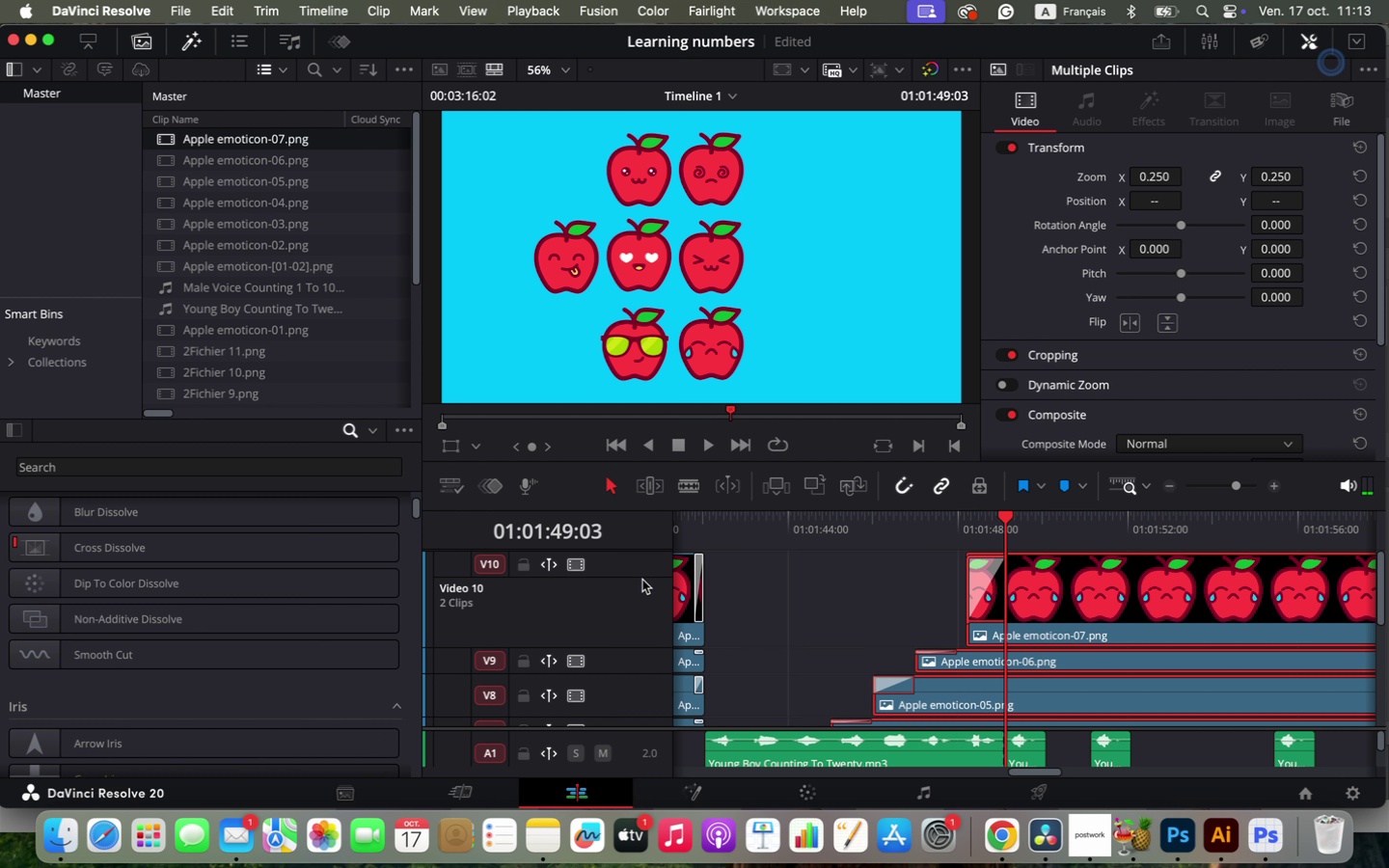 
left_click([49, 833])
 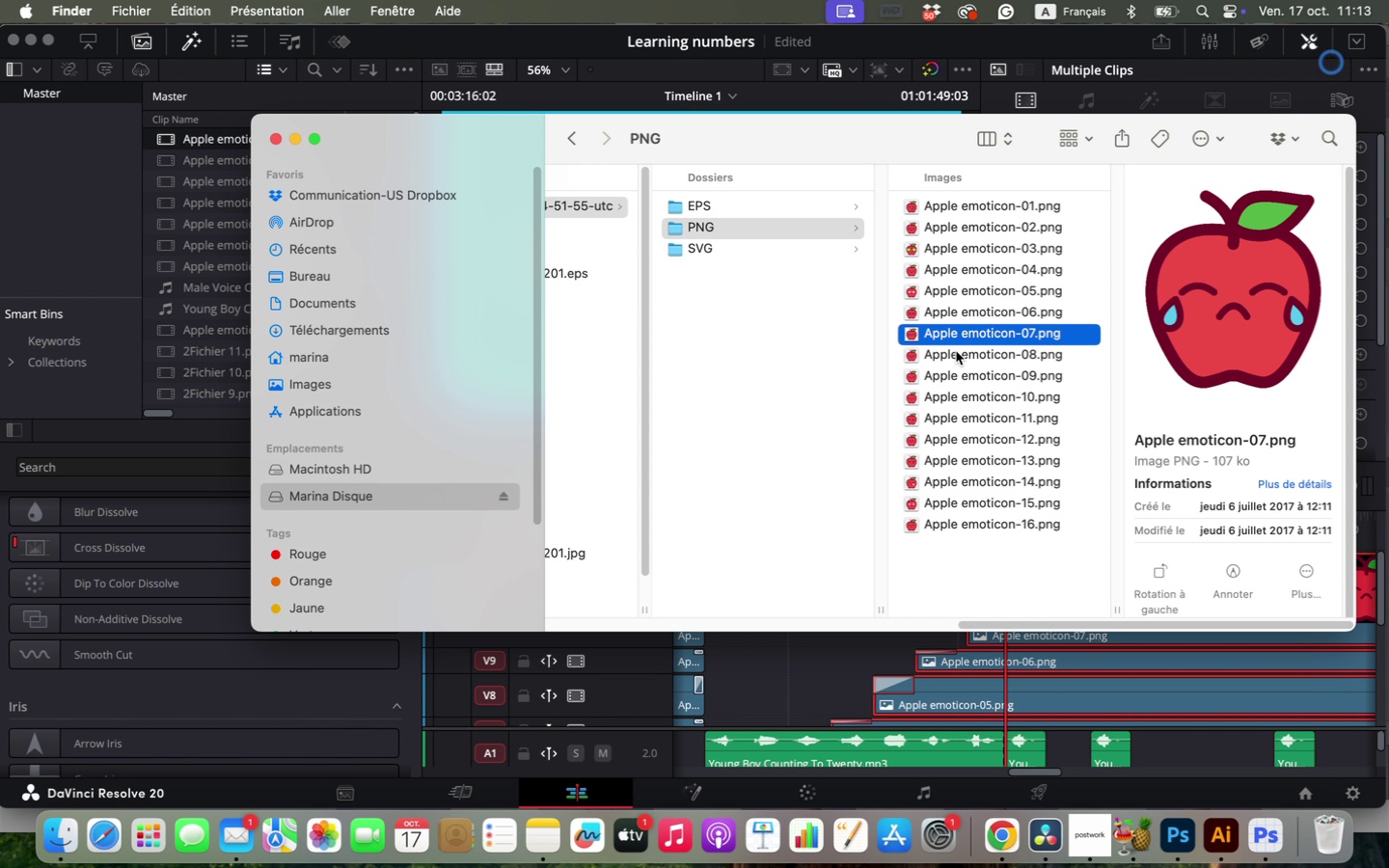 
left_click([956, 353])
 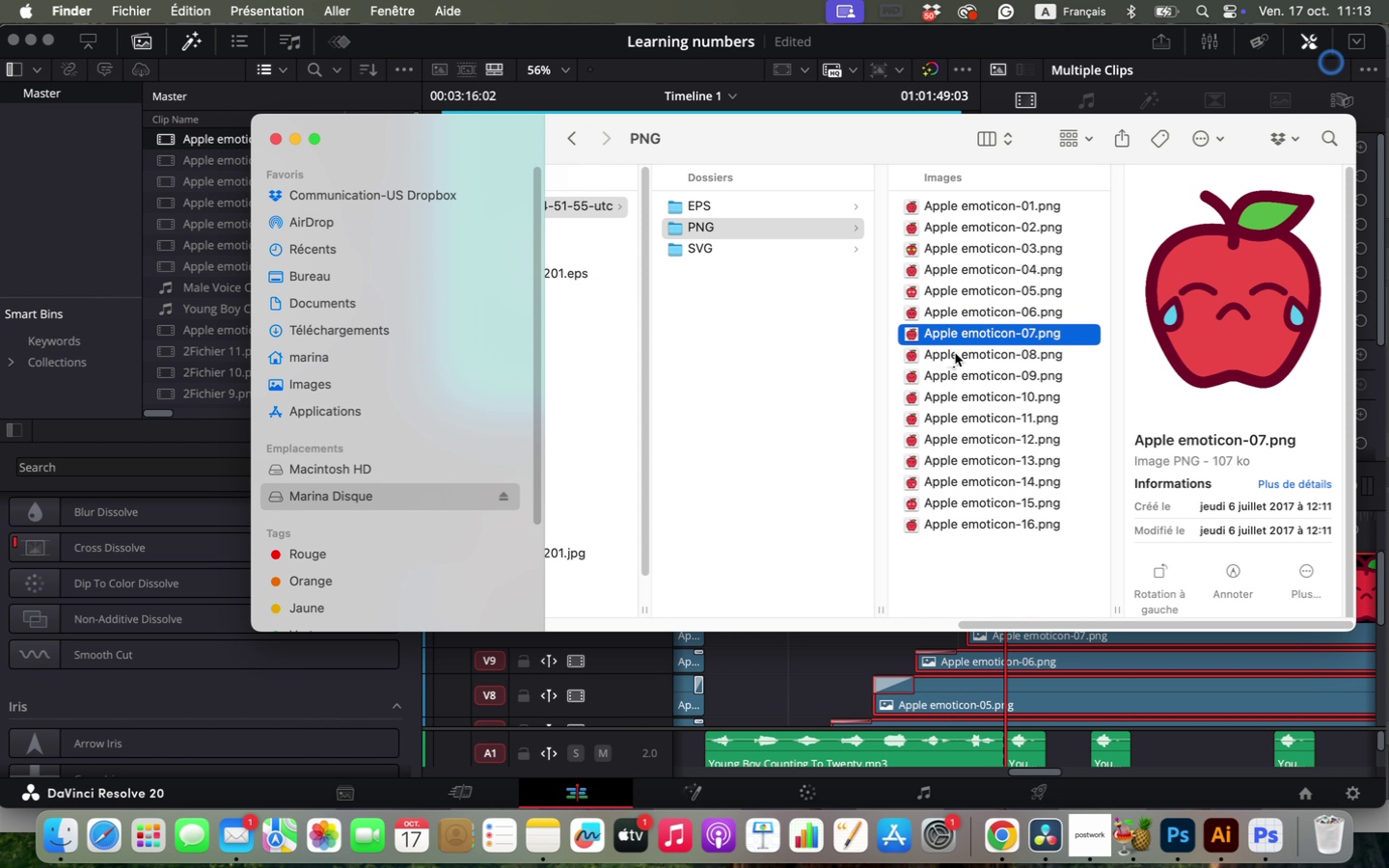 
left_click_drag(start_coordinate=[943, 354], to_coordinate=[1013, 573])
 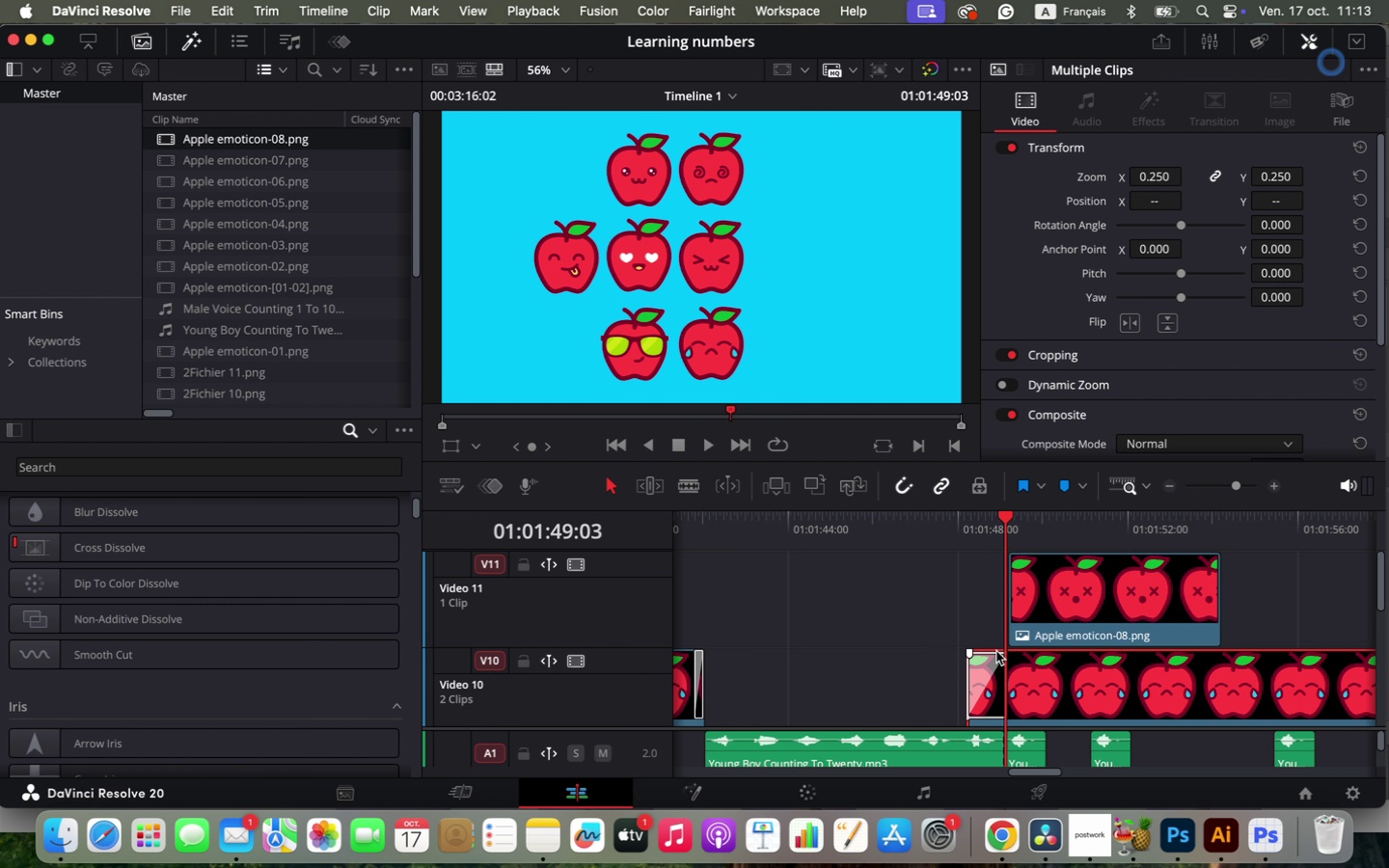 
left_click([986, 659])
 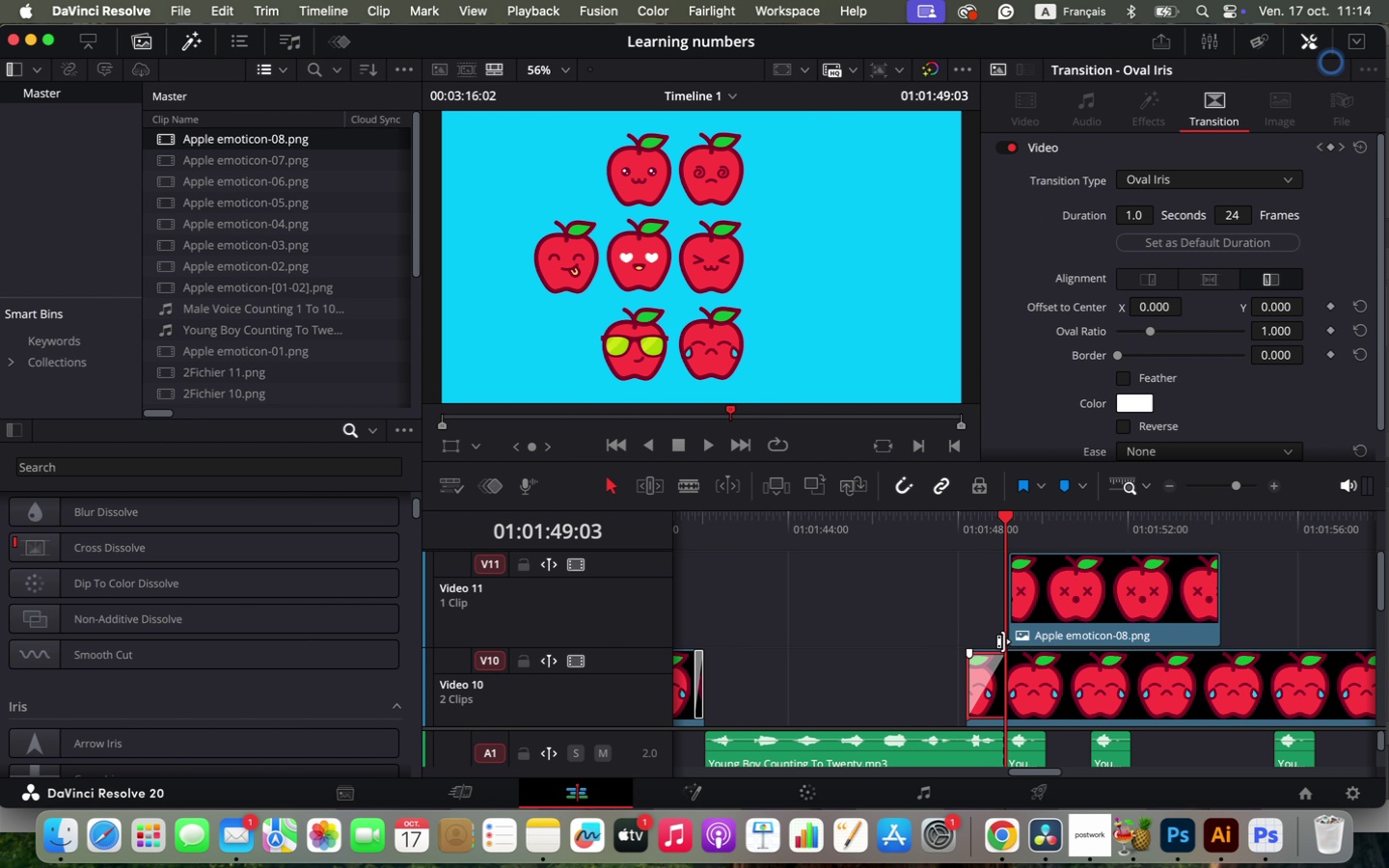 
key(Meta+C)
 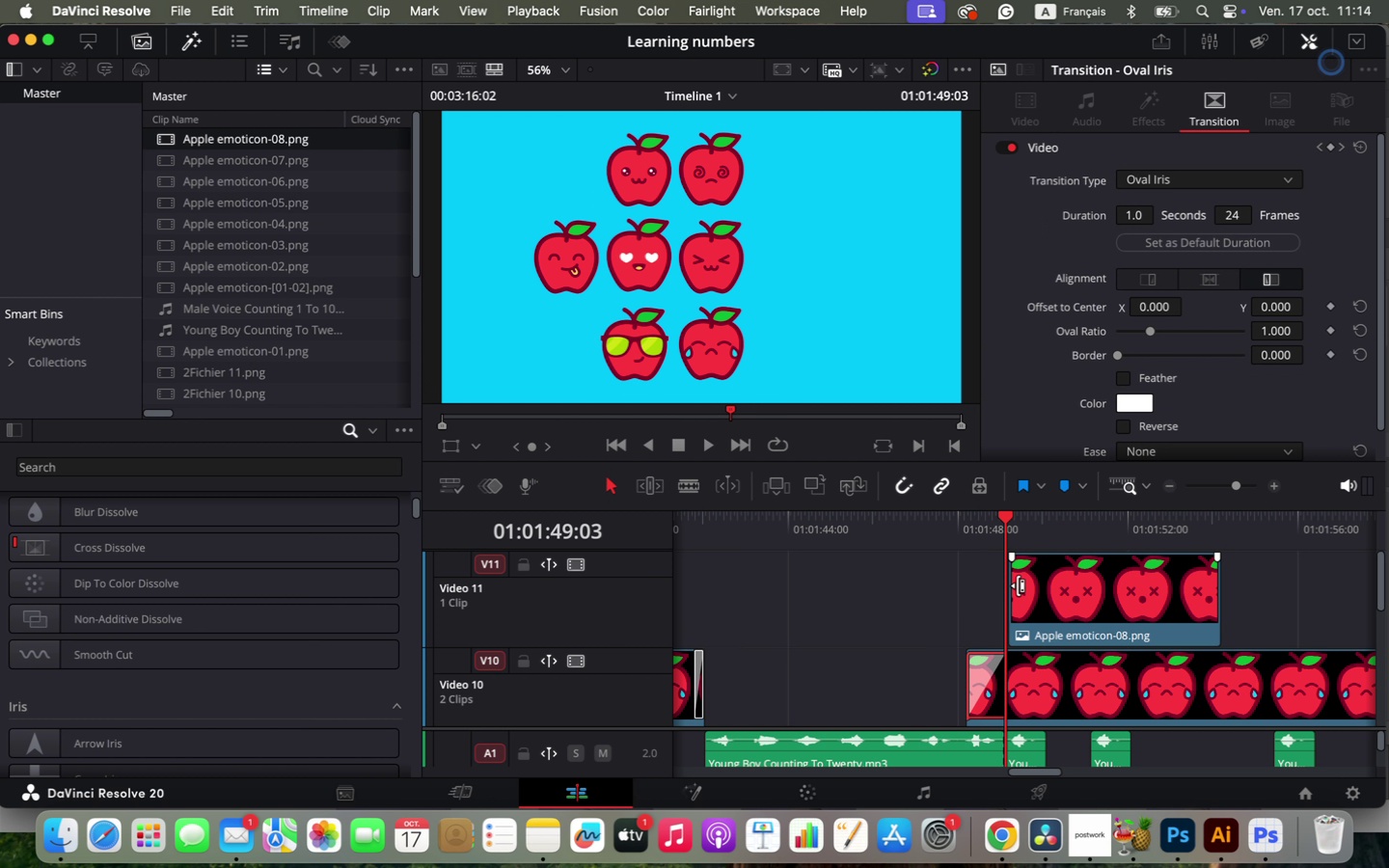 
left_click([1018, 585])
 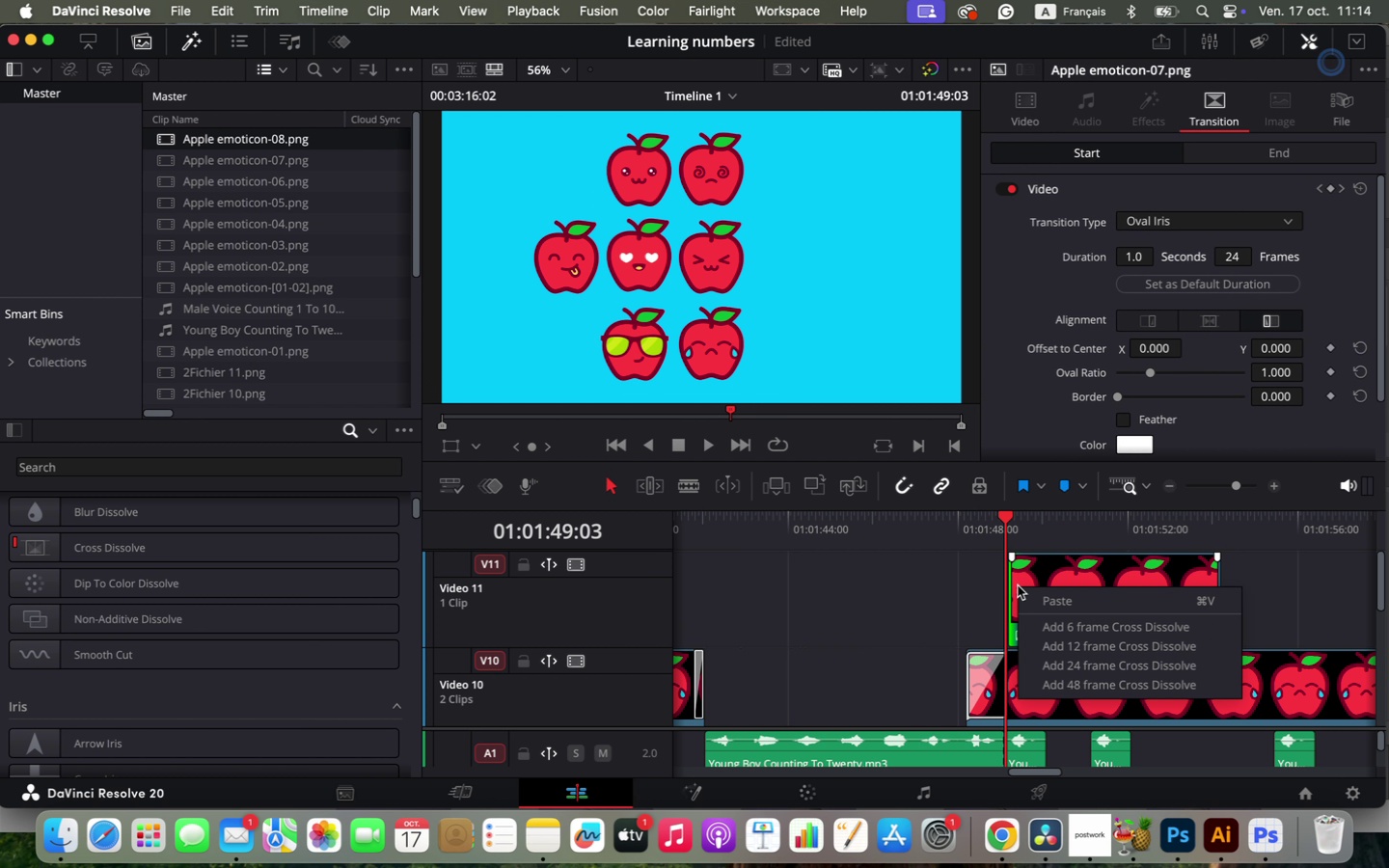 
right_click([1018, 585])
 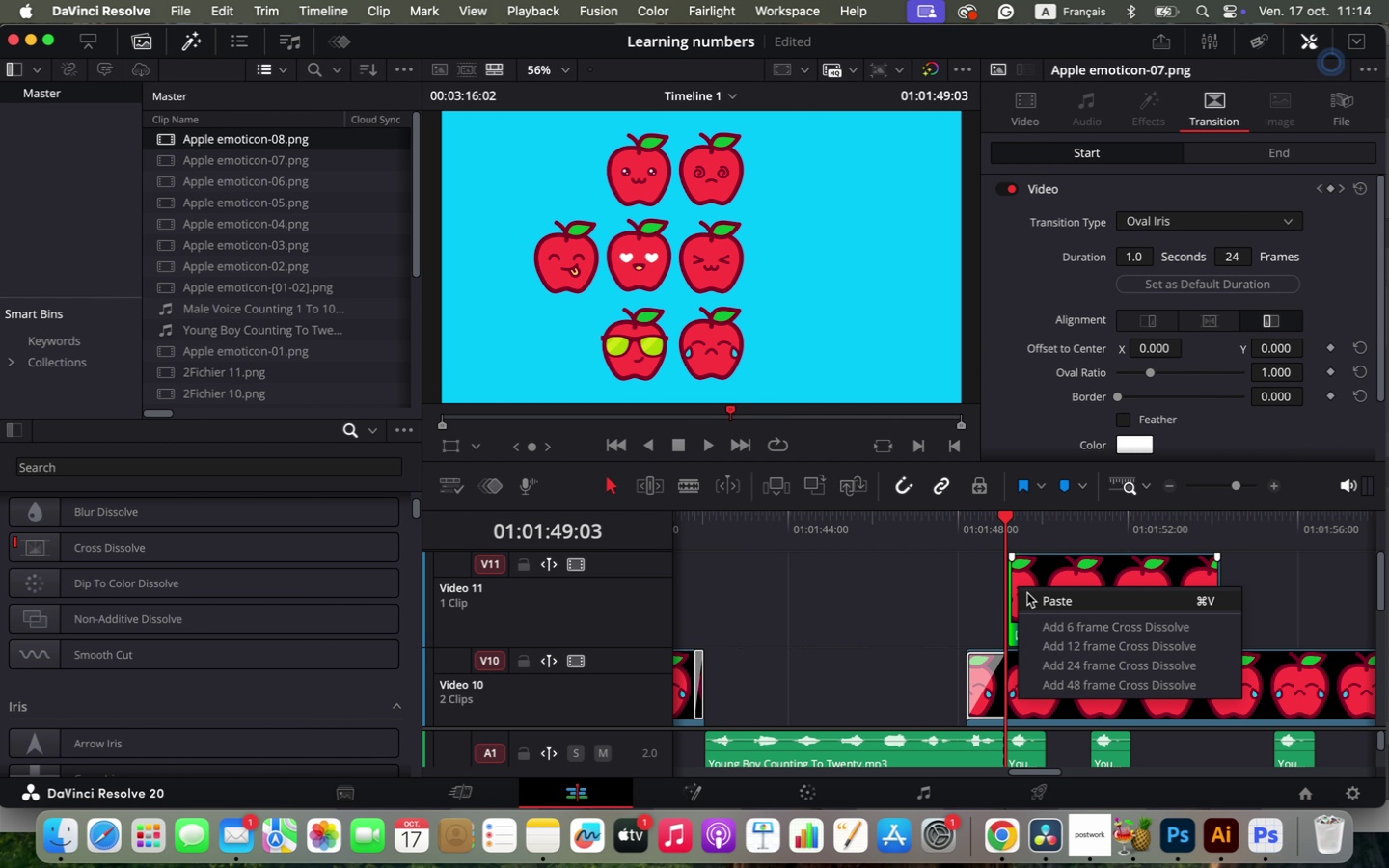 
left_click([1027, 593])
 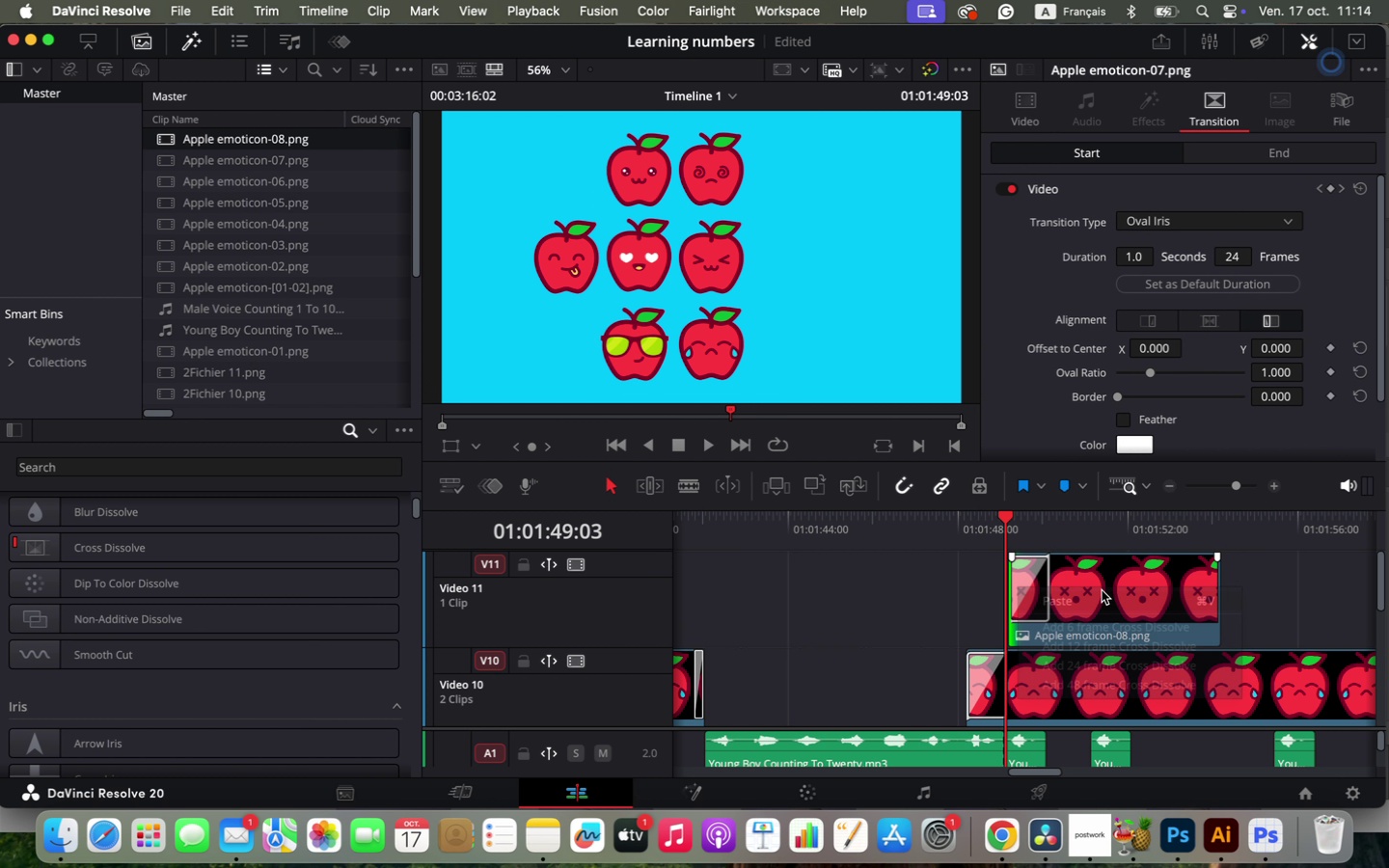 
hold_key(key=OptionLeft, duration=0.53)
scroll: coordinate [1226, 615], scroll_direction: down, amount: 2.0
 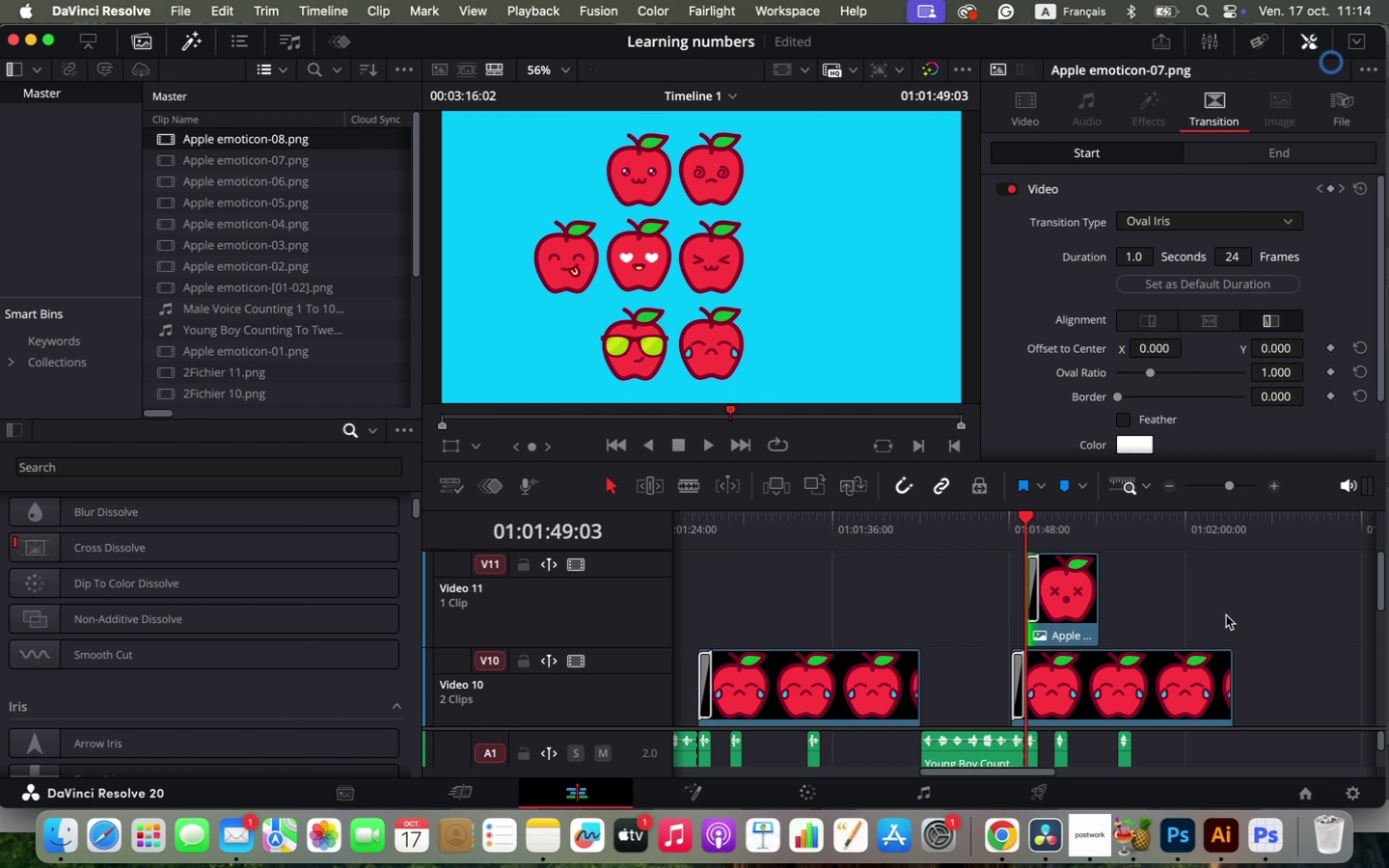 
left_click_drag(start_coordinate=[1092, 591], to_coordinate=[1219, 597])
 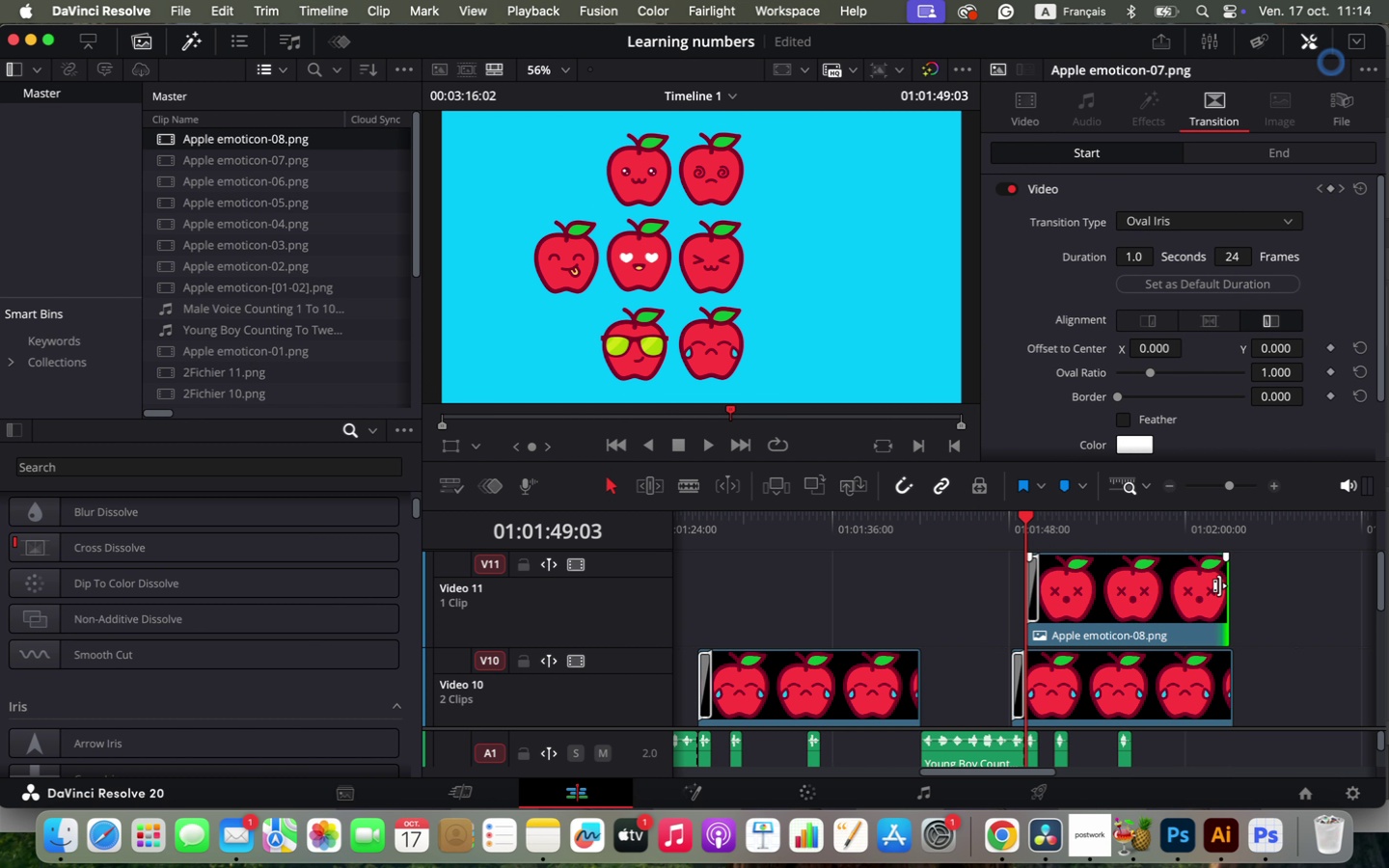 
right_click([1219, 585])
 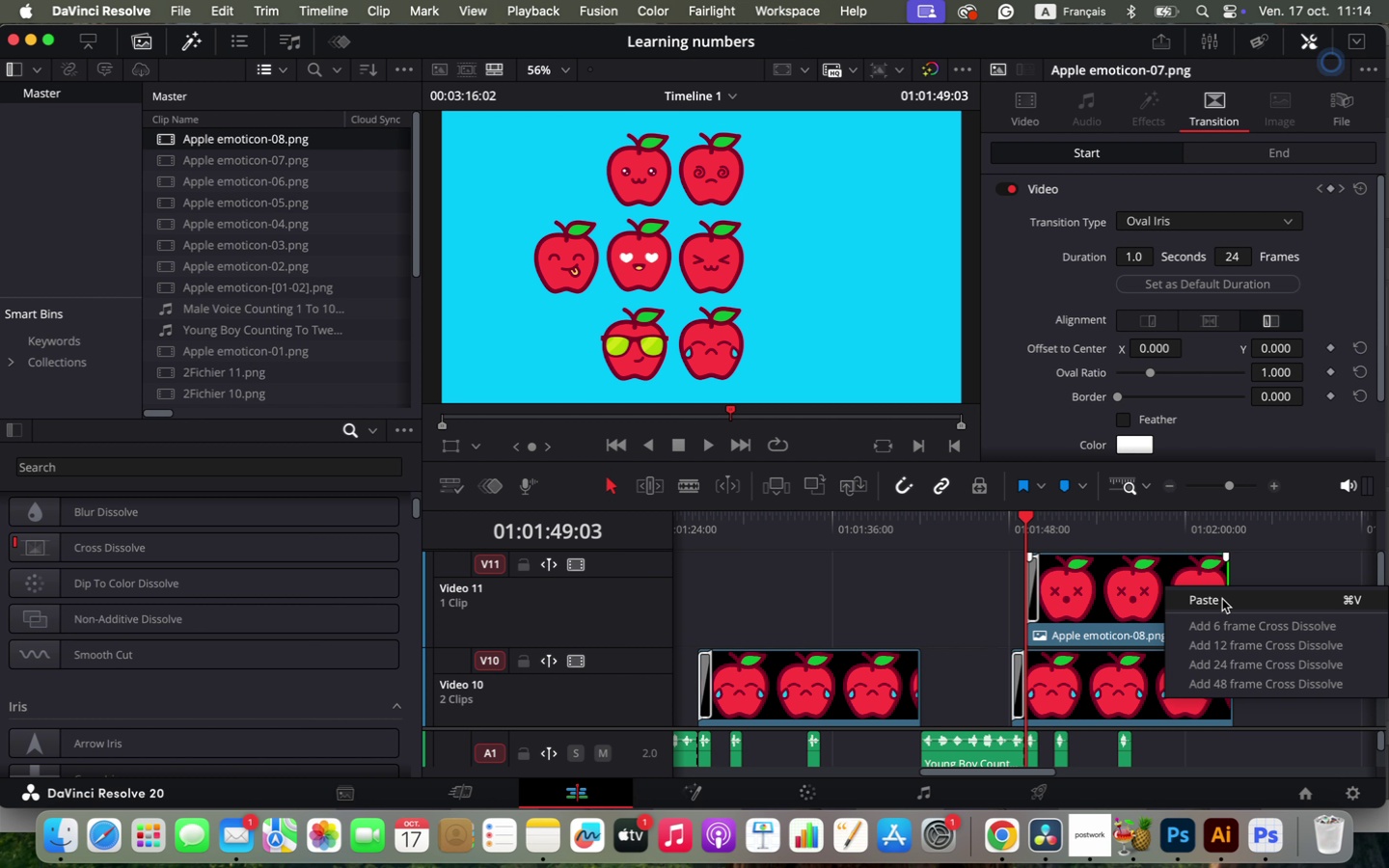 
left_click([1220, 623])
 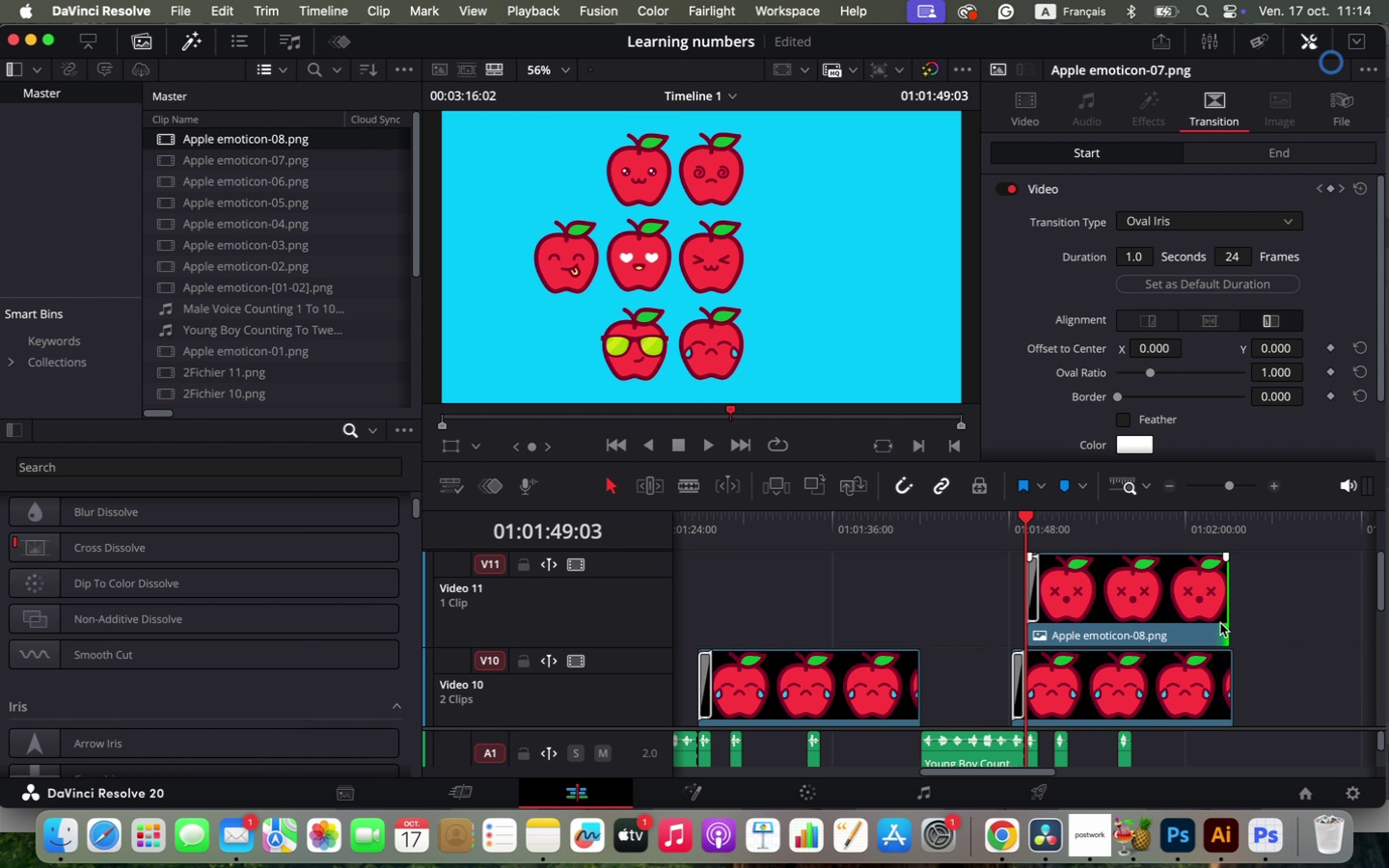 
scroll: coordinate [1223, 598], scroll_direction: down, amount: 4.0
 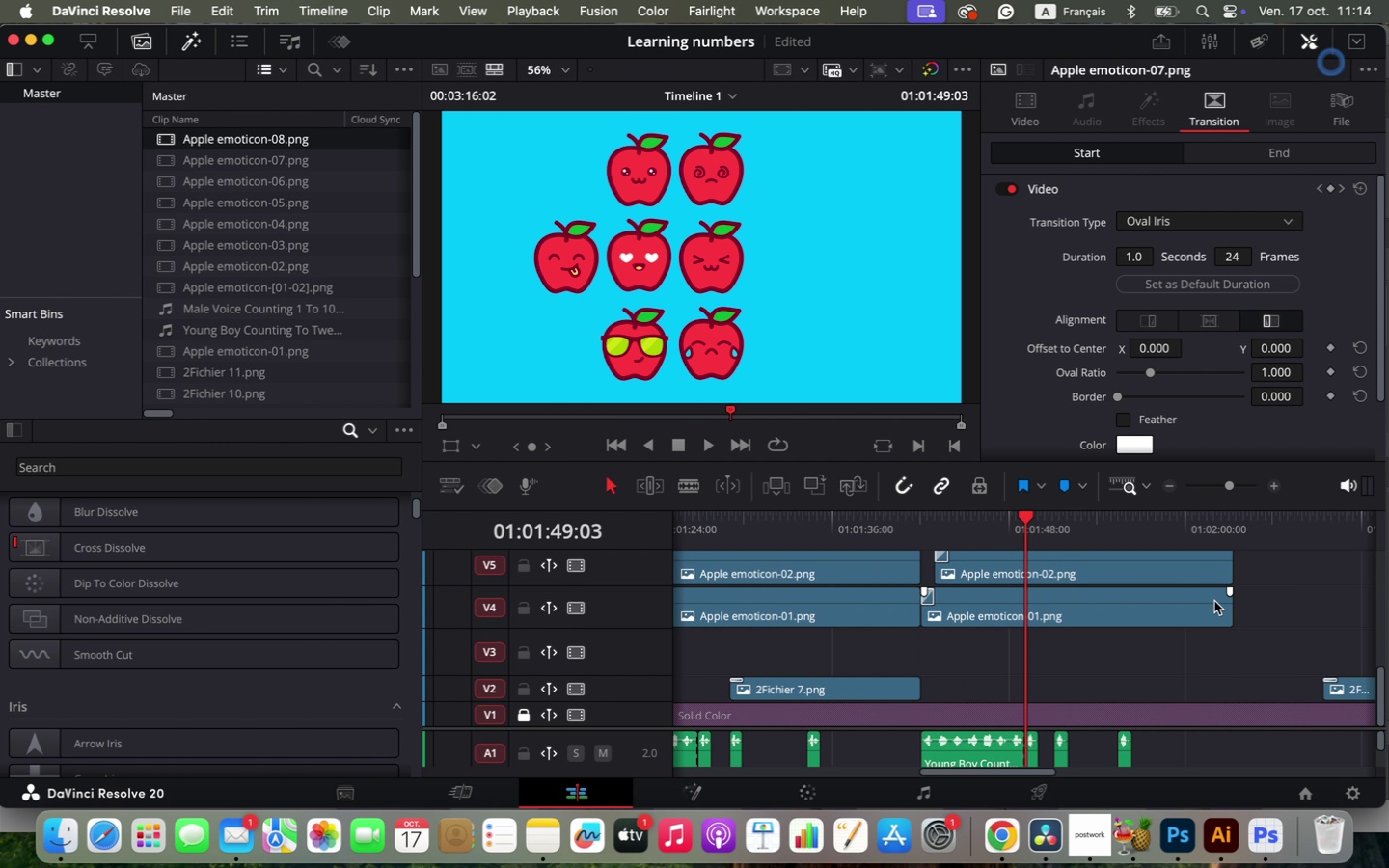 
key(Space)
 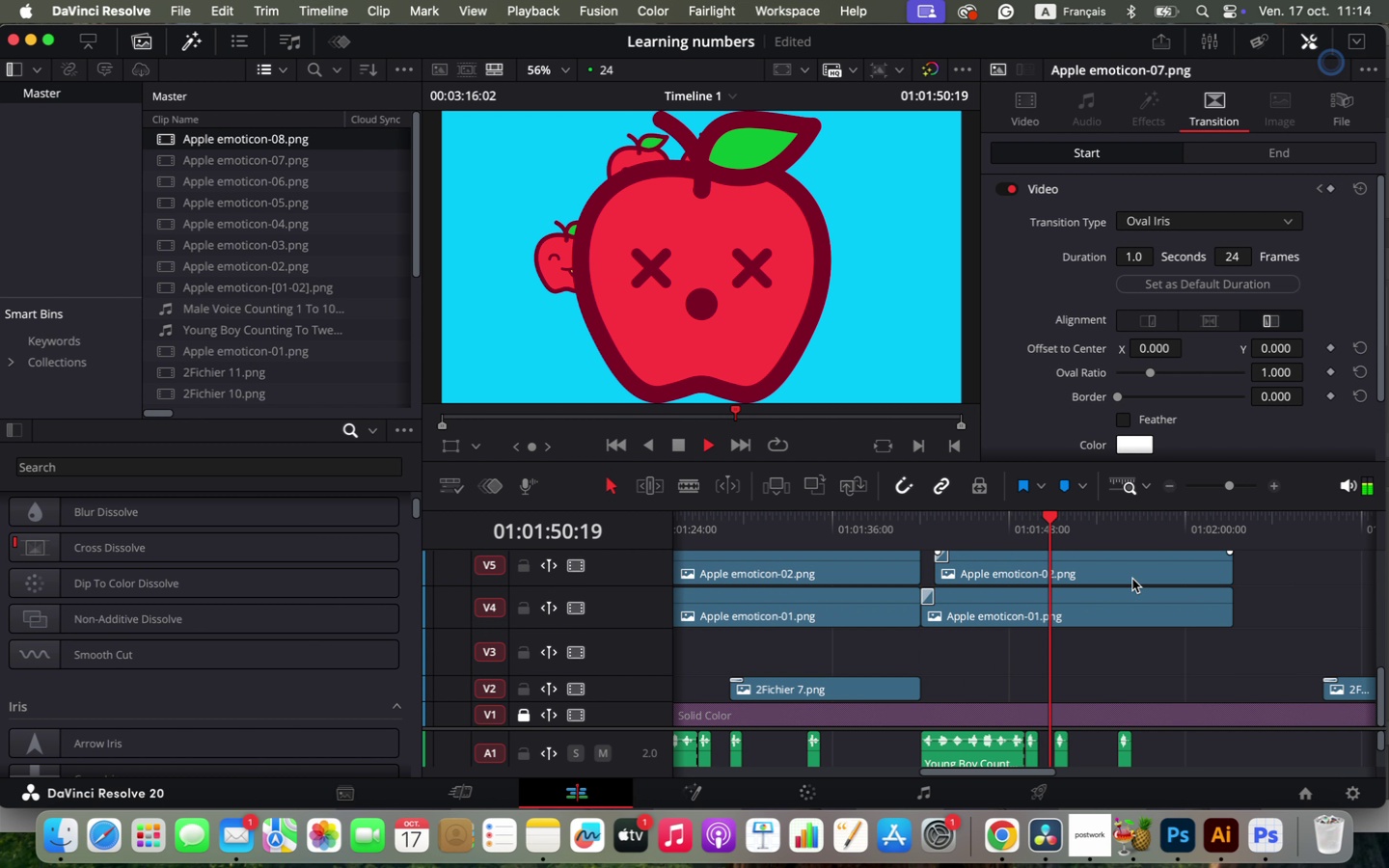 
key(Space)
 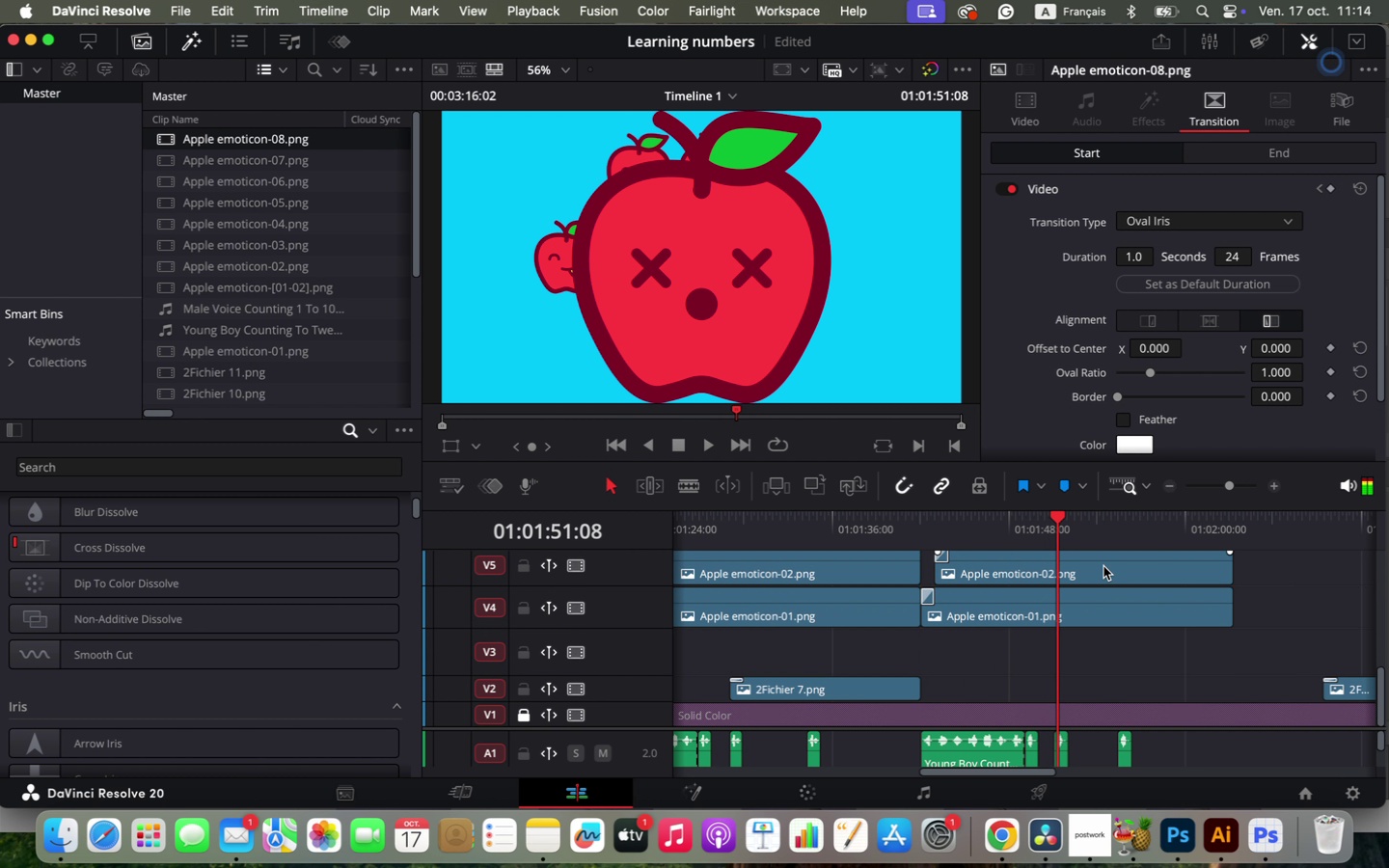 
left_click_drag(start_coordinate=[1357, 689], to_coordinate=[1094, 686])
 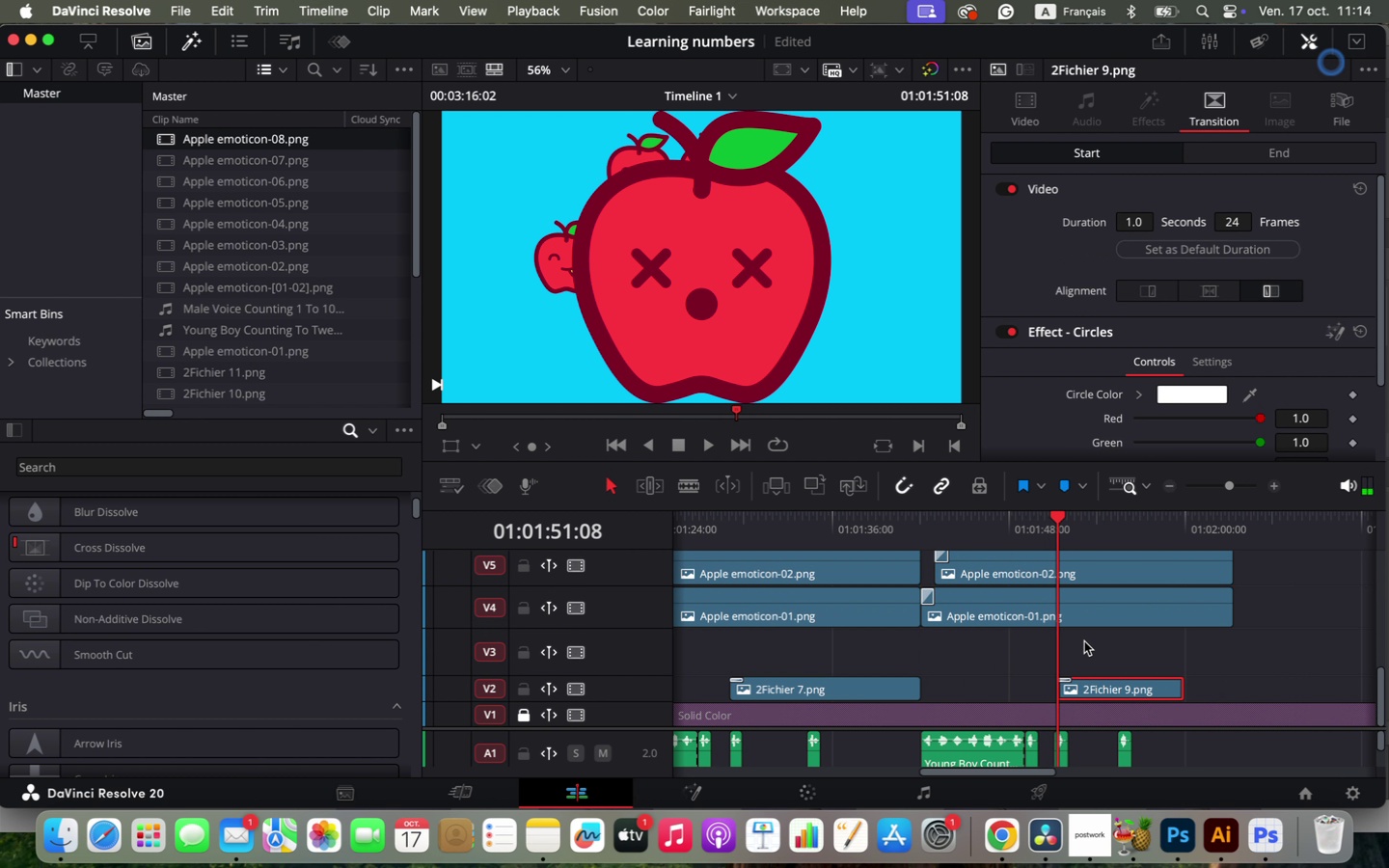 
hold_key(key=OptionLeft, duration=0.81)
scroll: coordinate [1140, 676], scroll_direction: up, amount: 15.0
 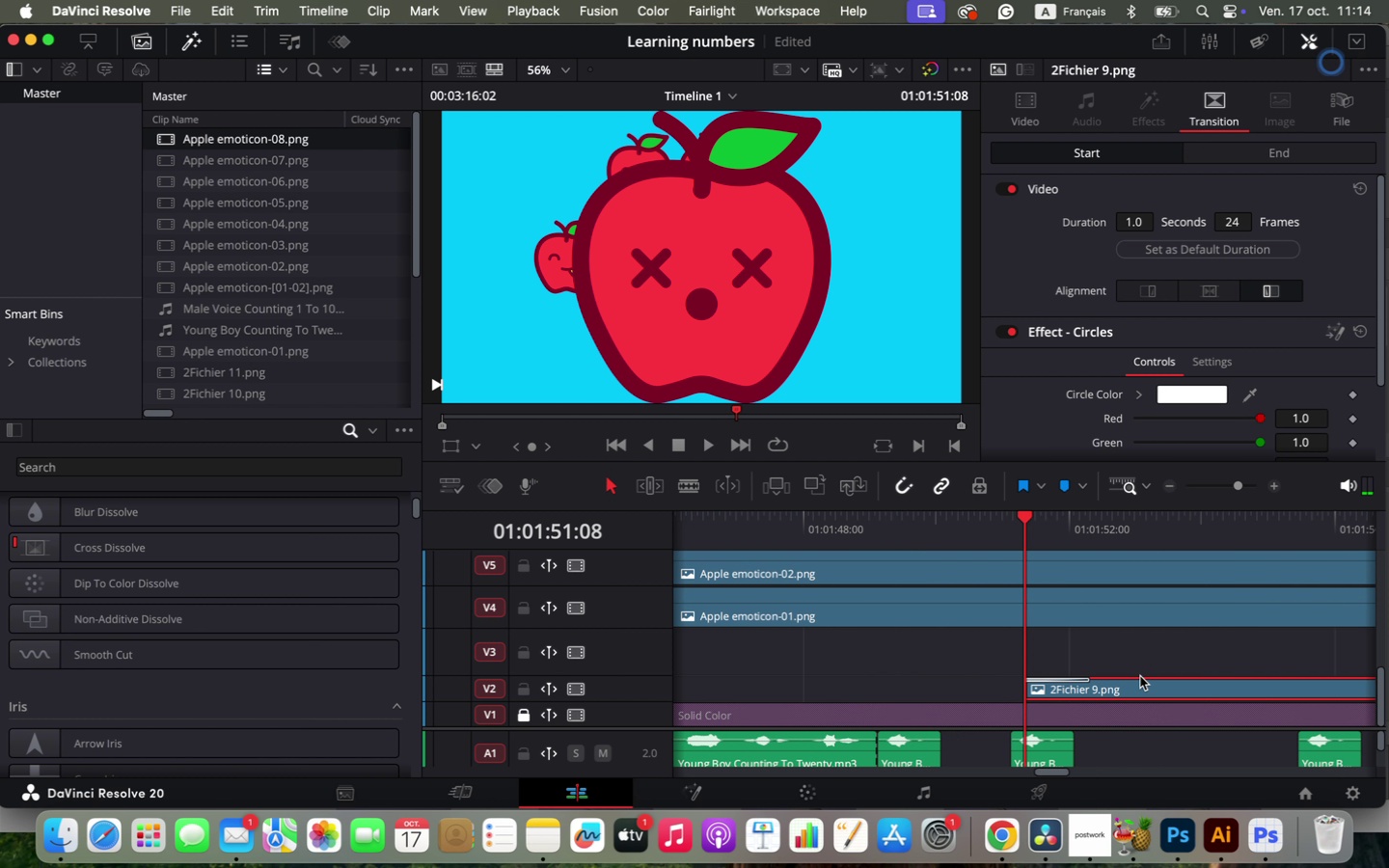 
left_click_drag(start_coordinate=[1120, 689], to_coordinate=[1103, 688])
 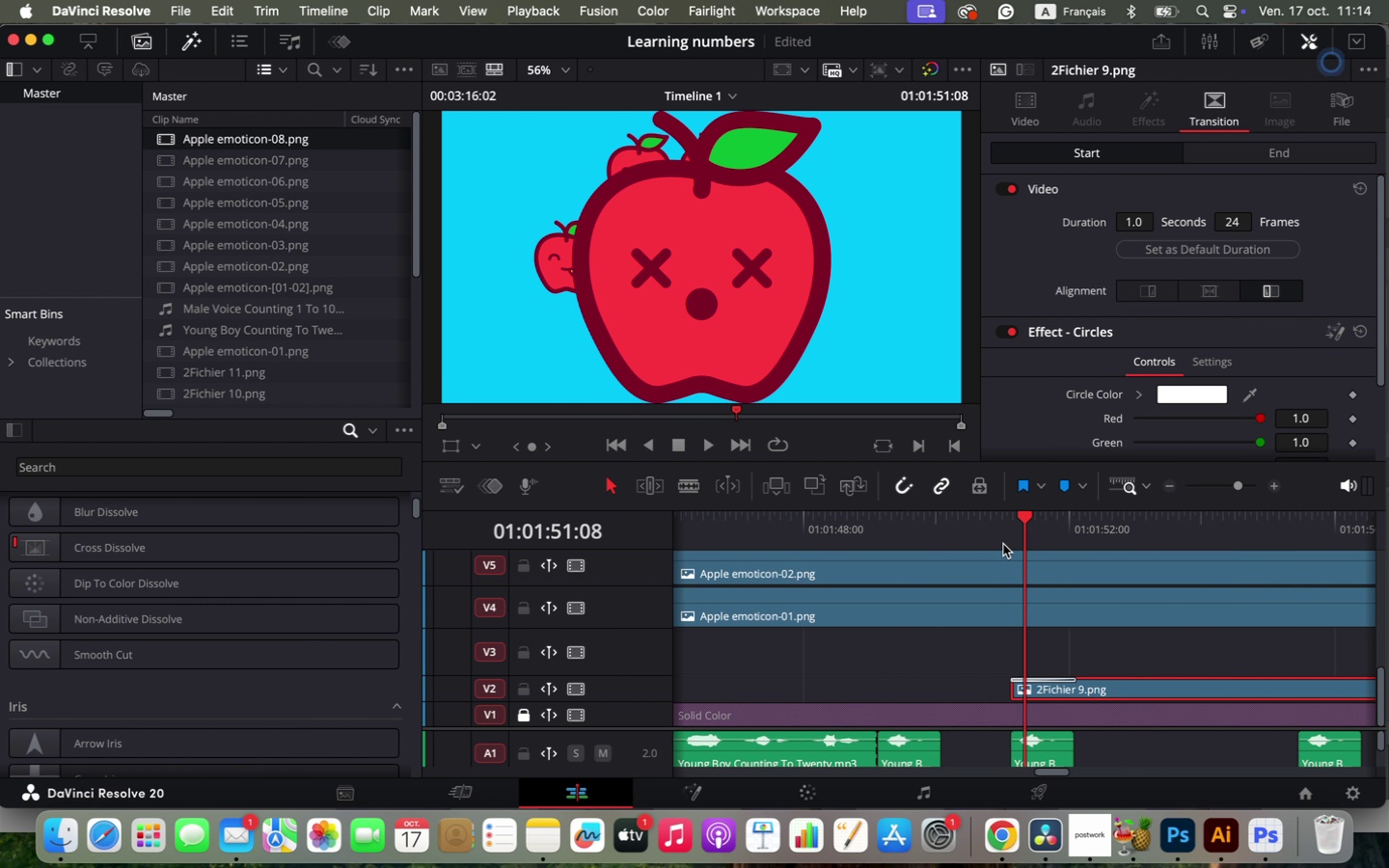 
left_click([1004, 537])
 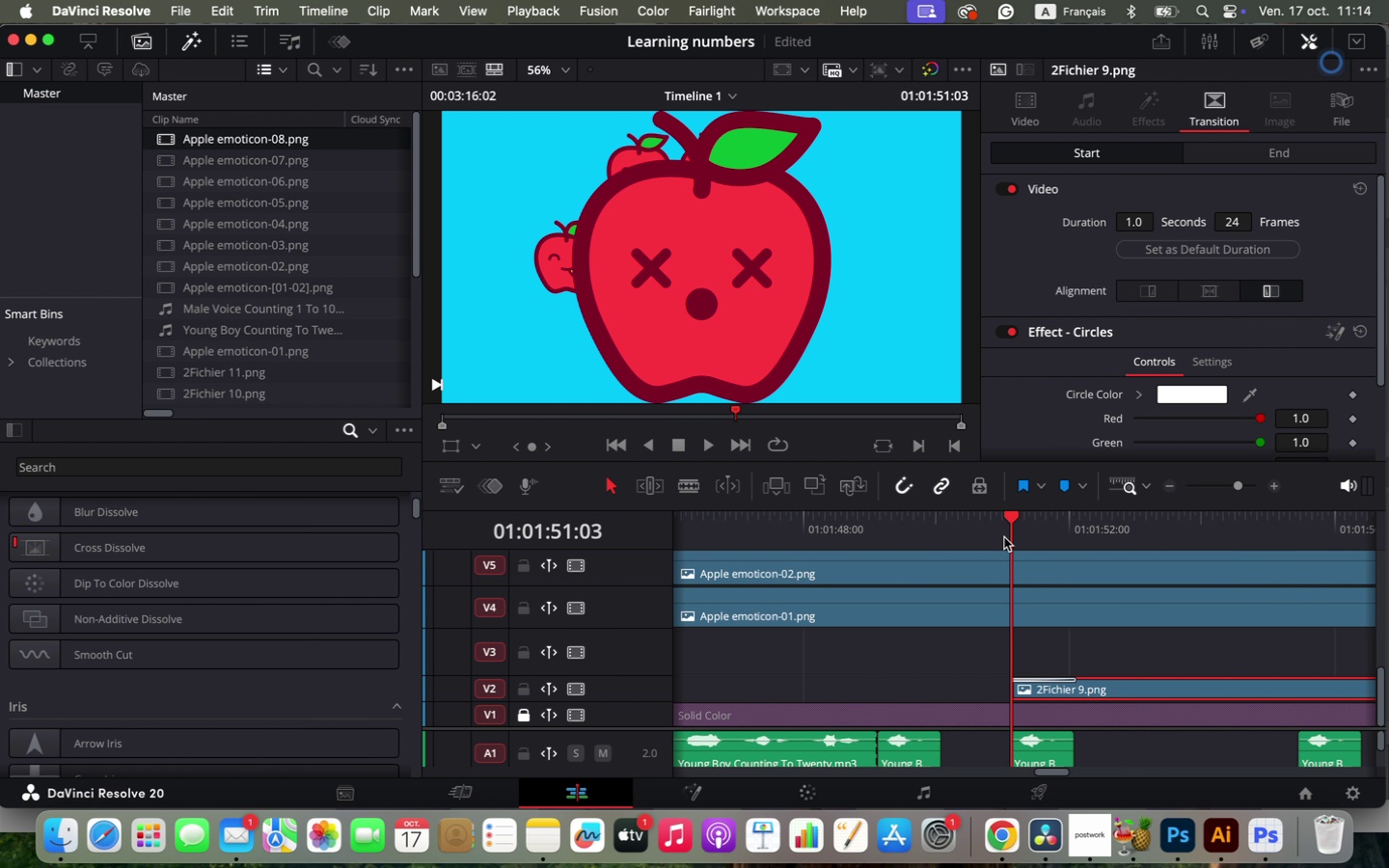 
key(Space)
 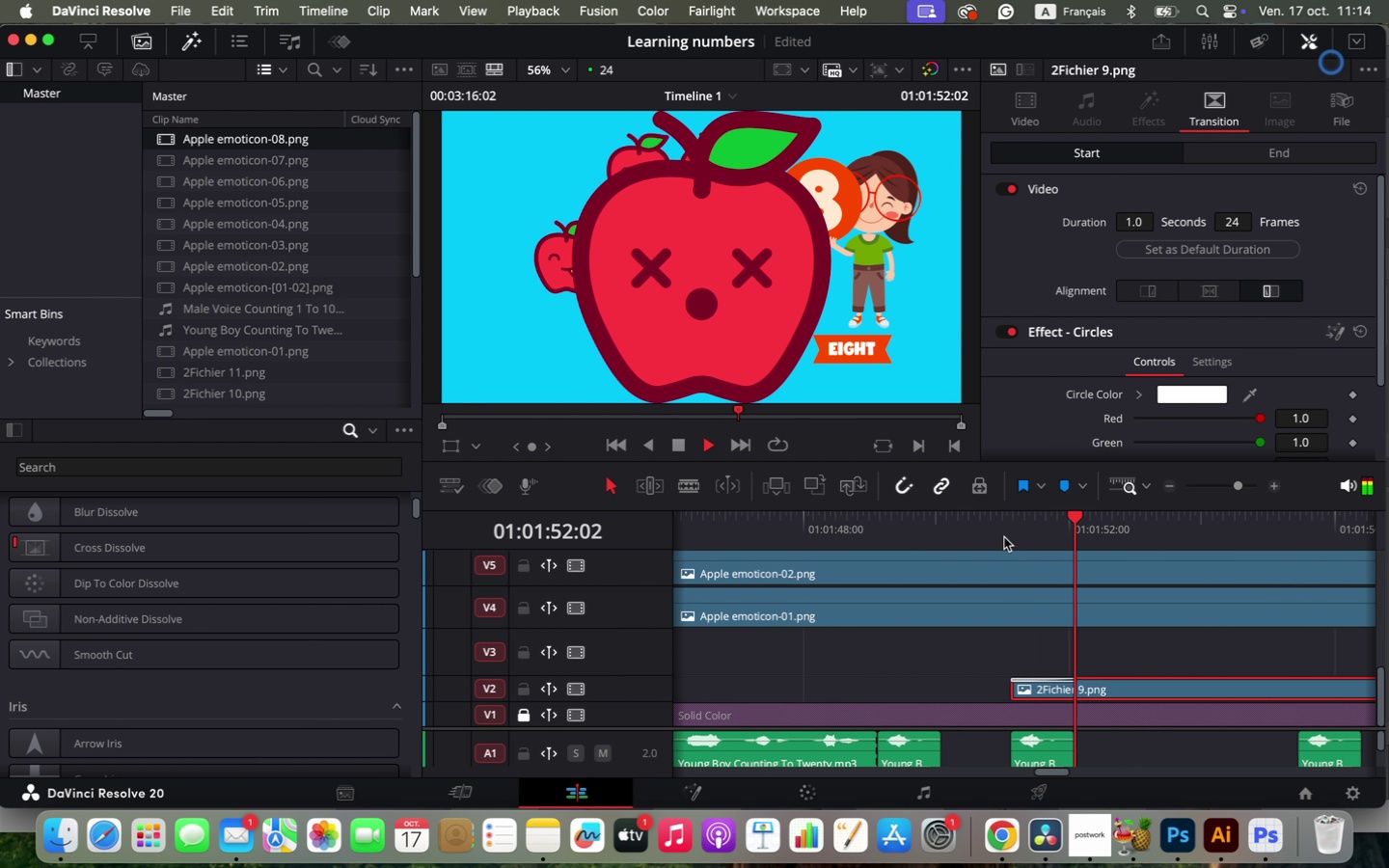 
left_click([1004, 537])
 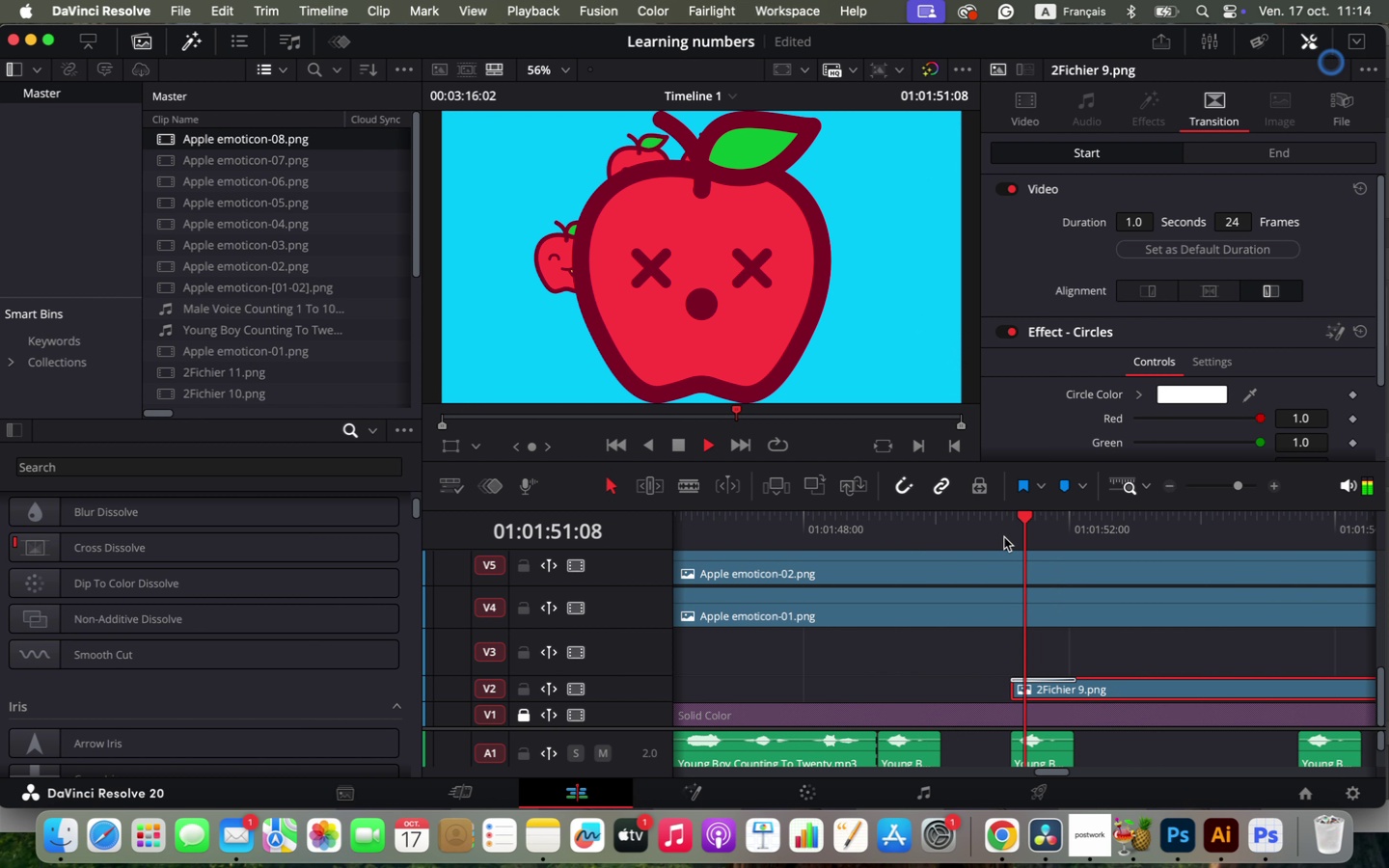 
key(Space)
 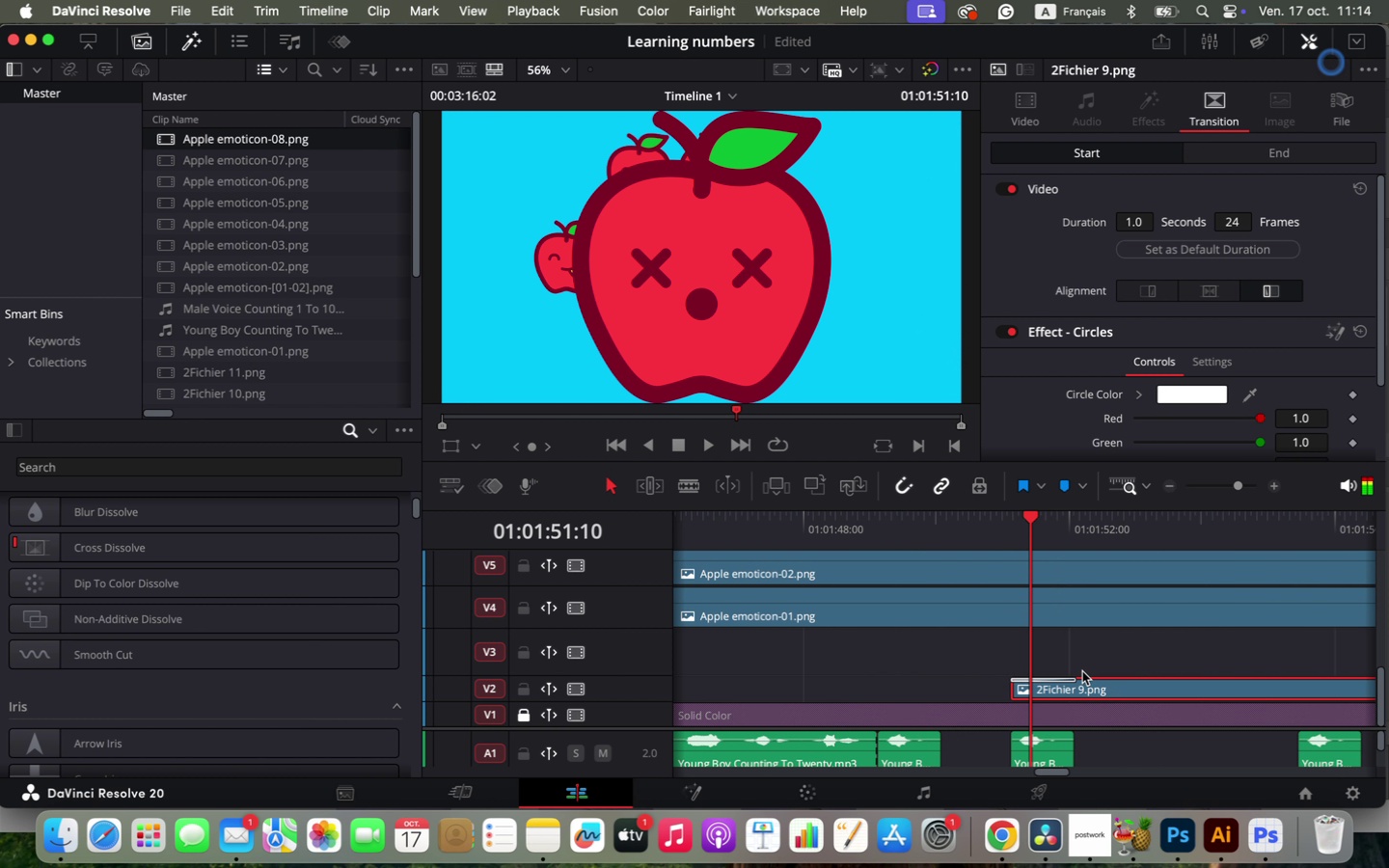 
left_click_drag(start_coordinate=[1049, 755], to_coordinate=[1068, 753])
 